 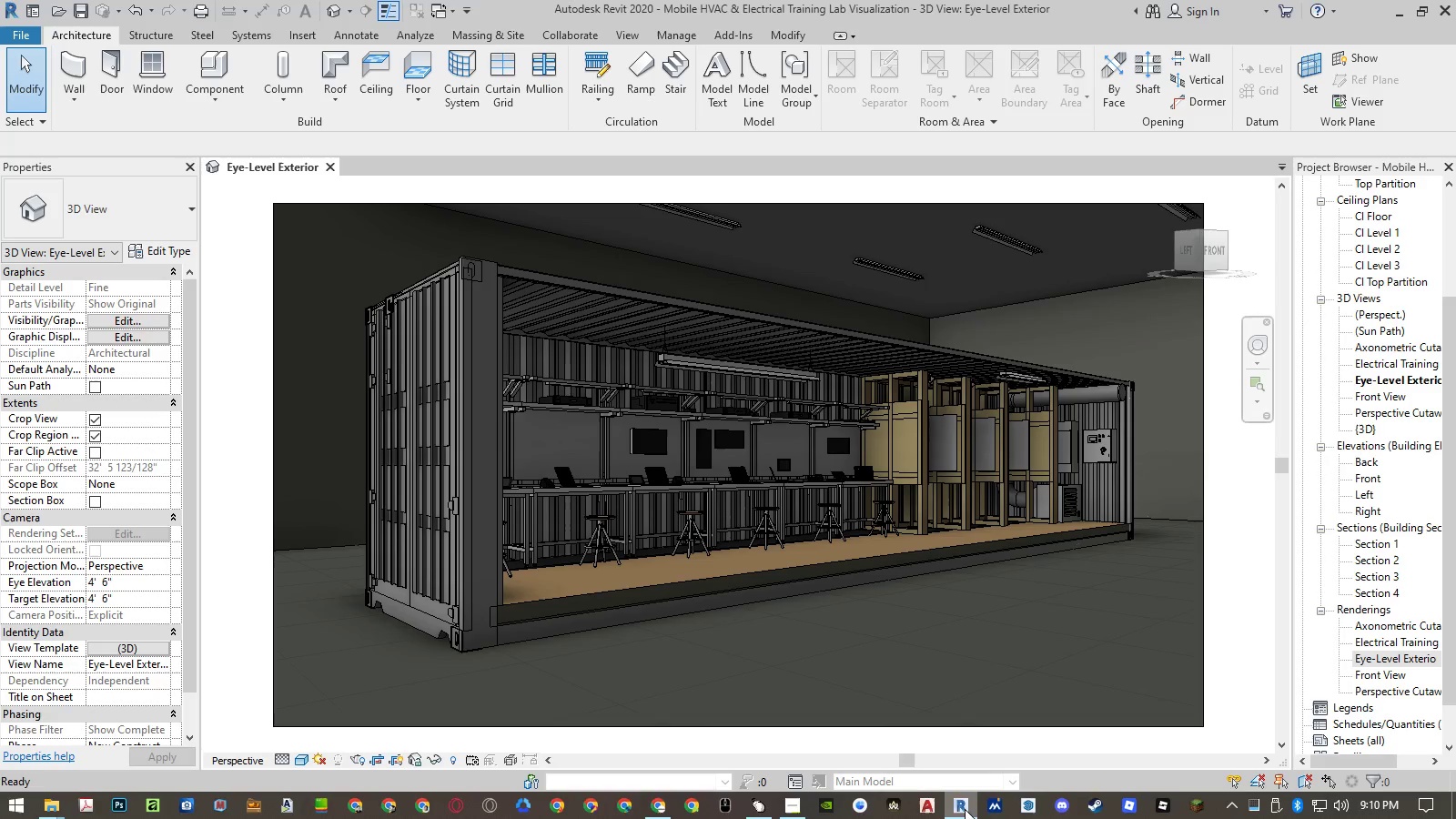 
left_click([240, 351])
 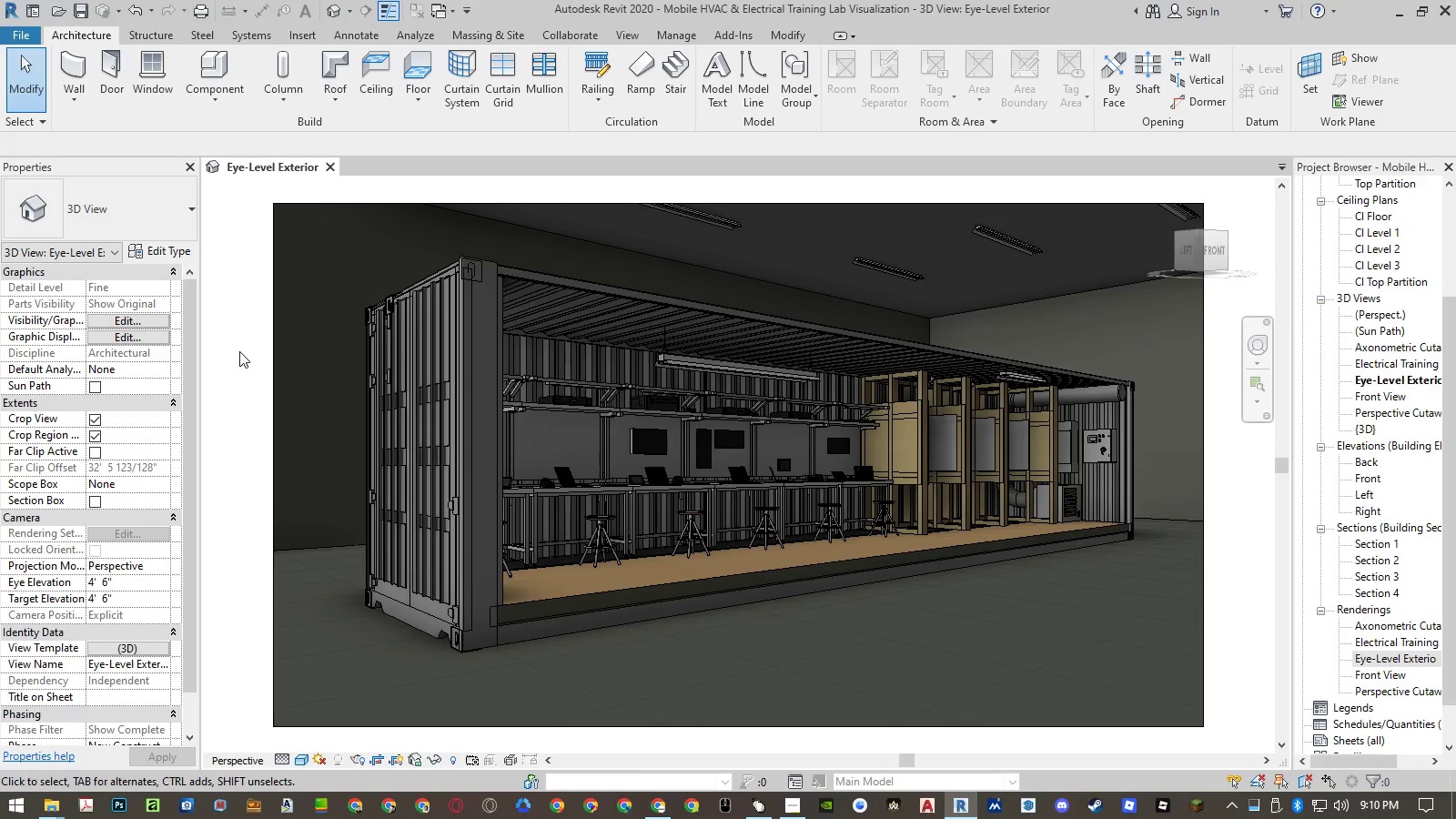 
type(rr)
 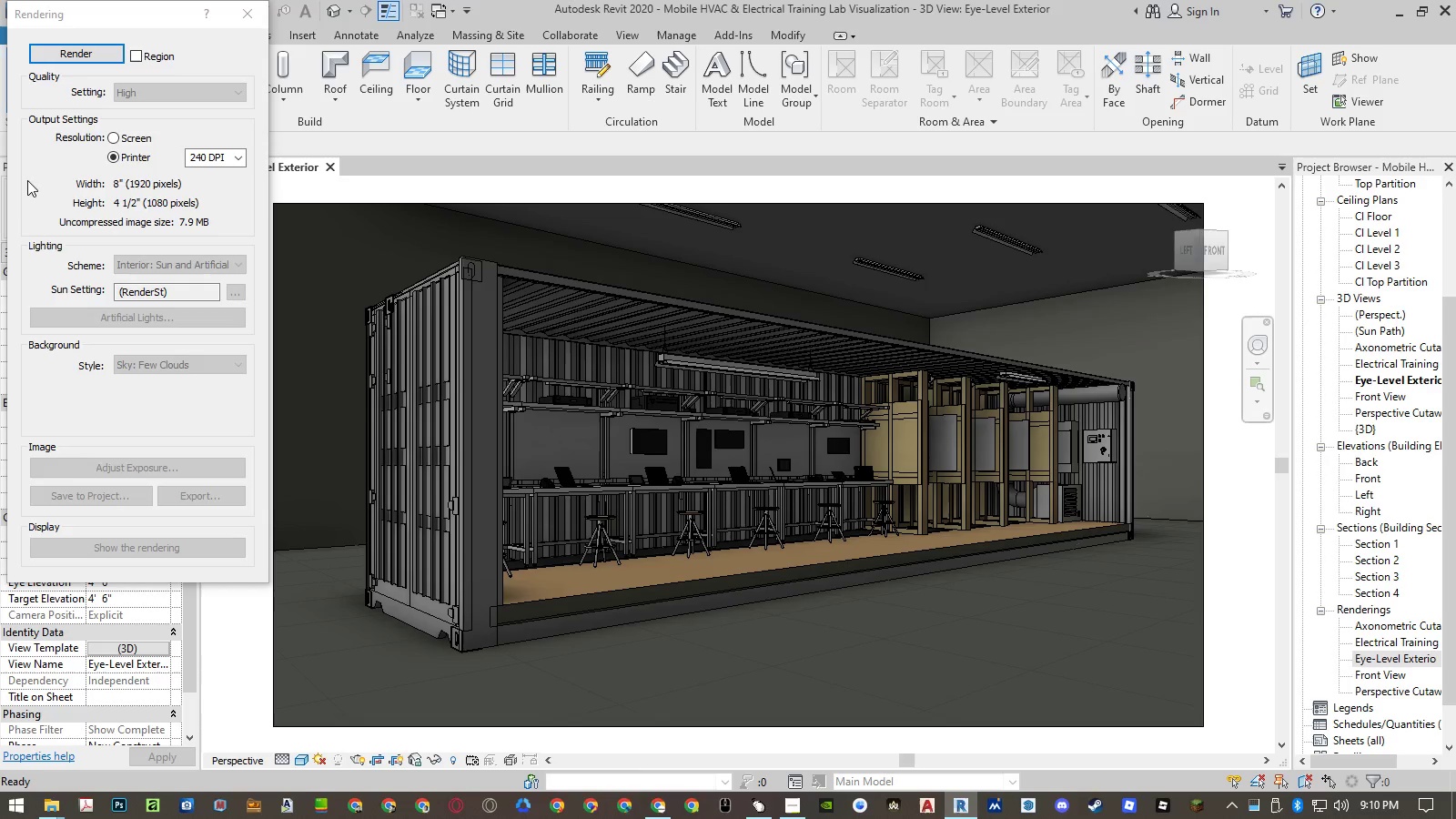 
wait(5.83)
 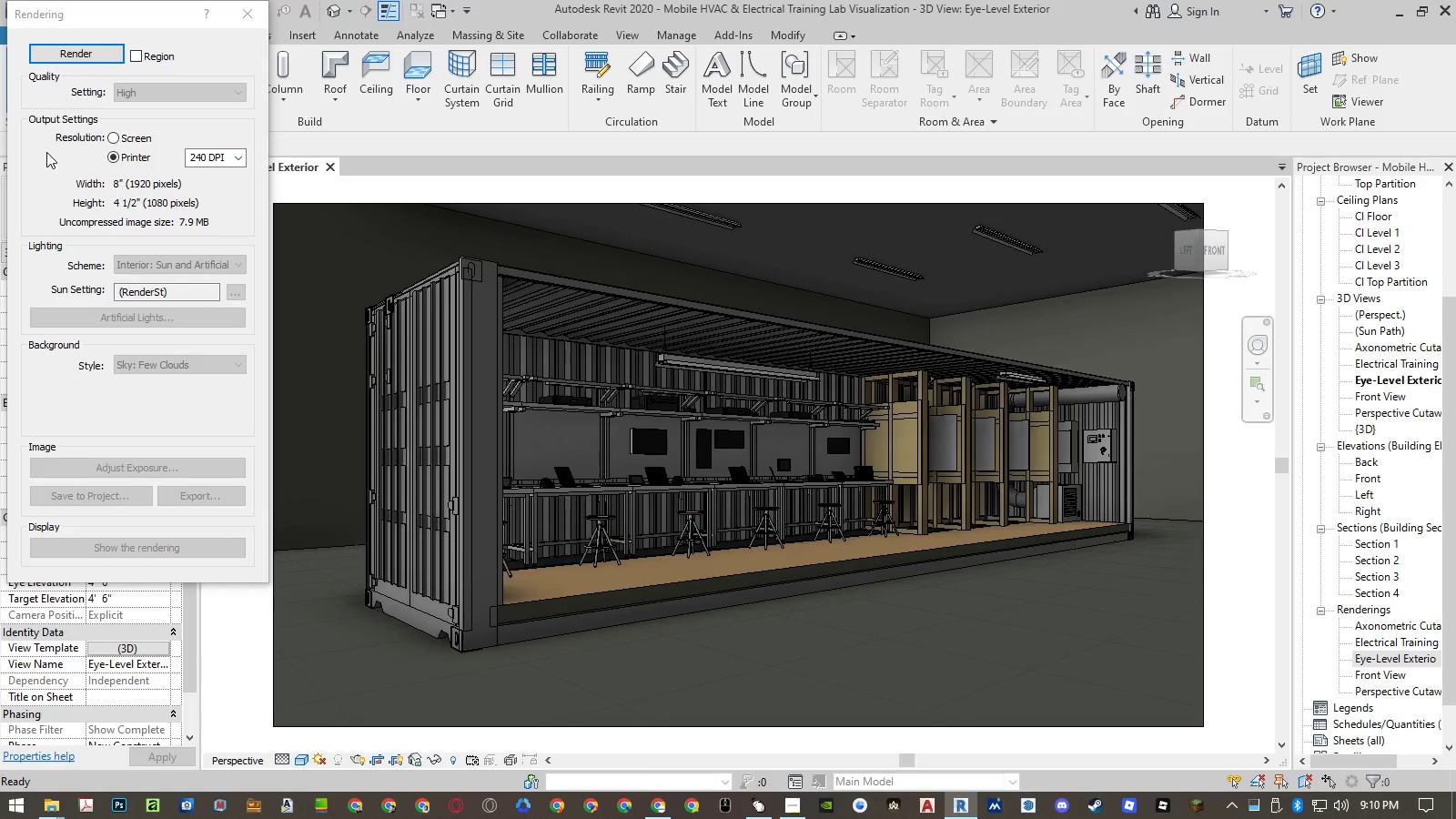 
left_click([72, 55])
 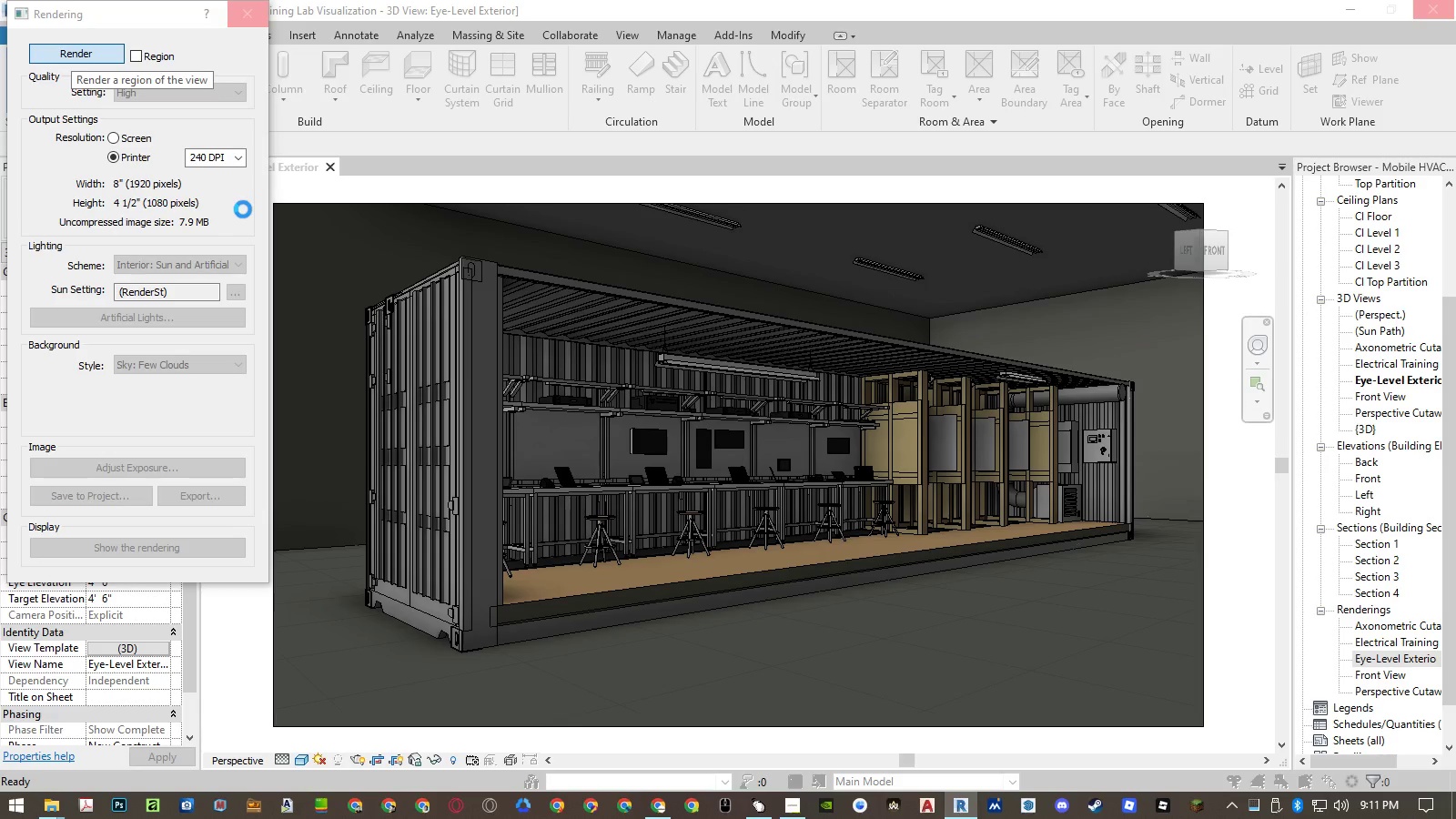 
wait(18.91)
 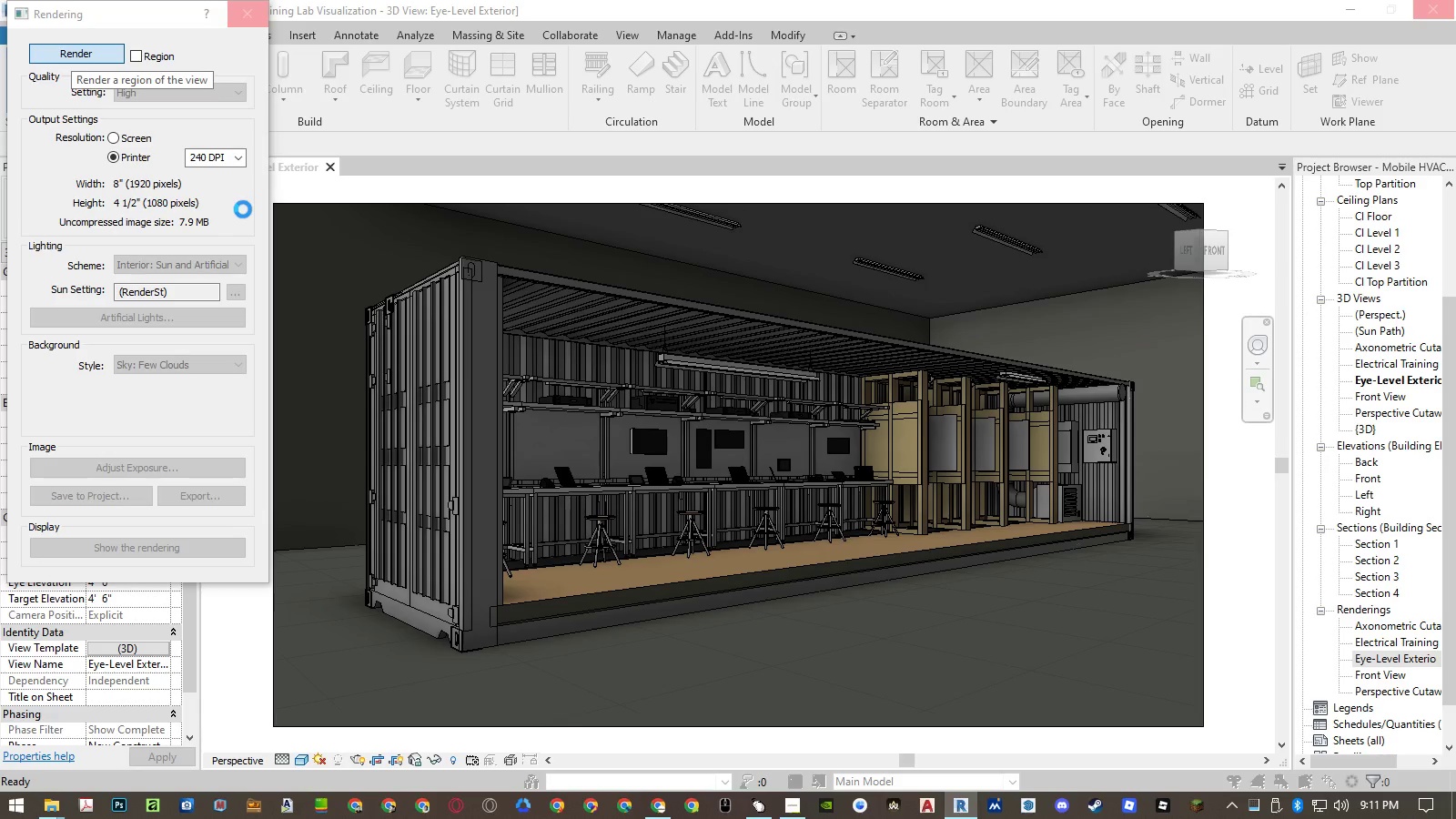 
left_click([271, 66])
 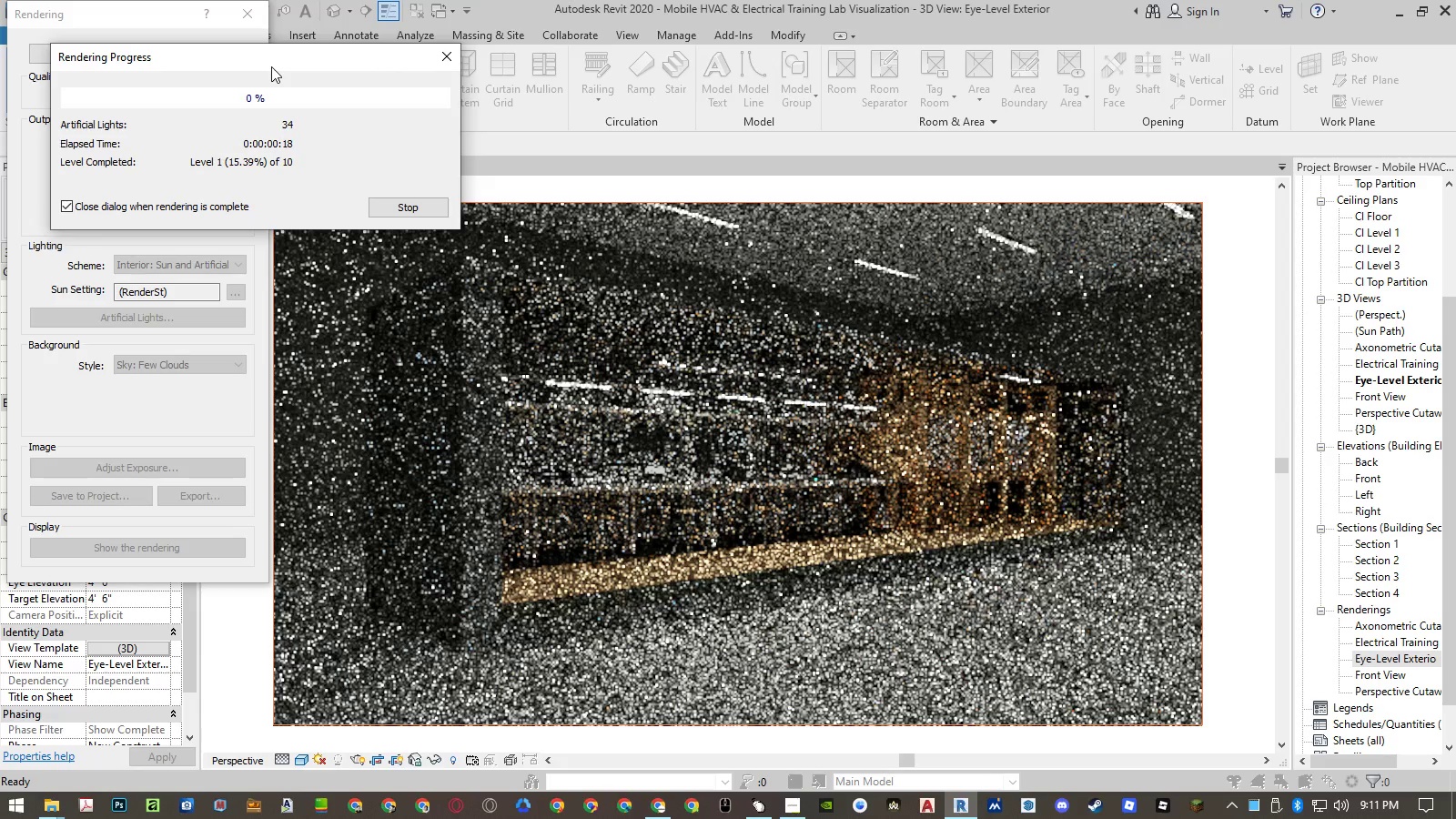 
key(Shift+F4)
 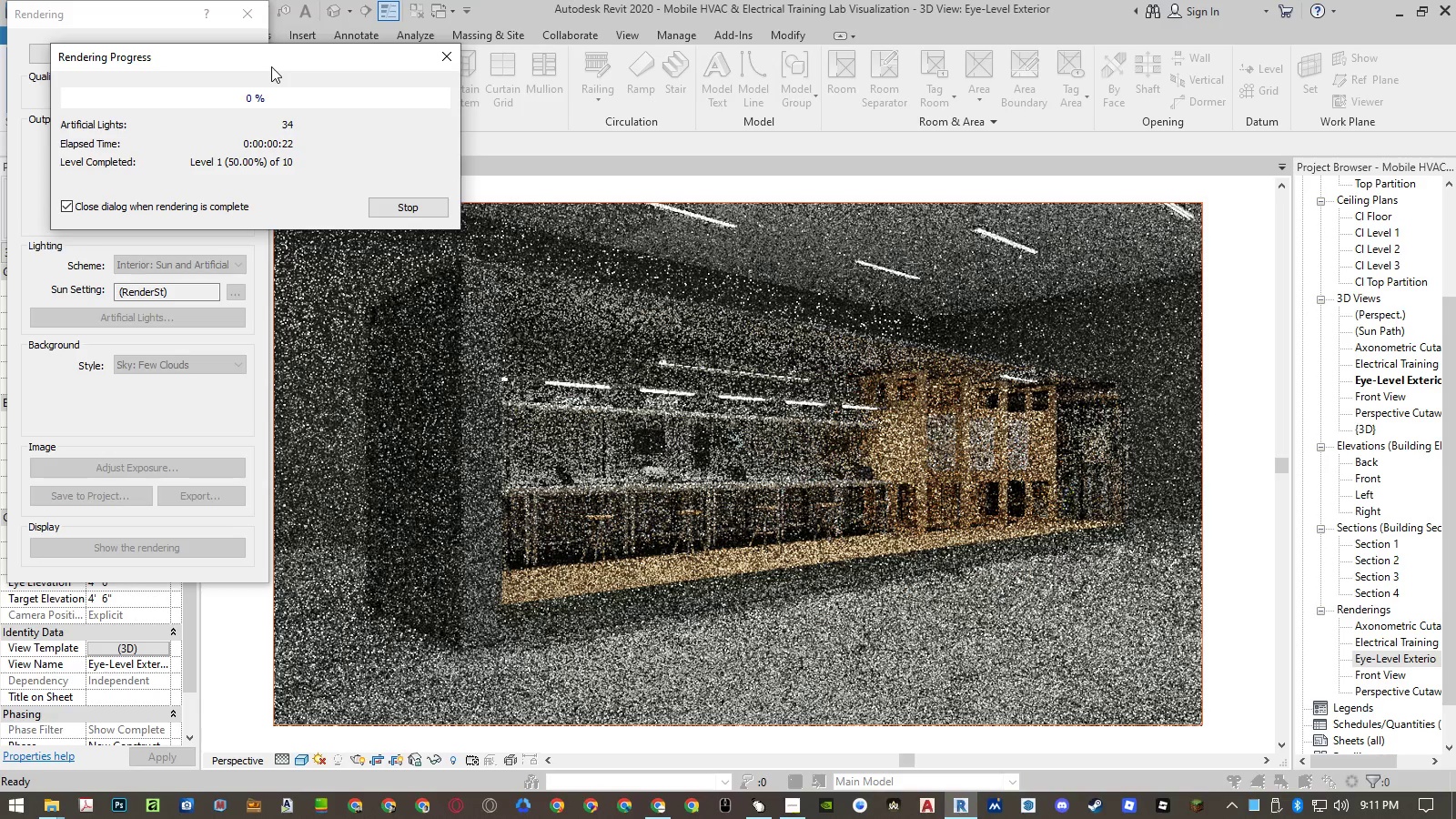 
left_click([247, 59])
 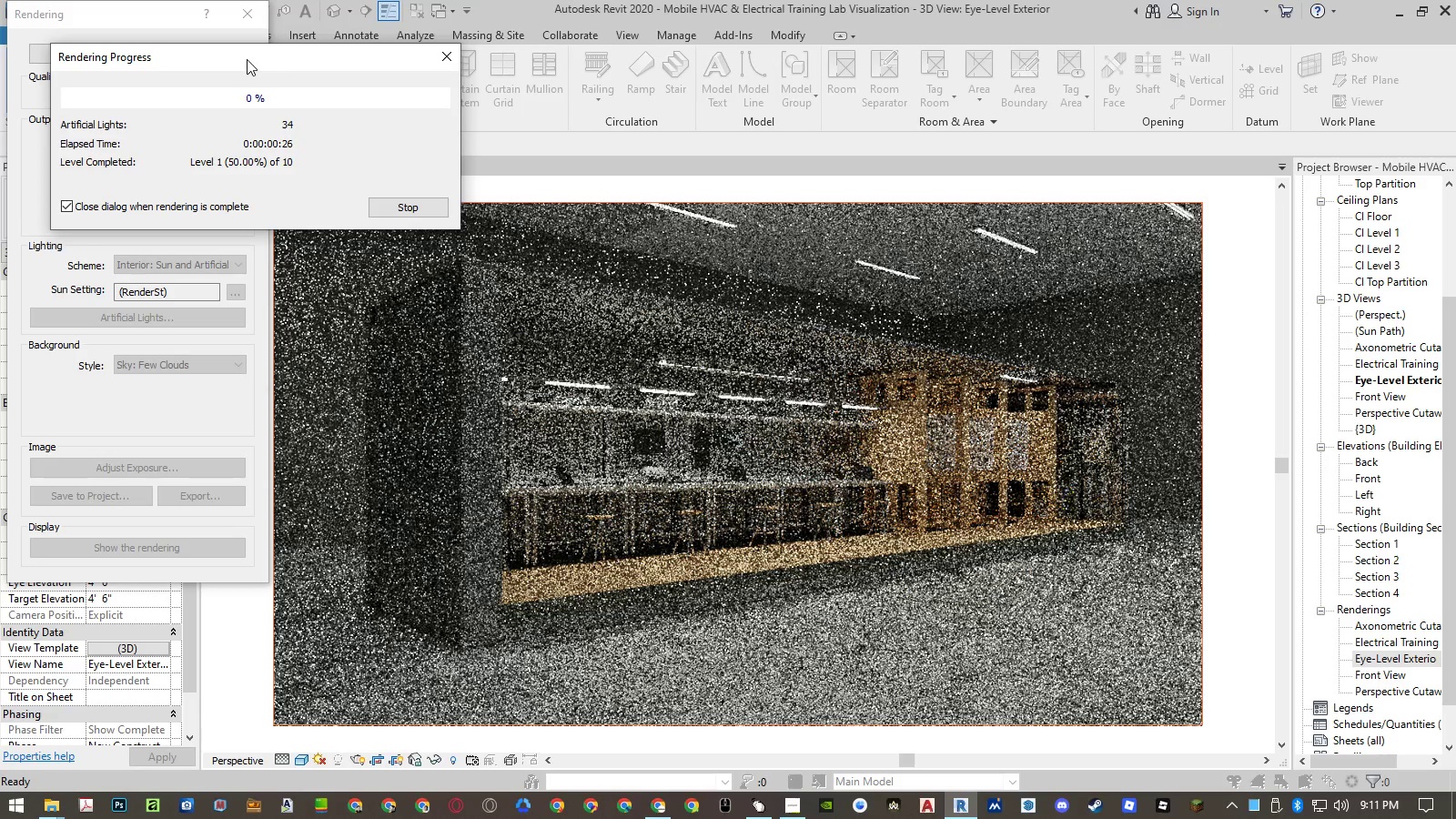 
left_click([248, 60])
 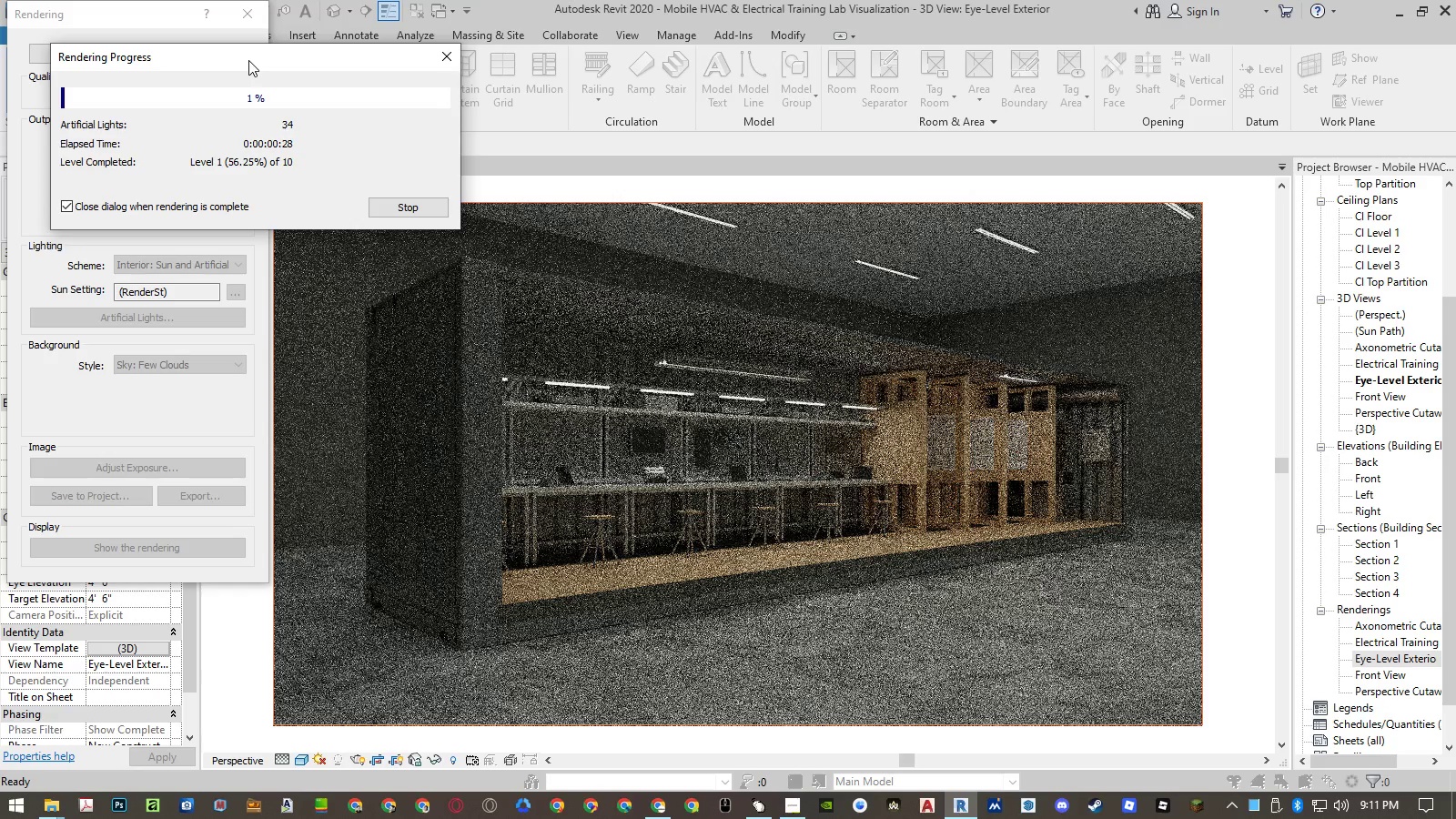 
left_click([248, 60])
 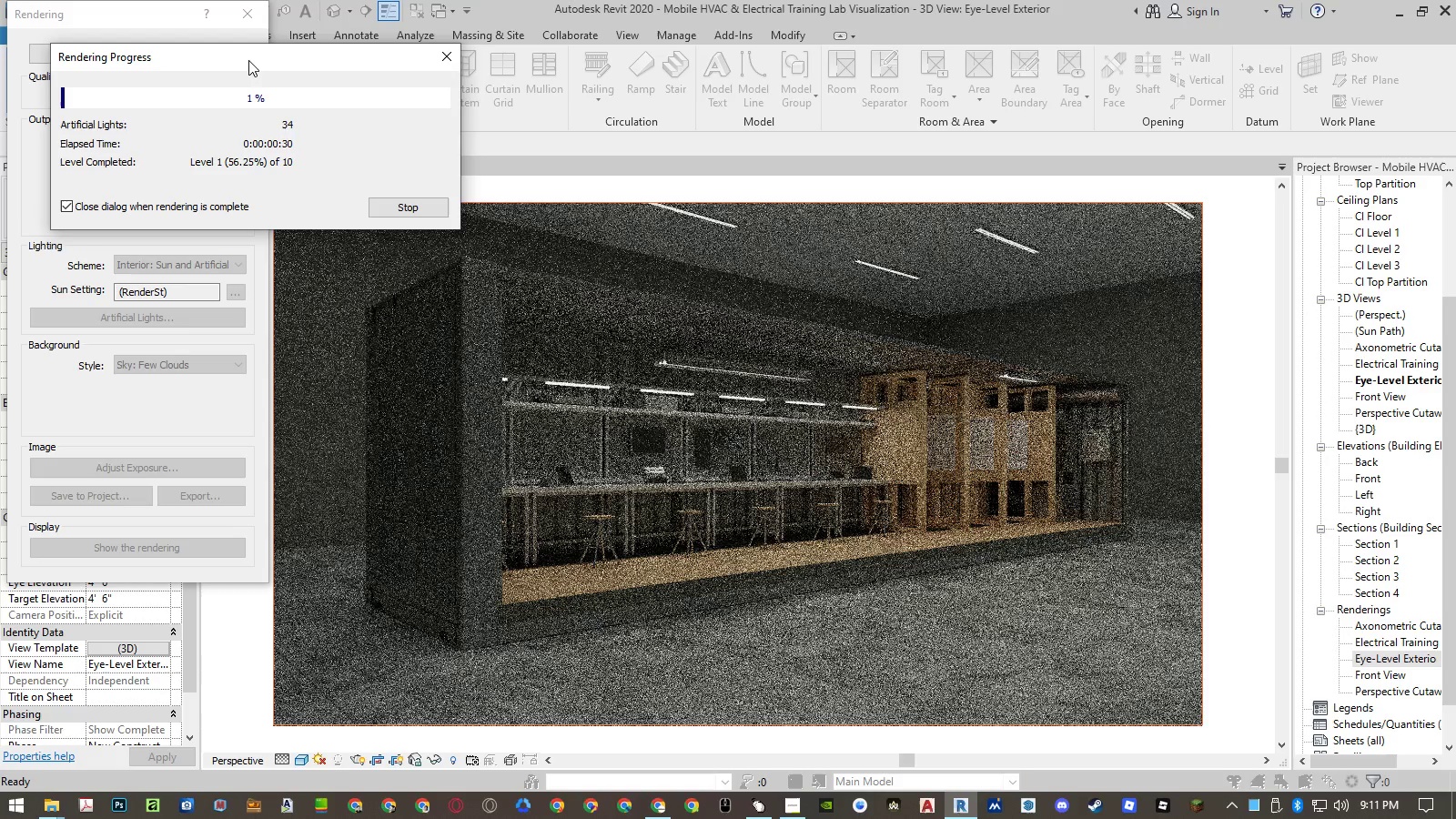 
left_click([247, 59])
 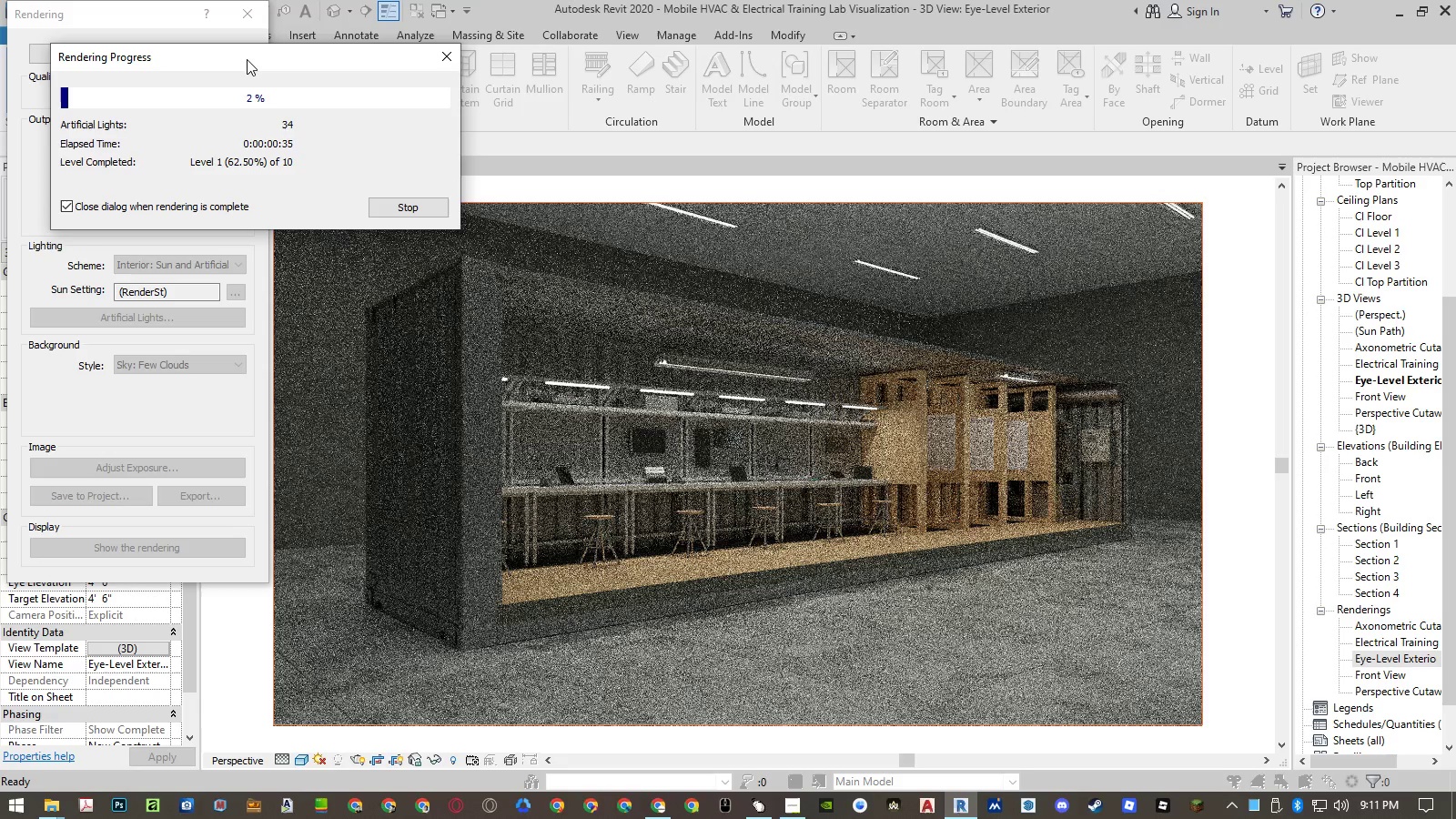 
left_click([248, 60])
 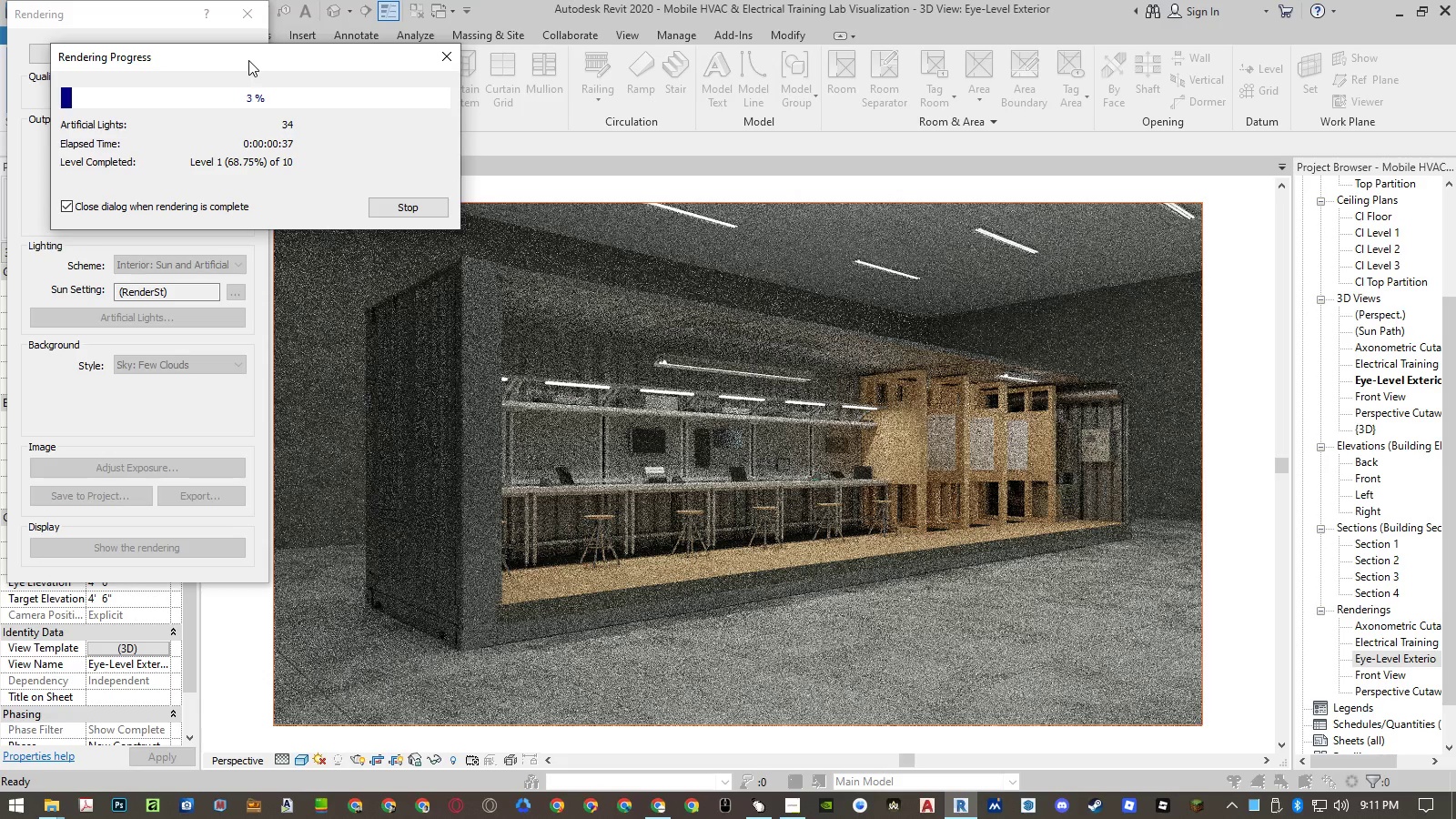 
left_click([248, 60])
 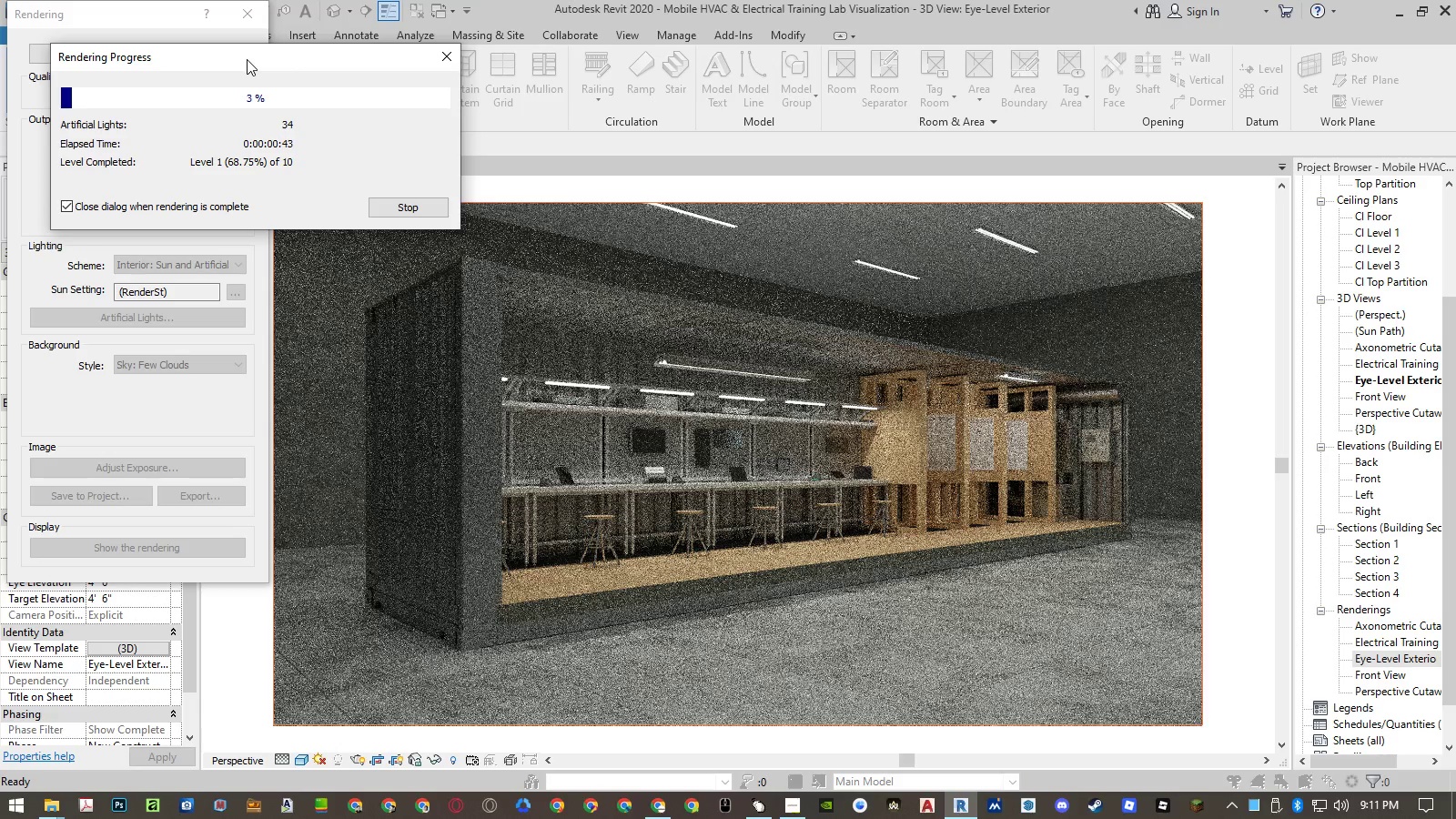 
wait(7.05)
 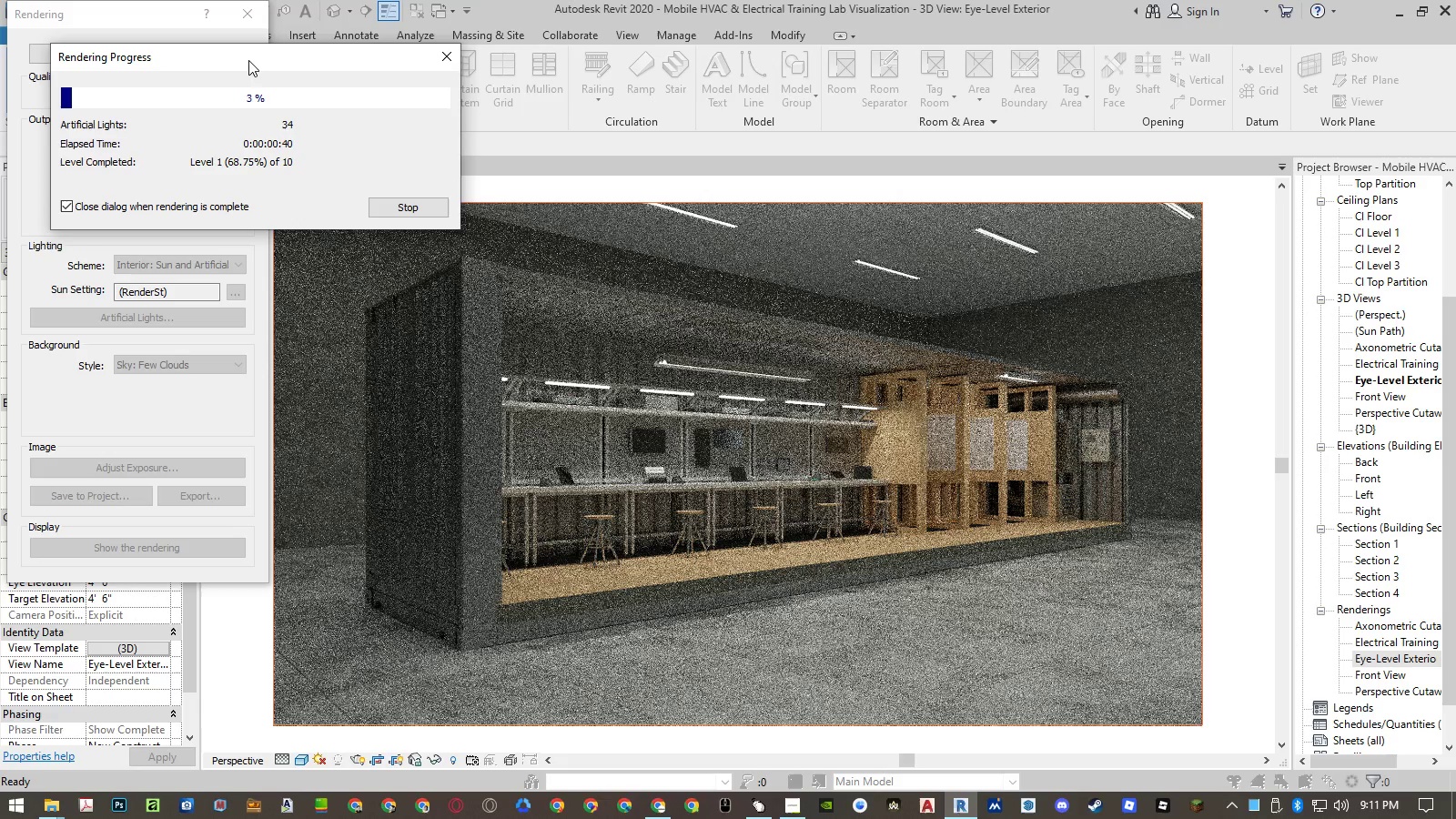 
left_click([248, 60])
 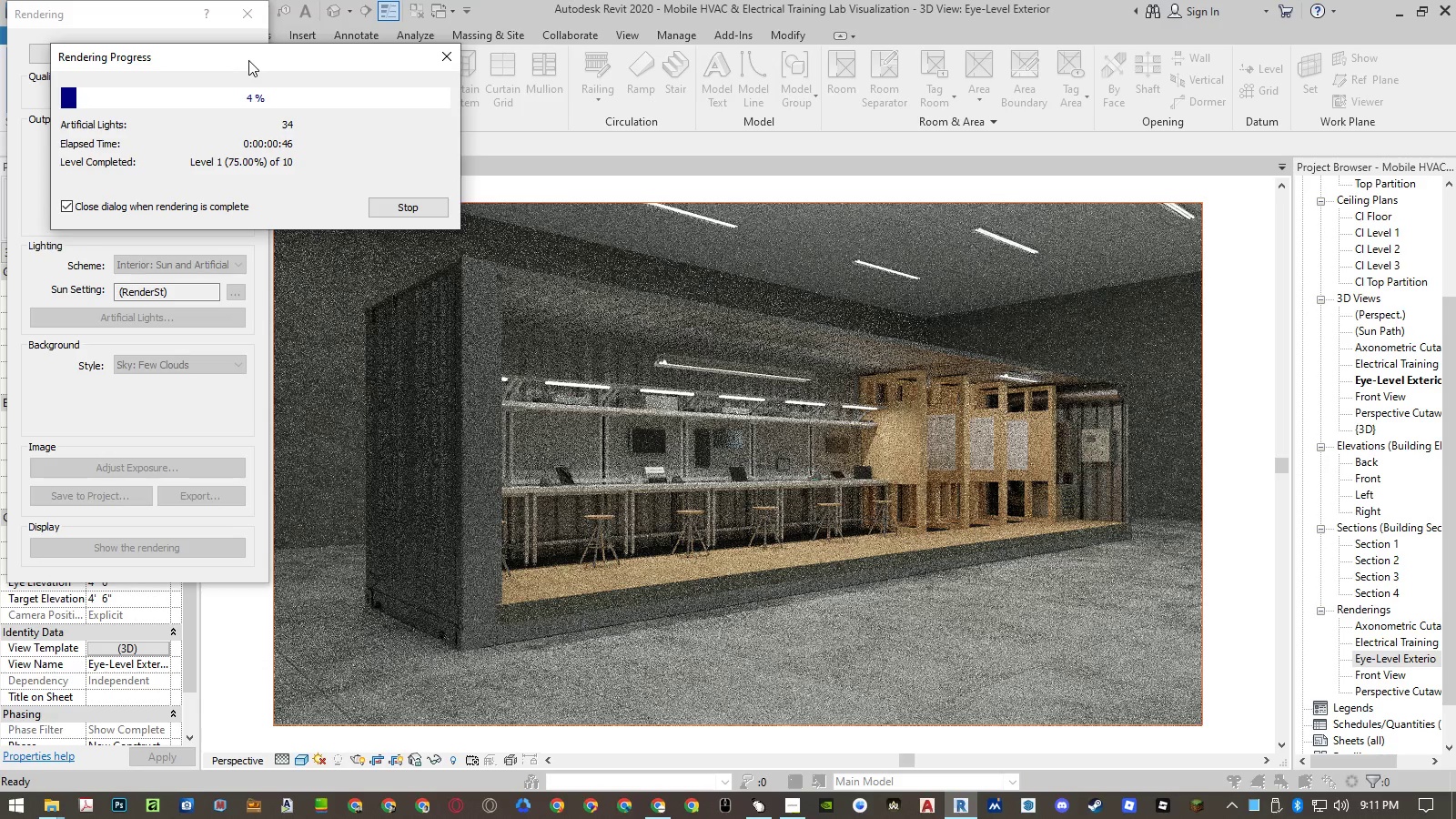 
left_click([248, 60])
 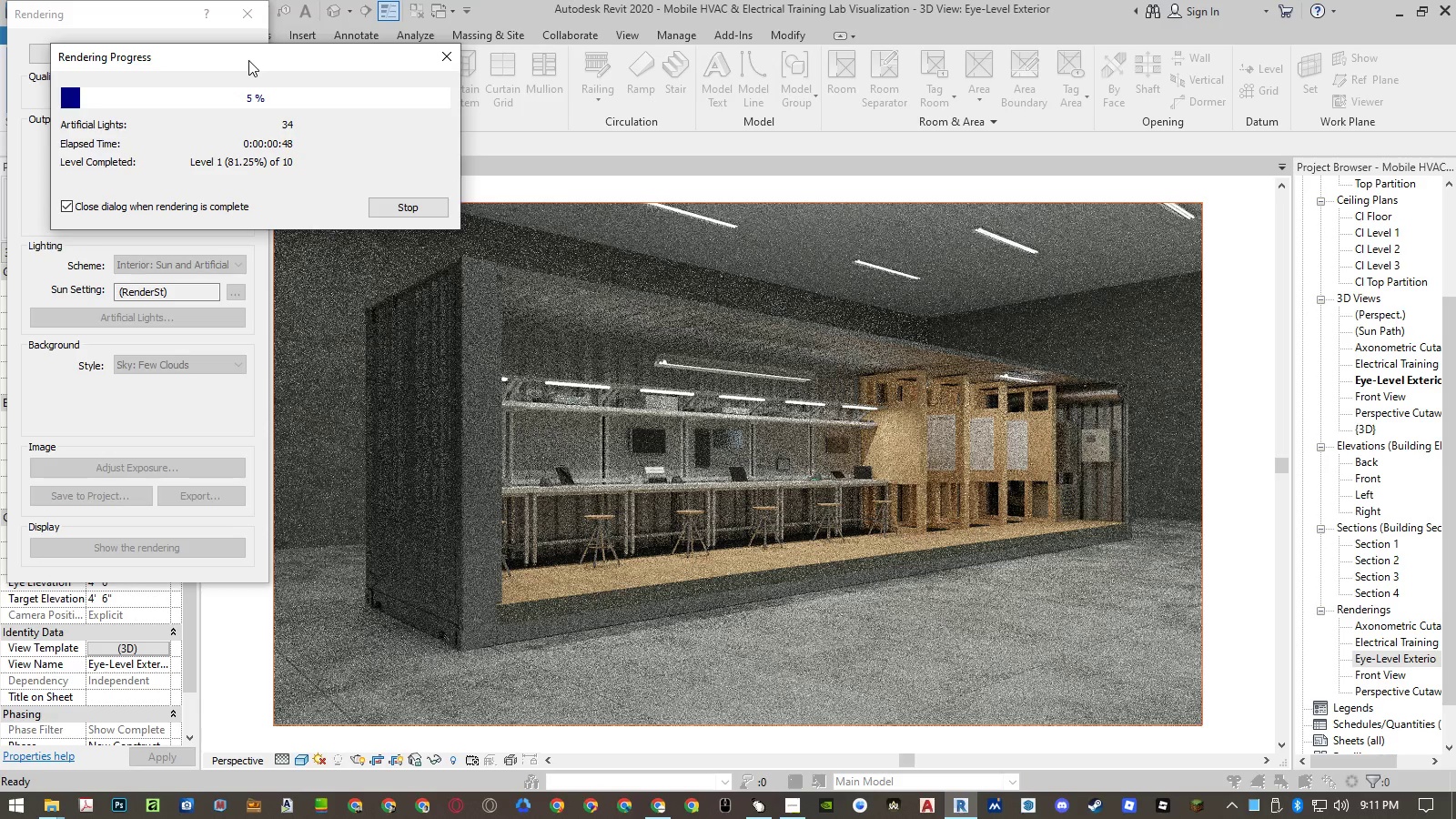 
left_click([247, 59])
 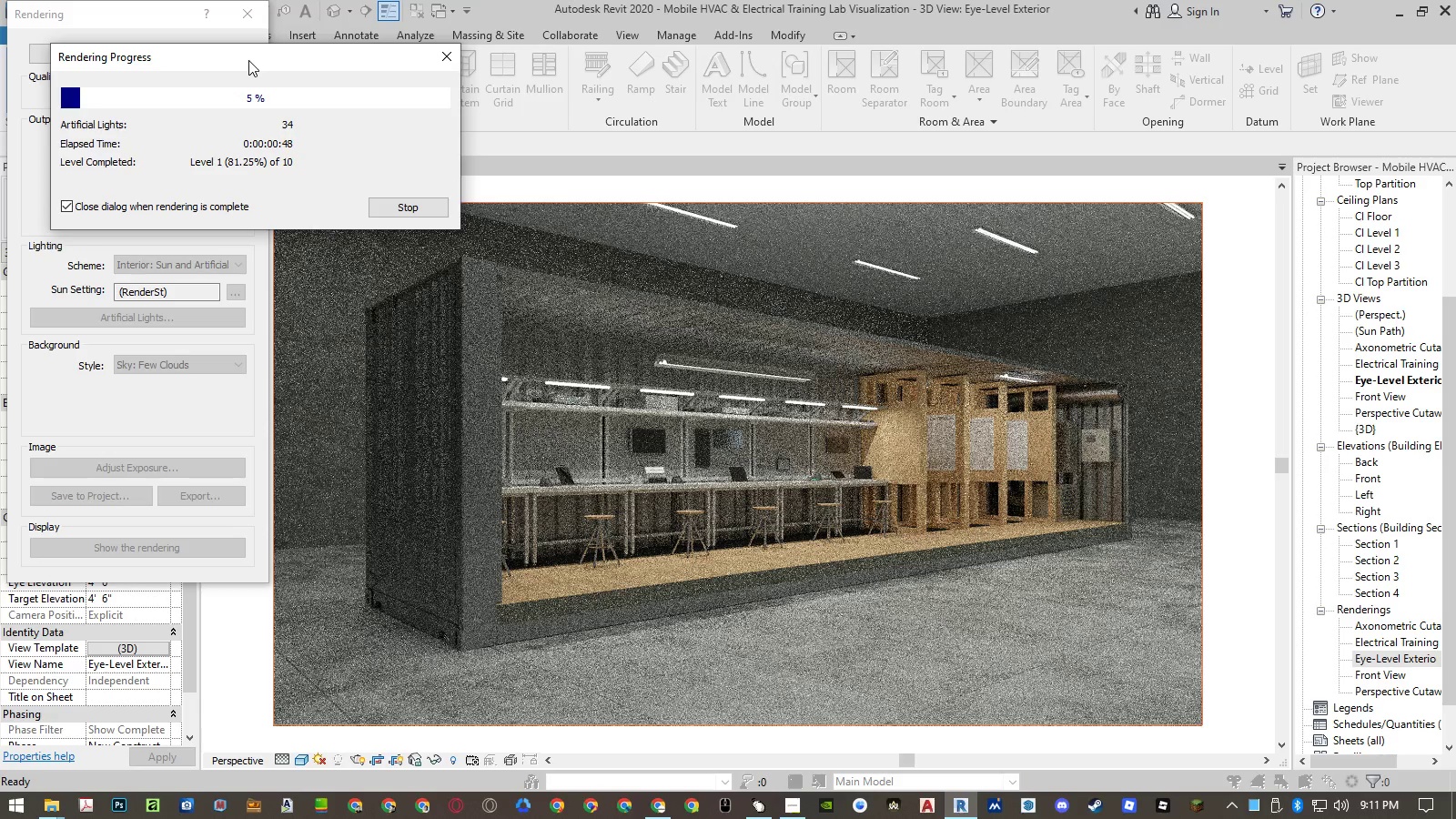 
left_click([248, 60])
 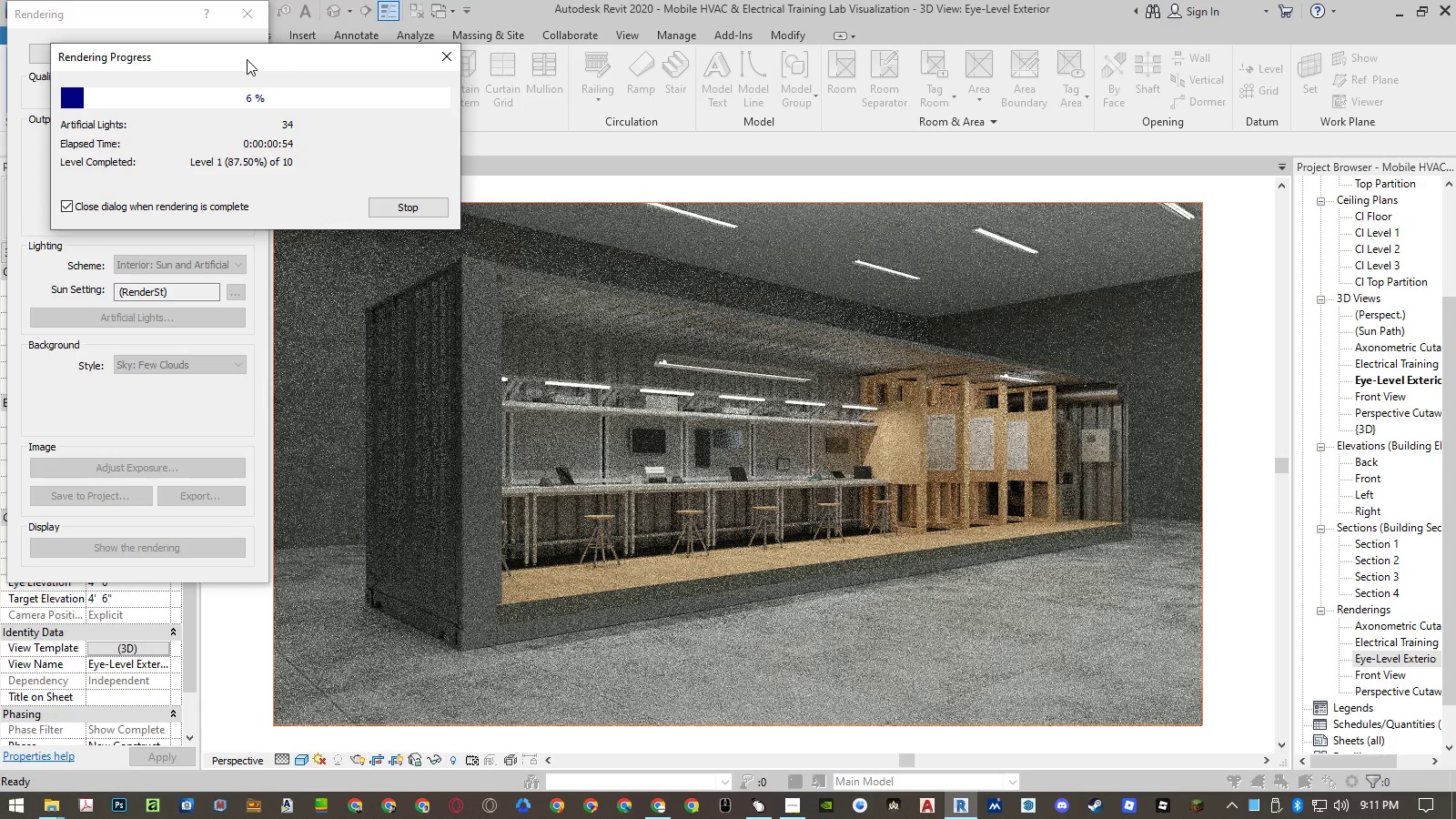 
wait(5.05)
 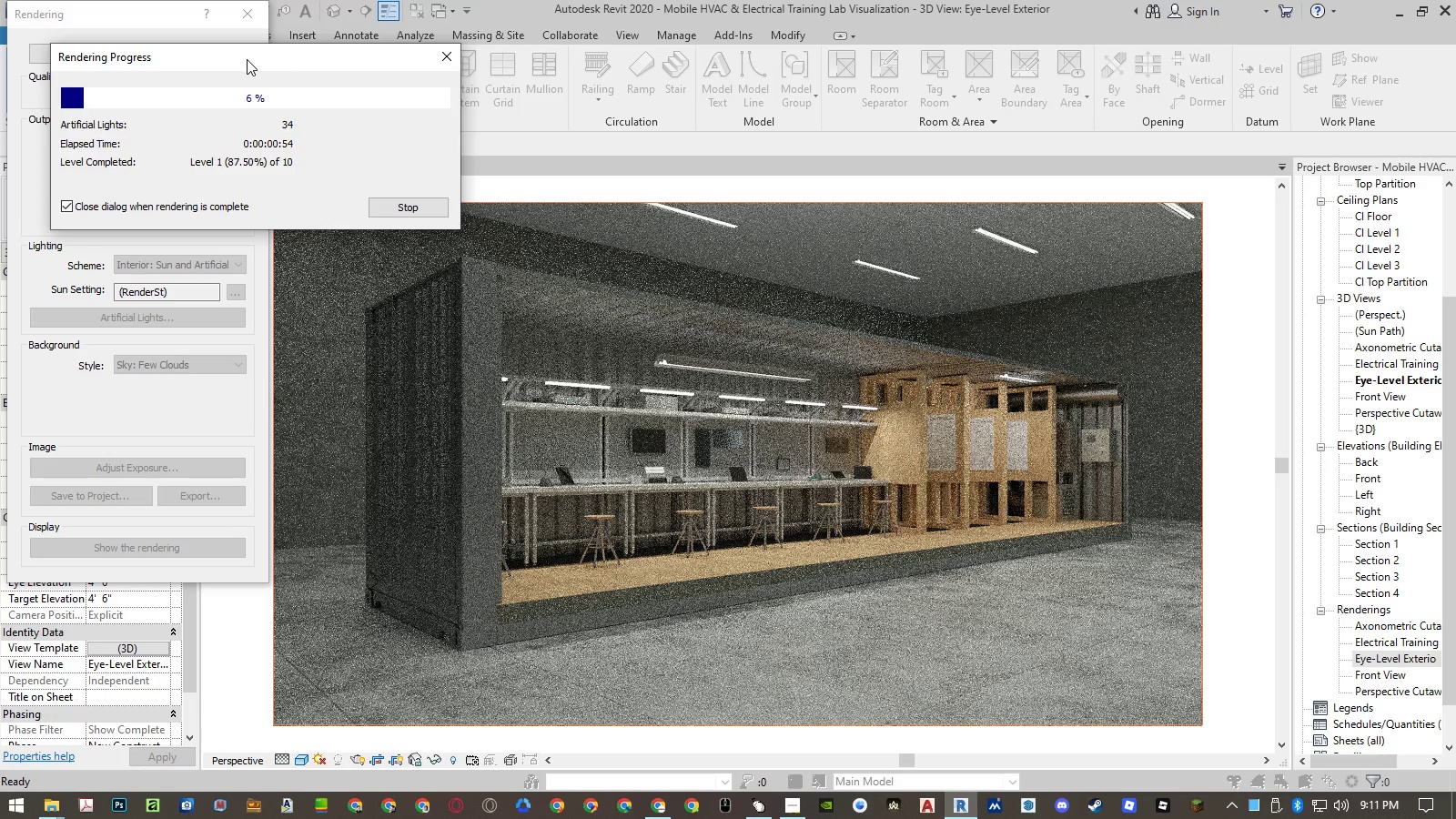 
left_click([247, 59])
 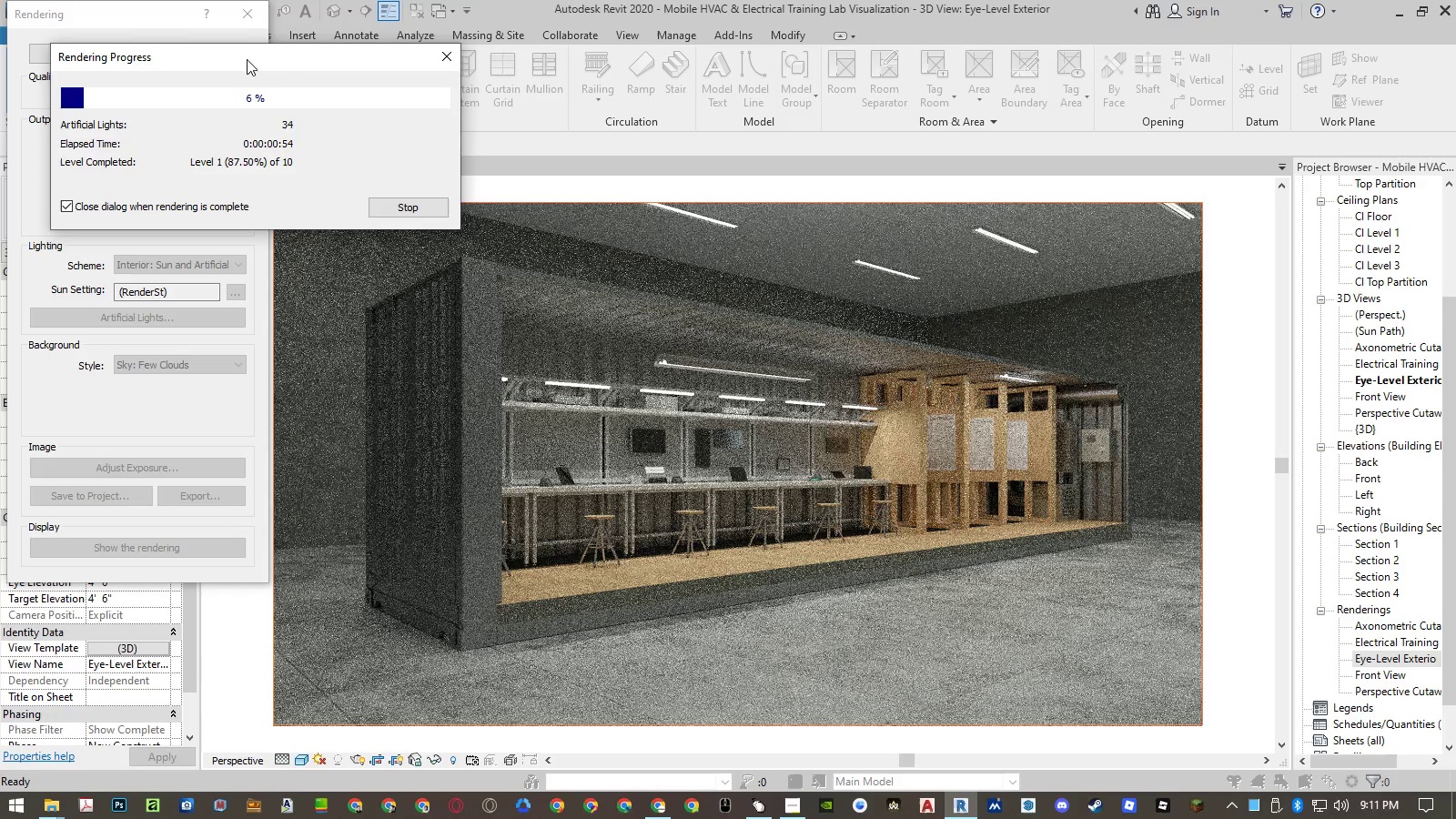 
left_click([248, 60])
 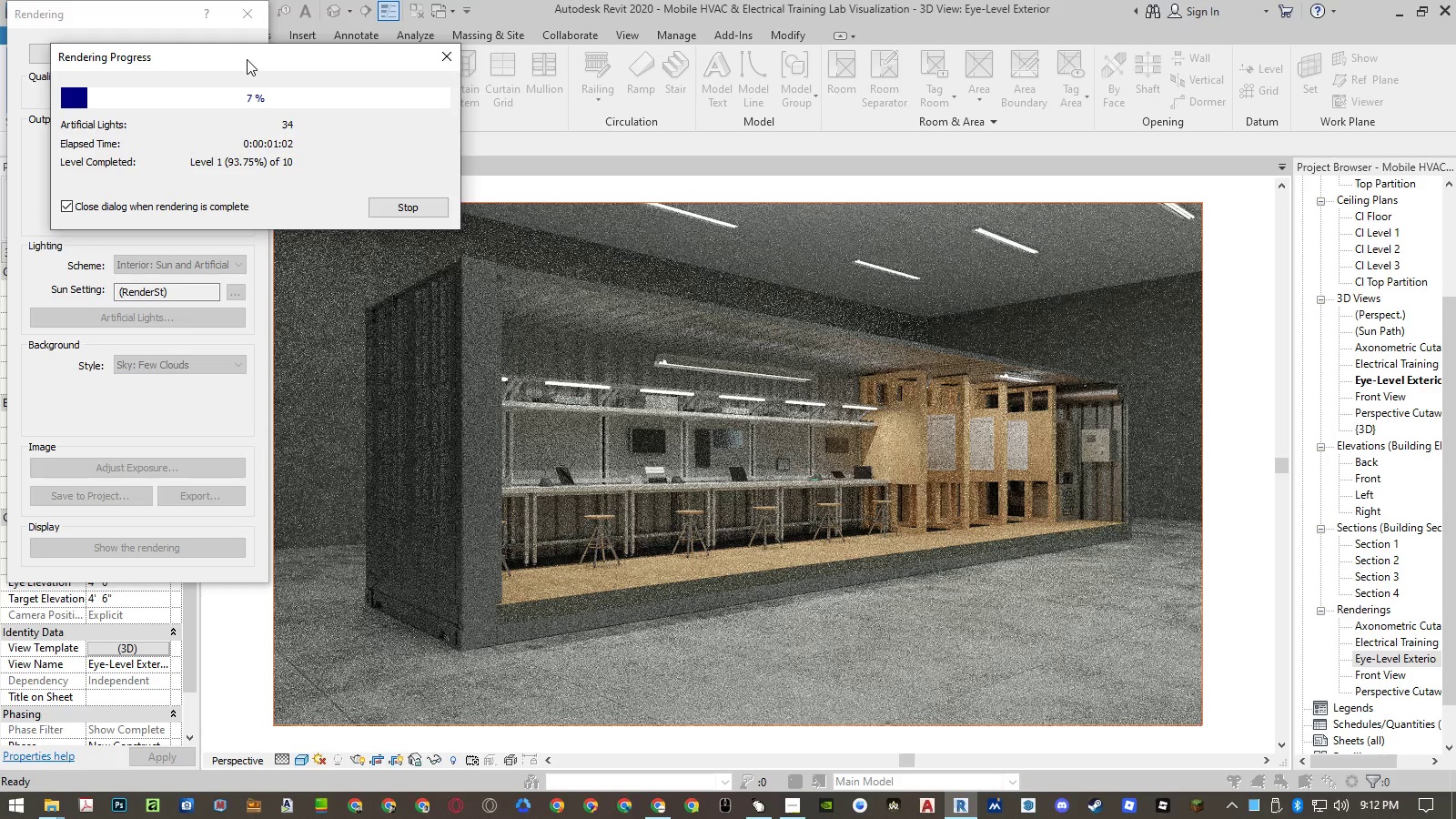 
left_click([248, 60])
 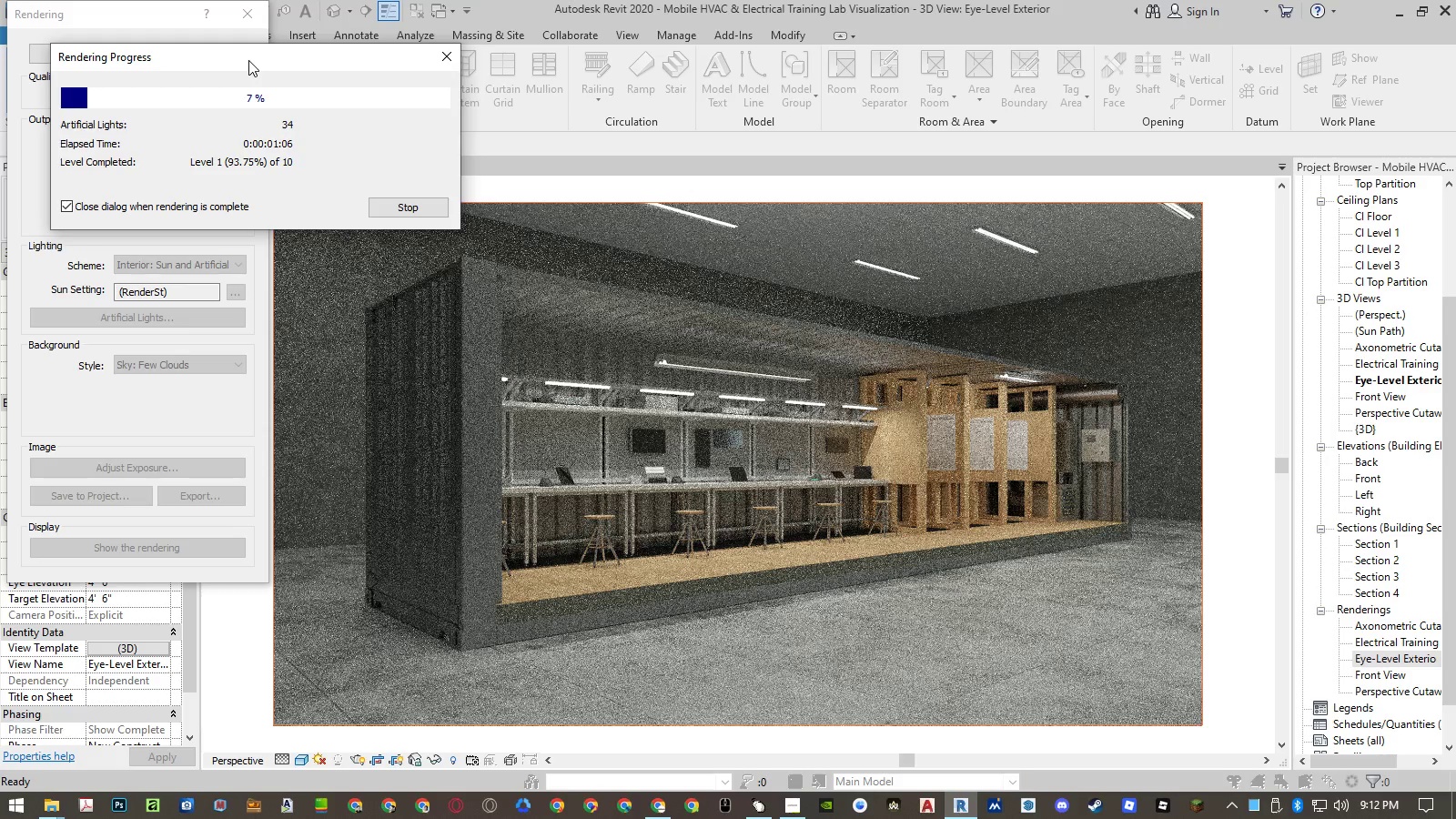 
left_click([247, 59])
 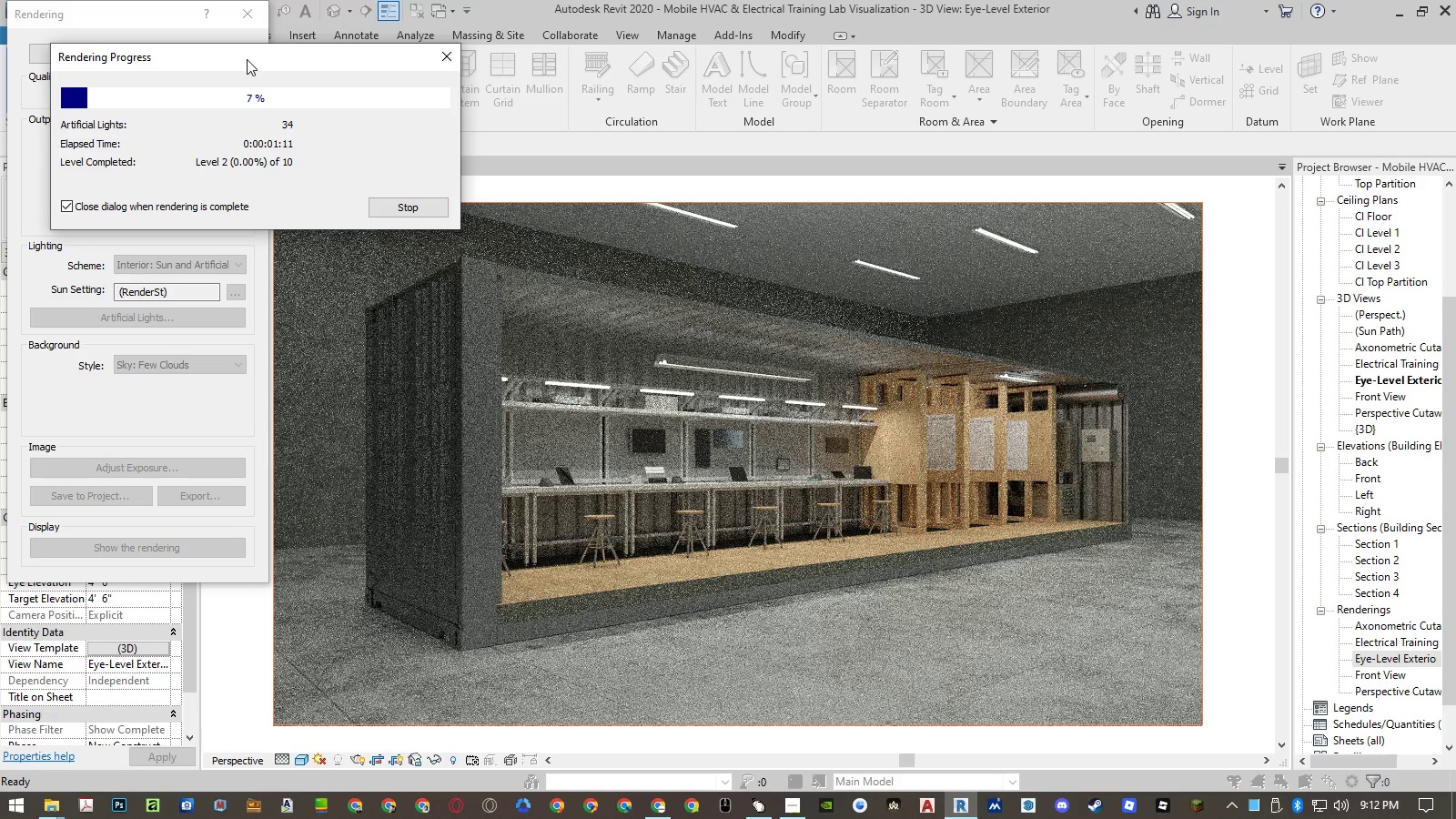 
left_click([248, 60])
 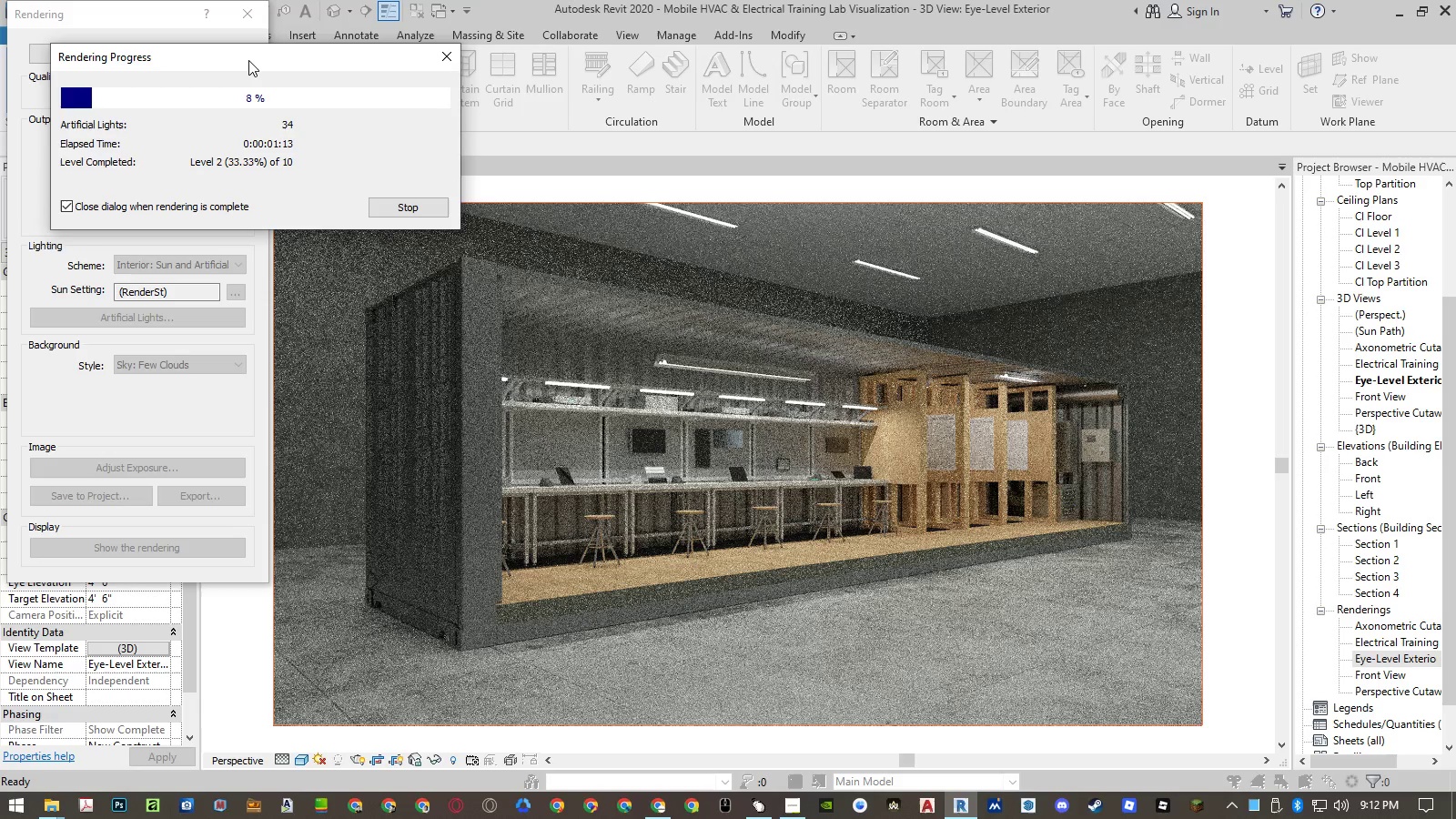 
left_click([248, 60])
 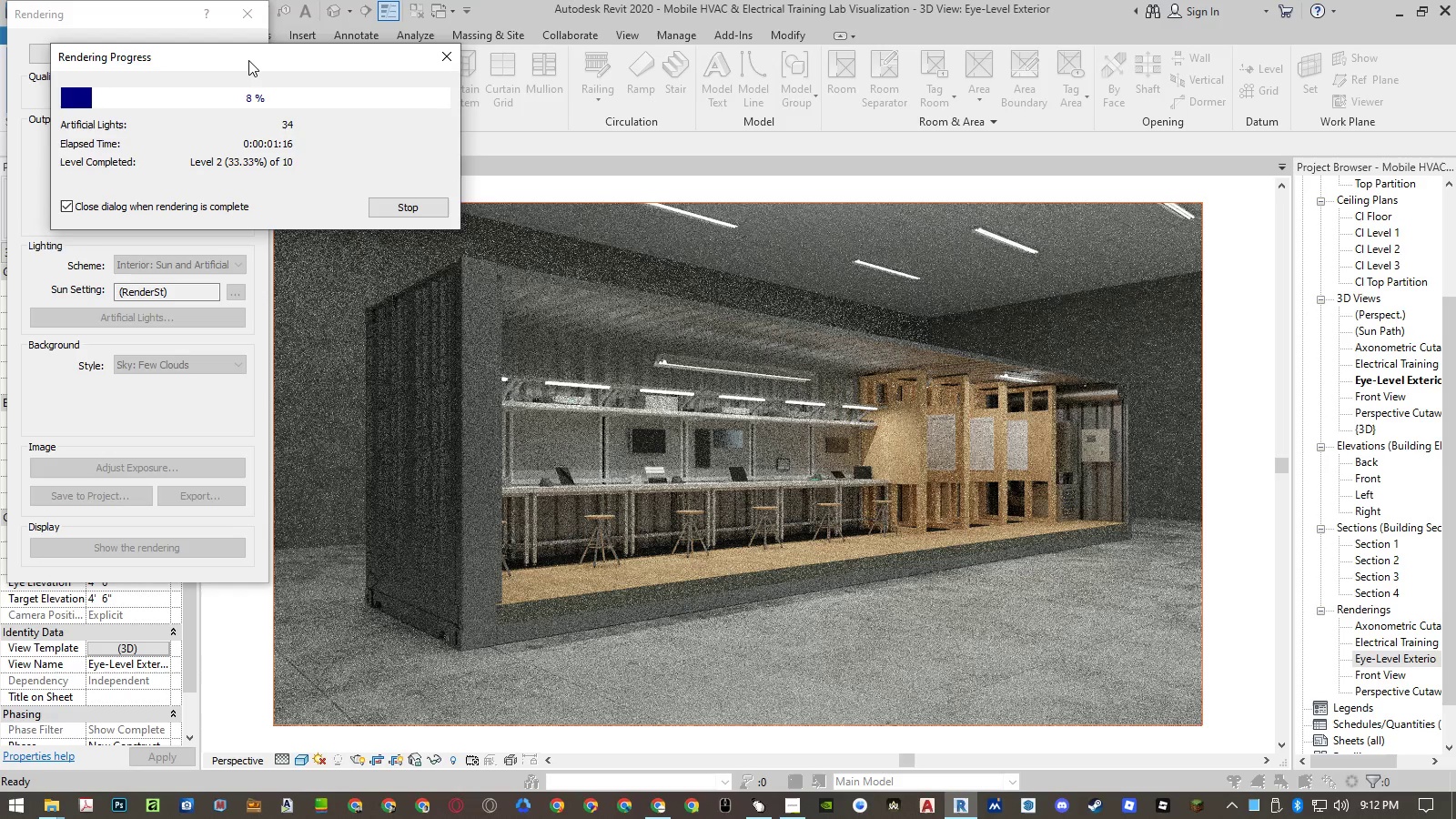 
left_click([247, 59])
 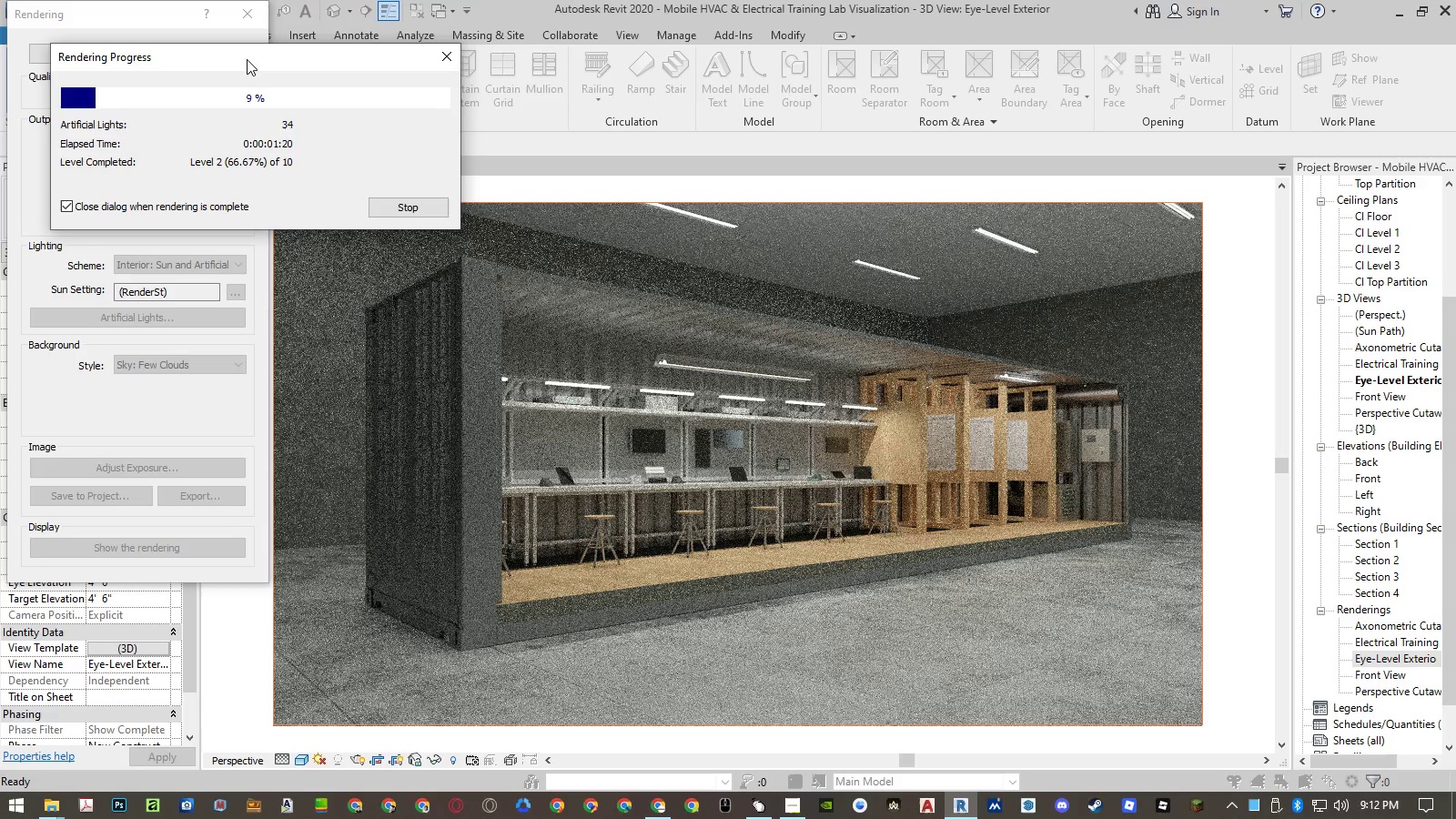 
left_click([248, 60])
 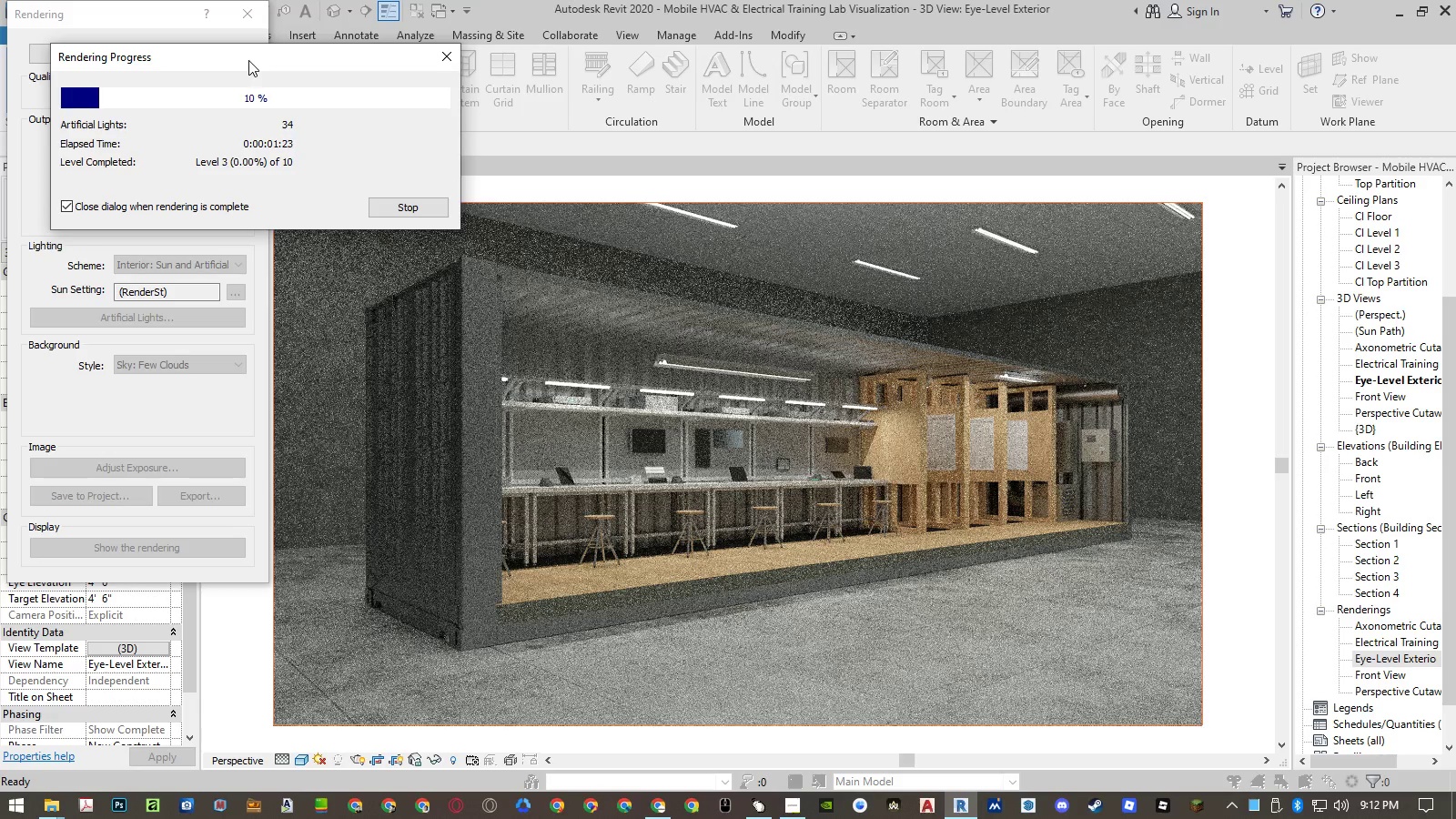 
left_click([248, 60])
 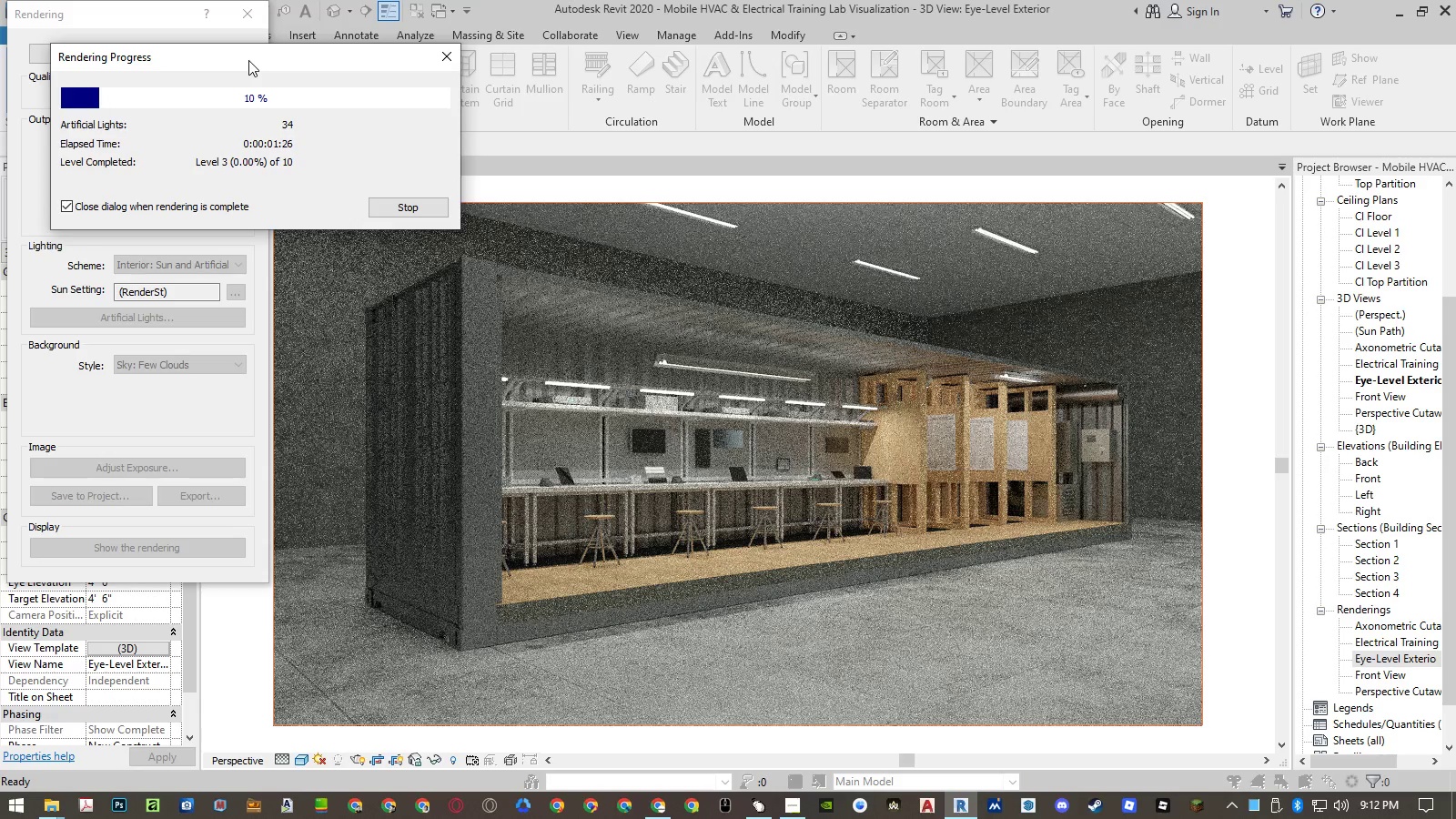 
left_click([247, 59])
 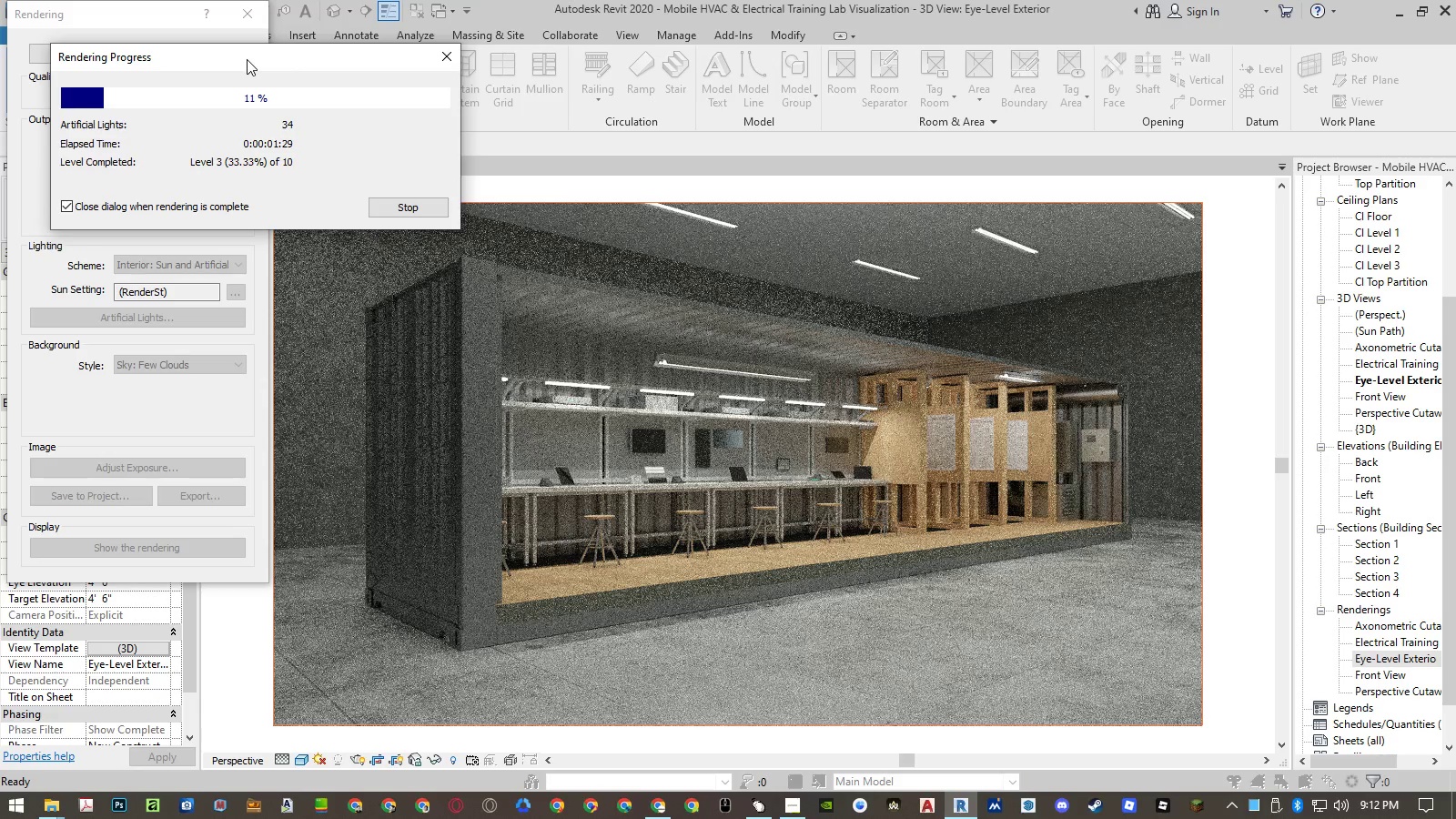 
left_click([248, 60])
 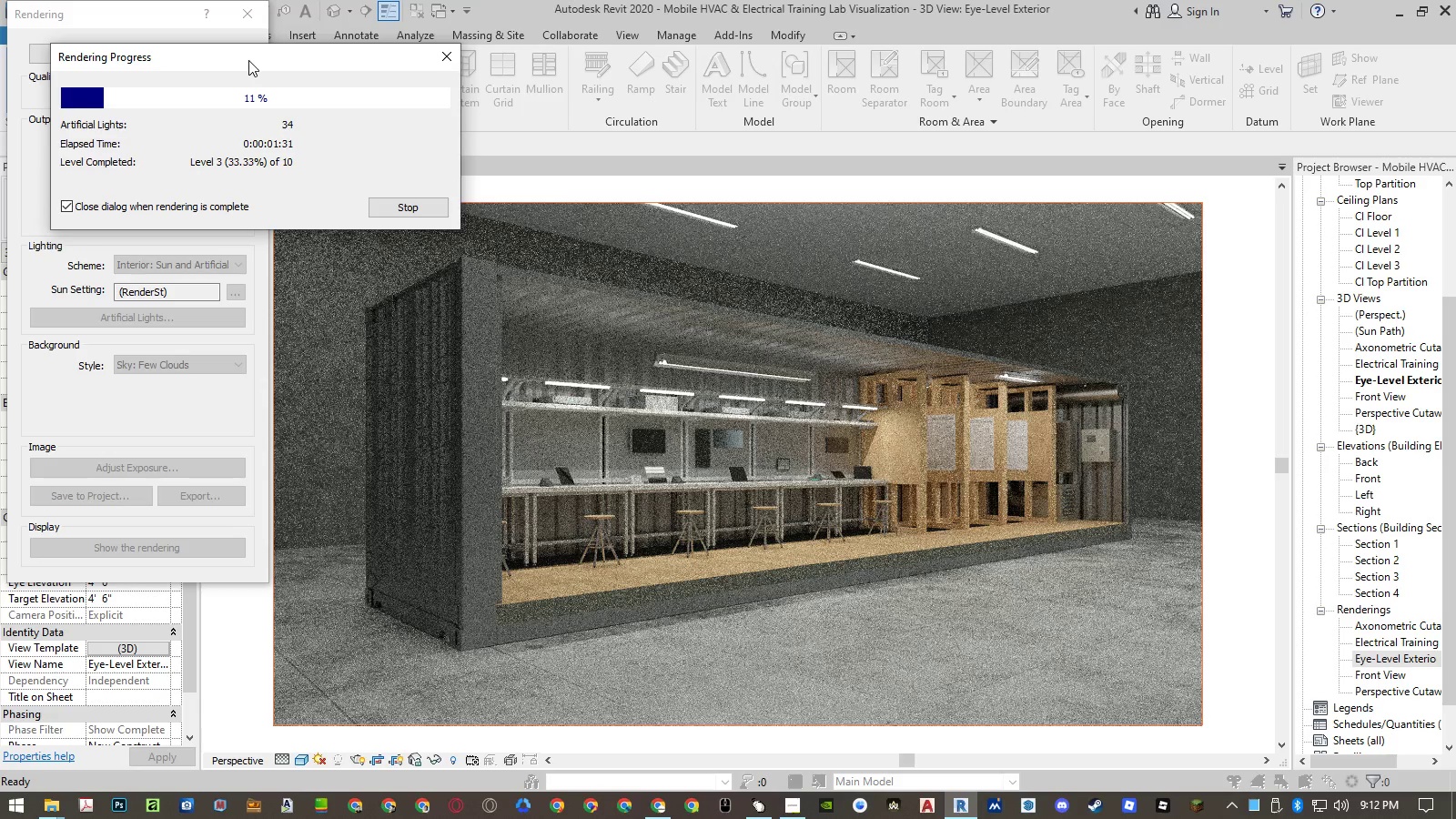 
left_click([248, 60])
 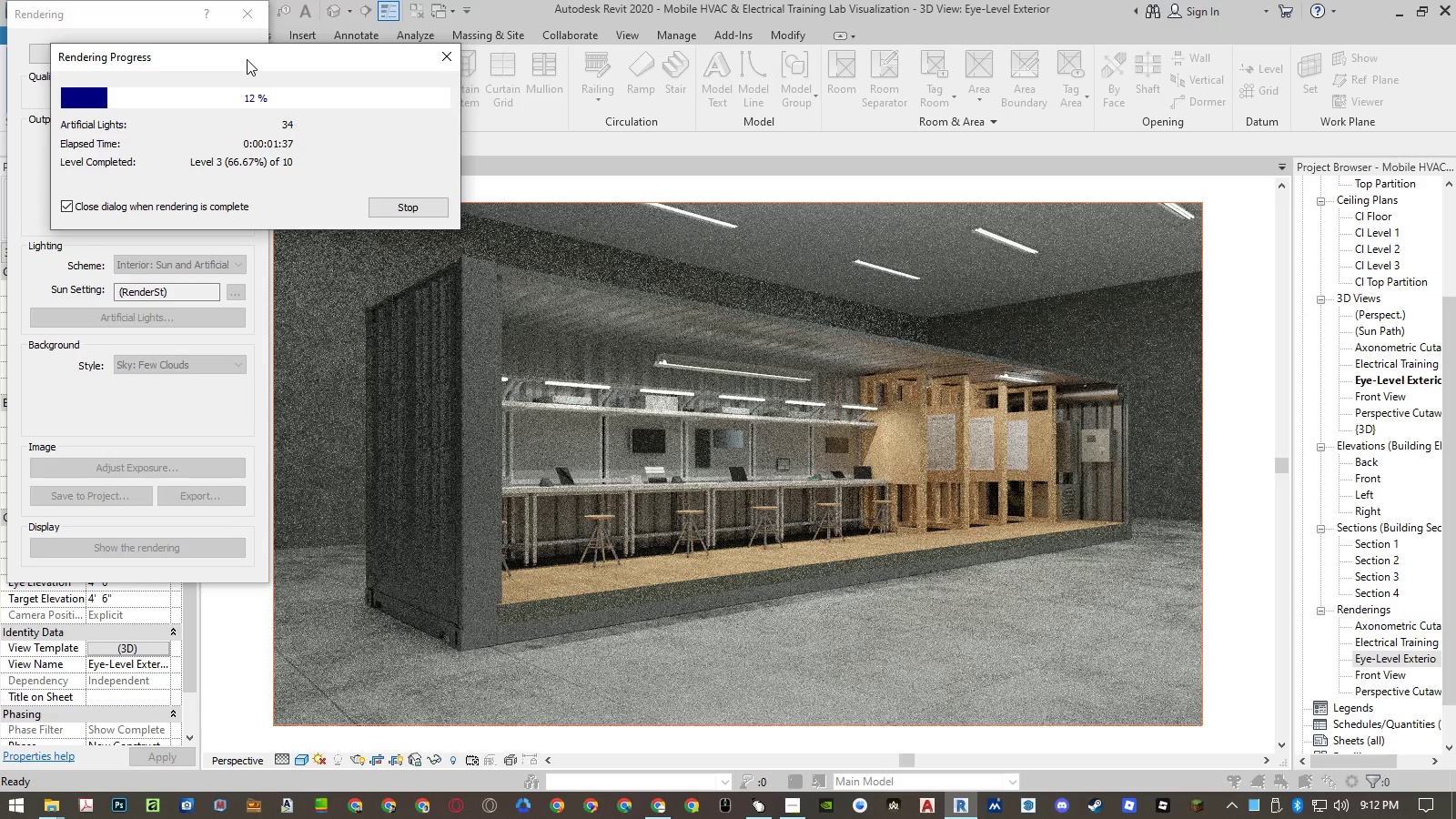 
wait(7.06)
 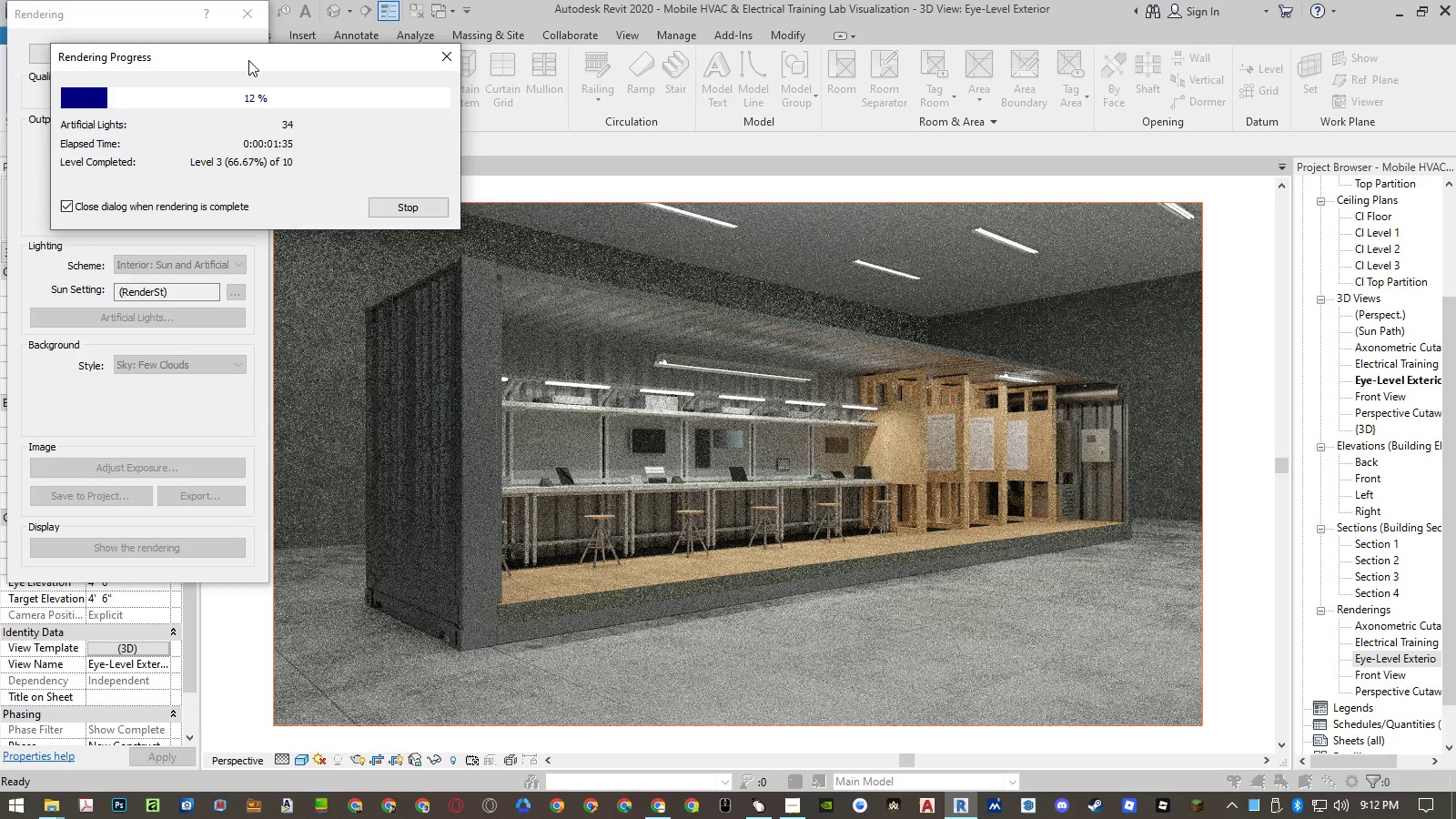 
left_click([248, 60])
 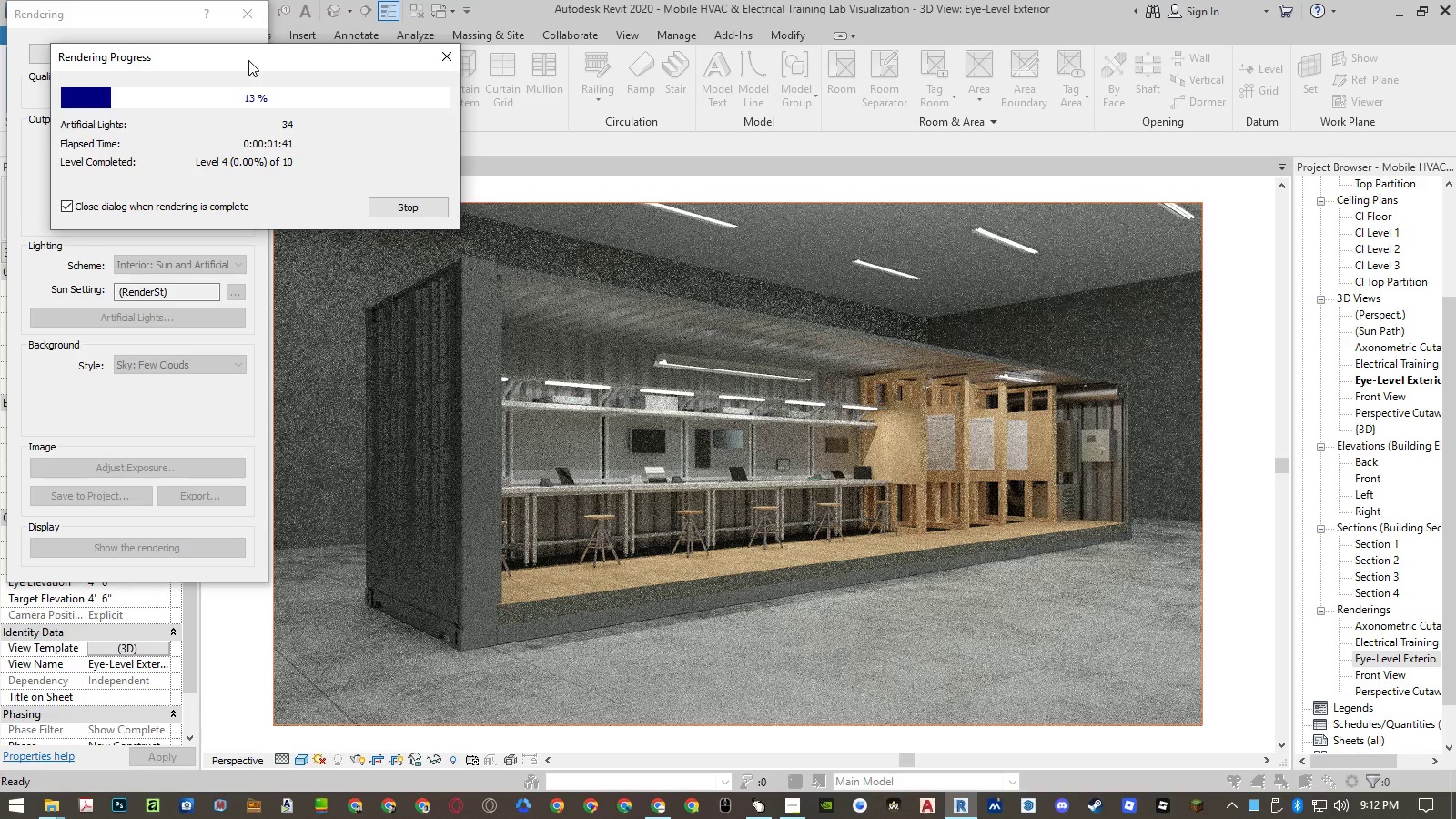 
left_click([248, 60])
 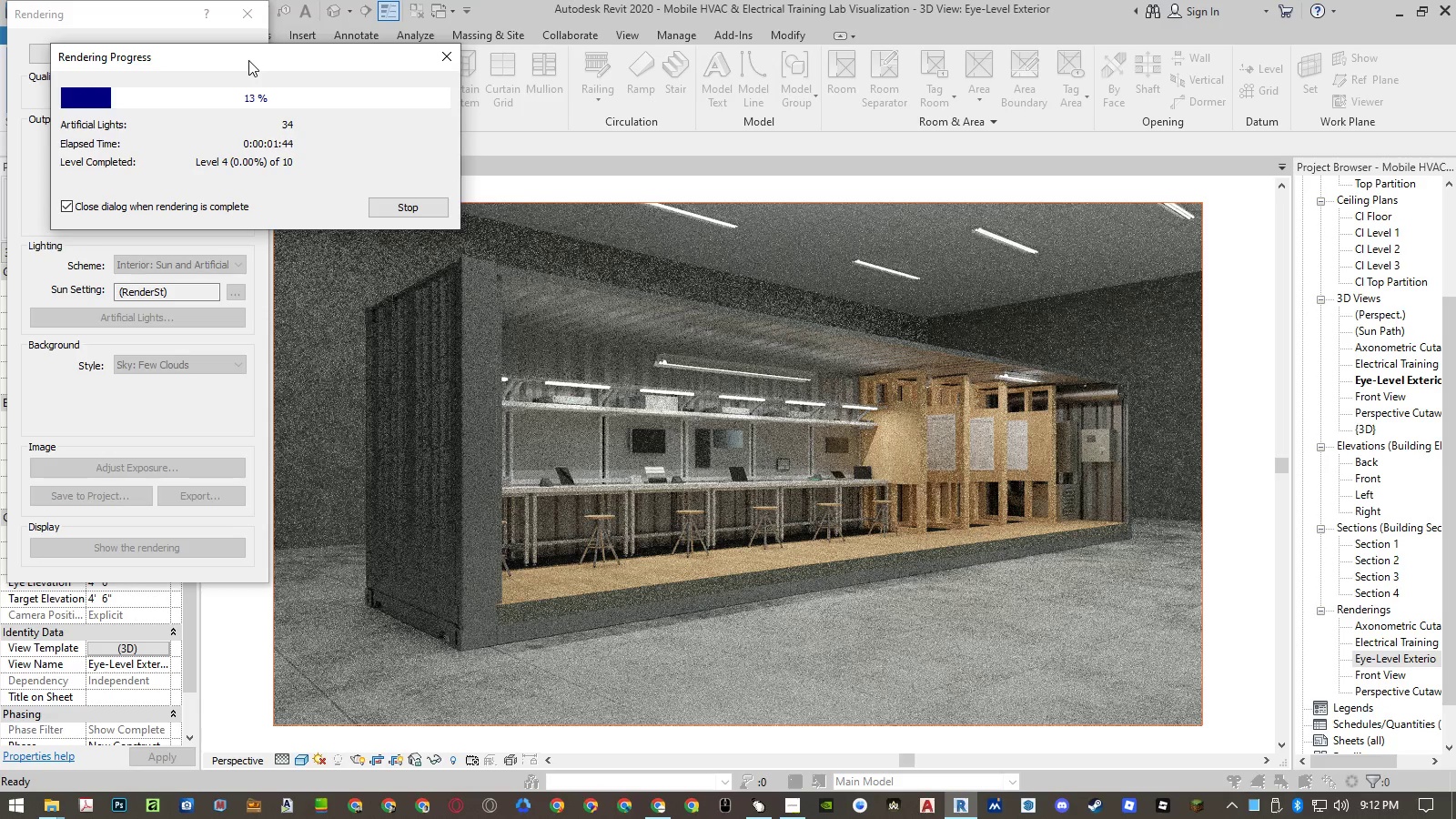 
left_click([247, 59])
 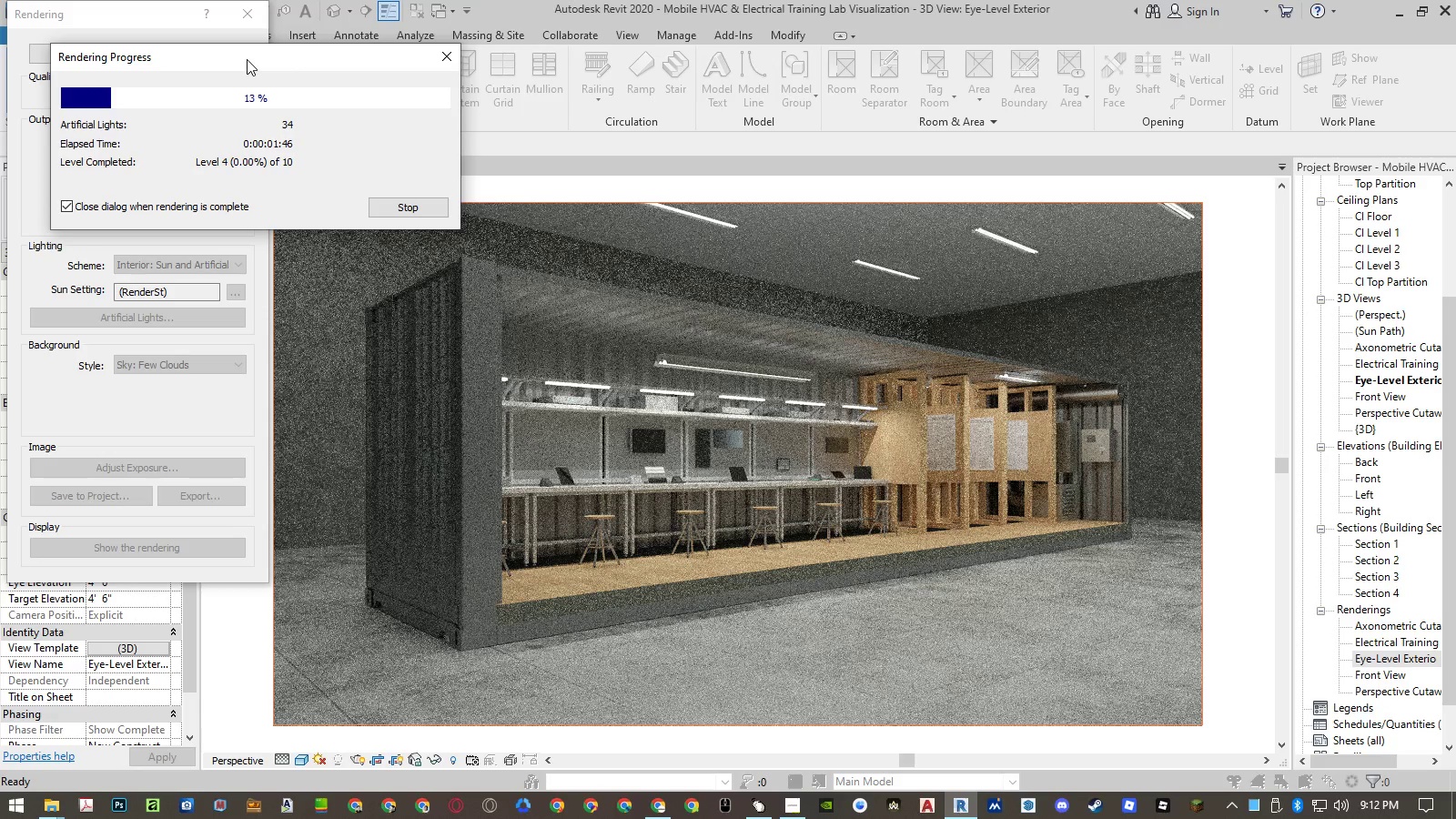 
left_click([248, 60])
 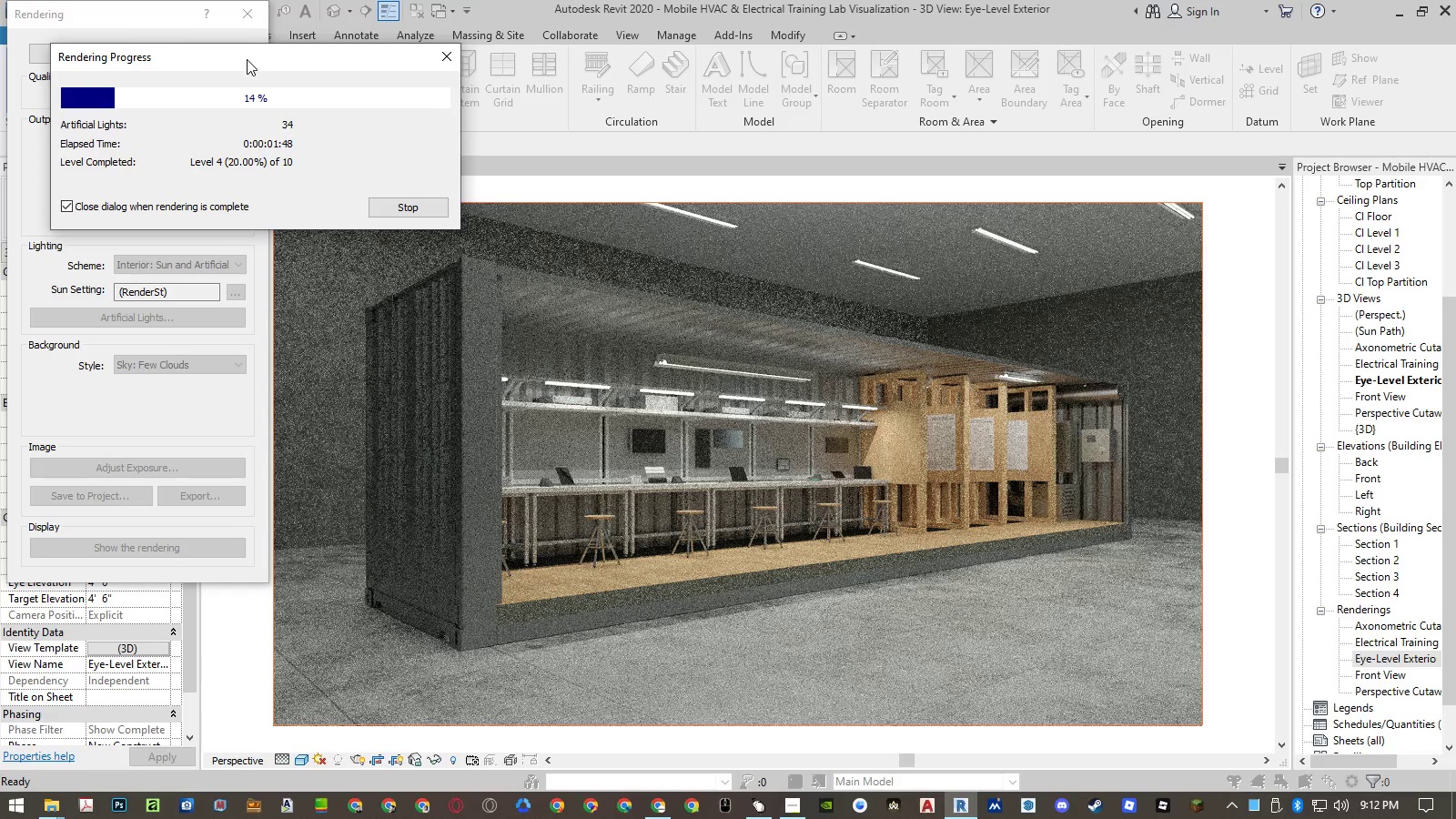 
left_click([248, 60])
 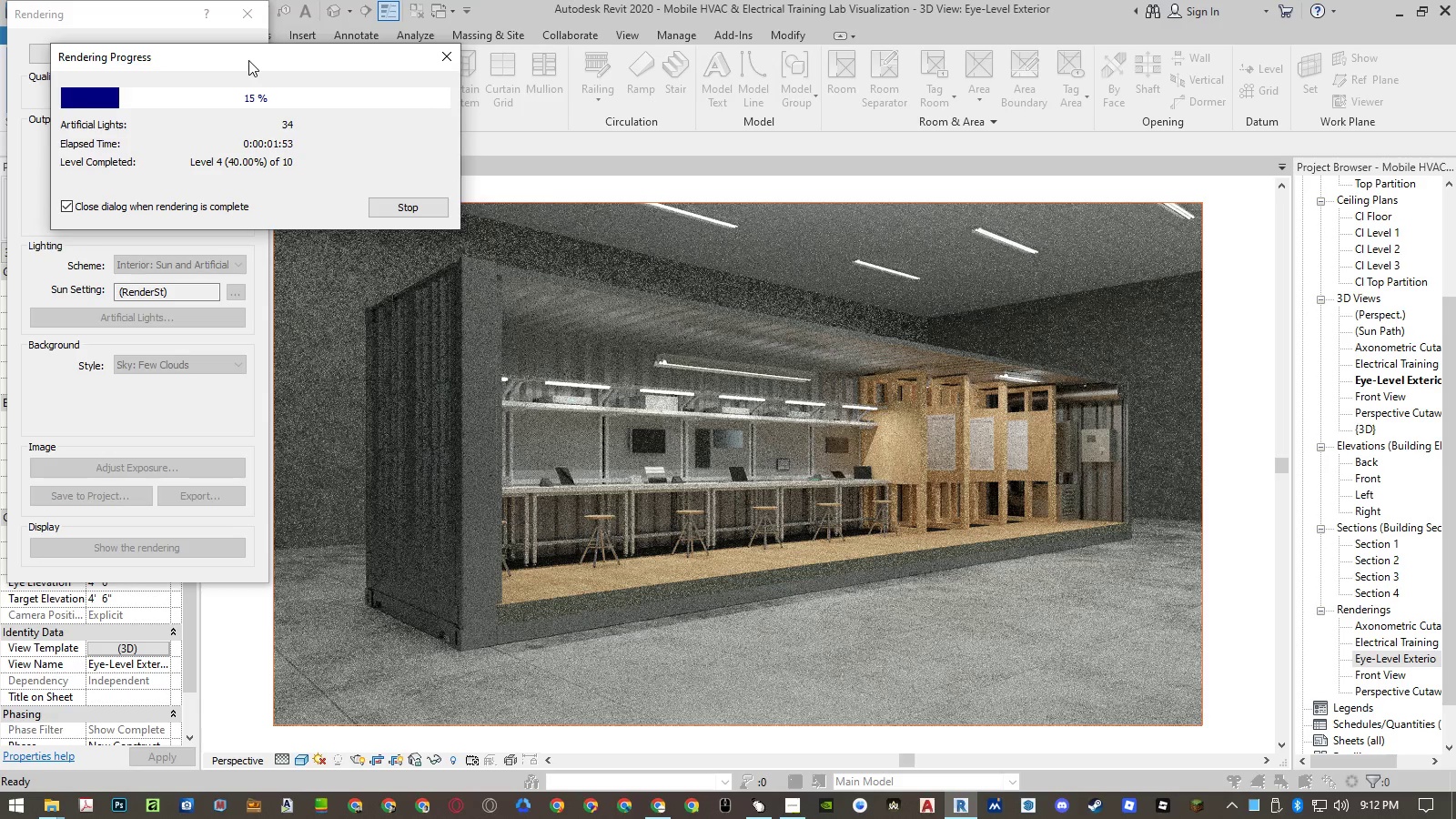 
left_click([247, 59])
 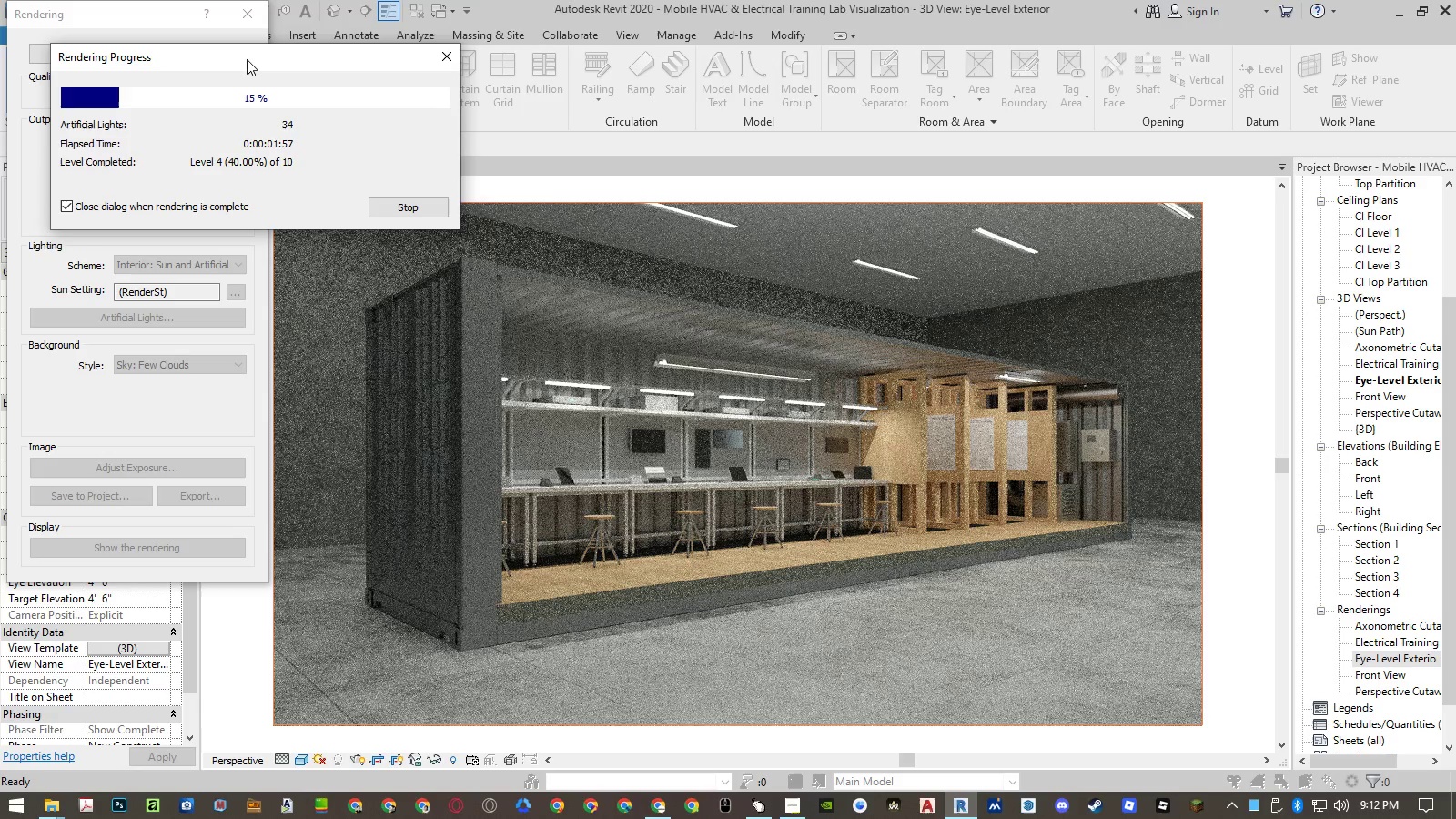 
left_click([248, 60])
 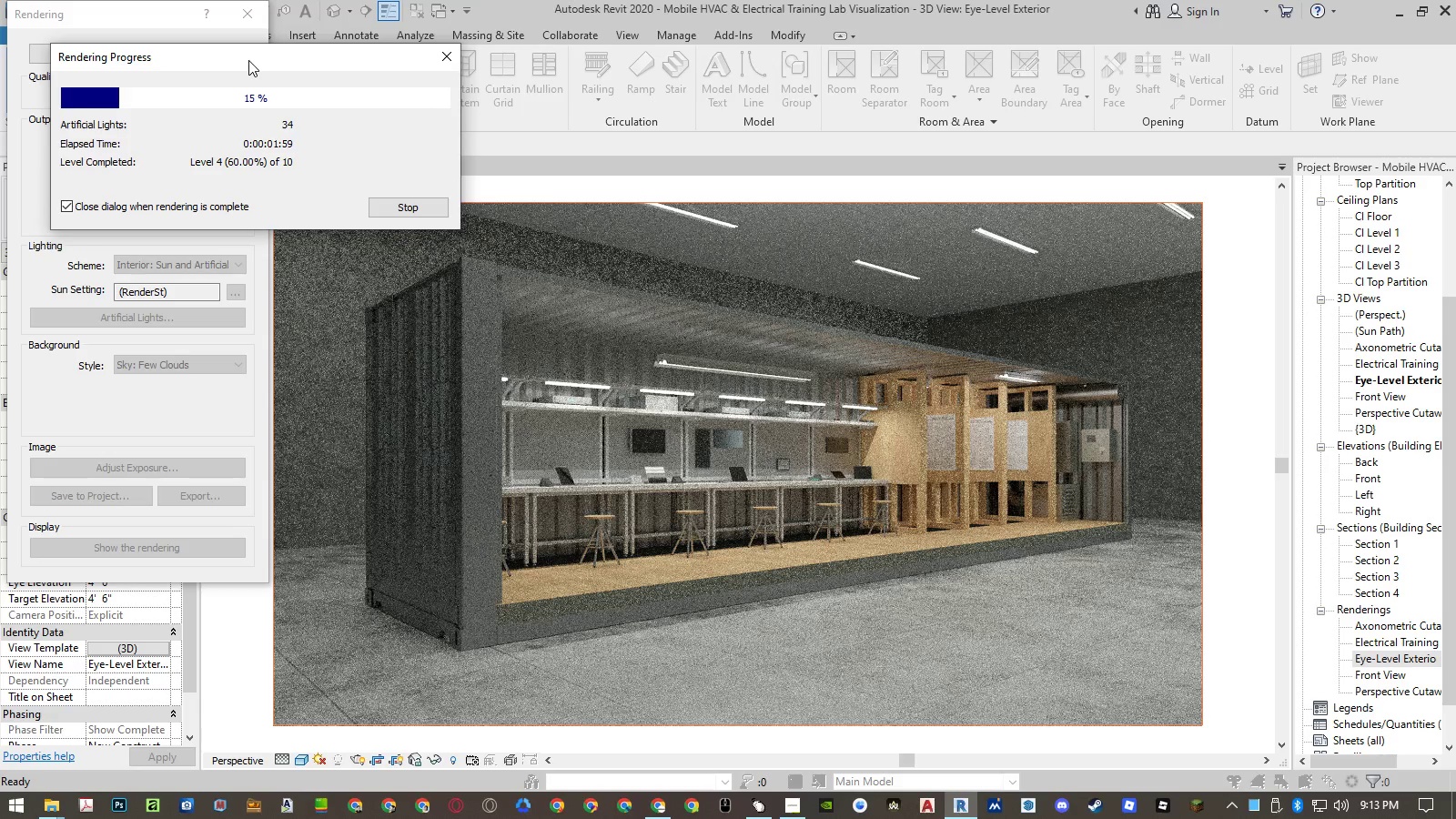 
left_click([248, 60])
 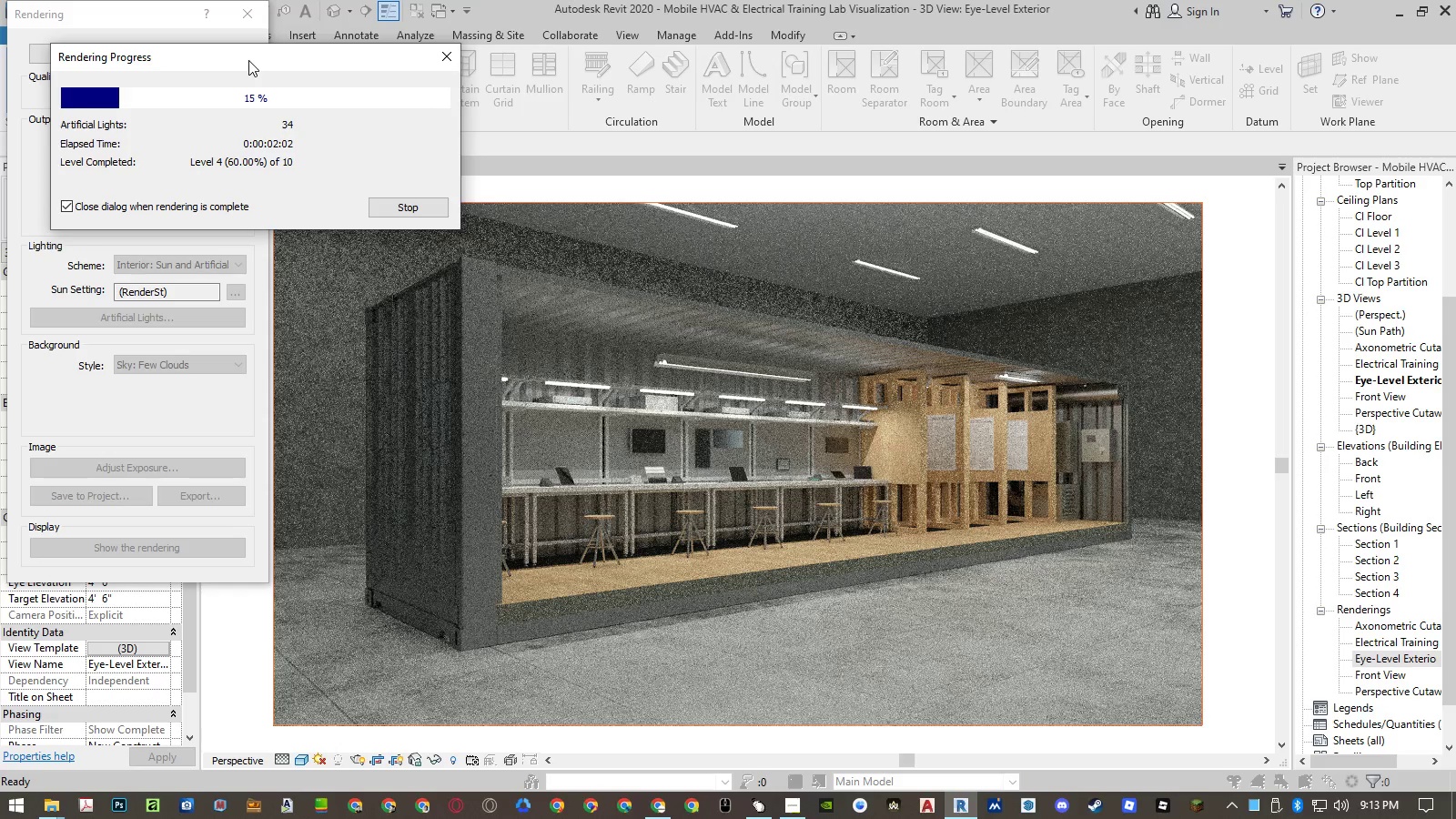 
left_click([247, 59])
 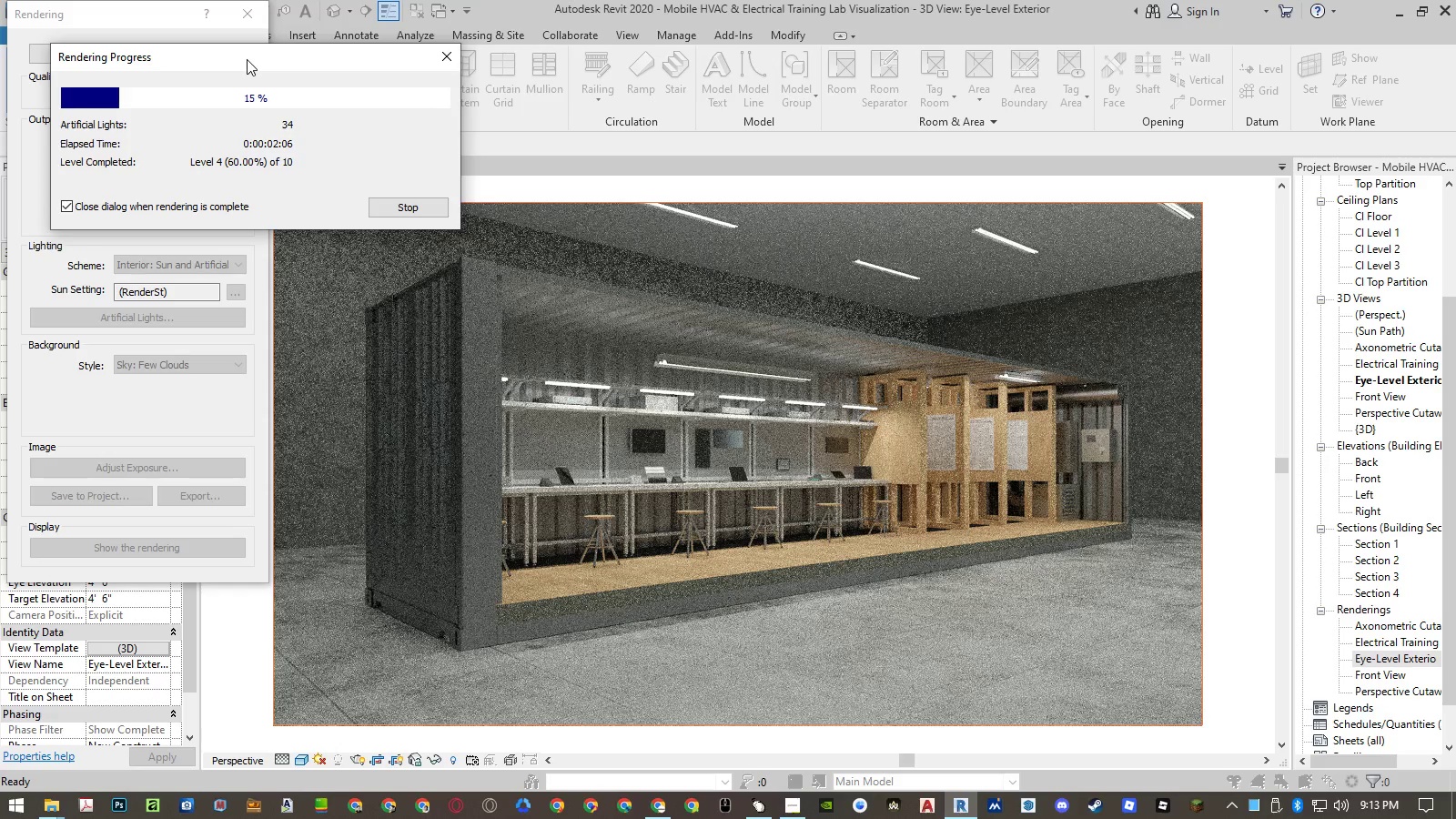 
left_click([248, 60])
 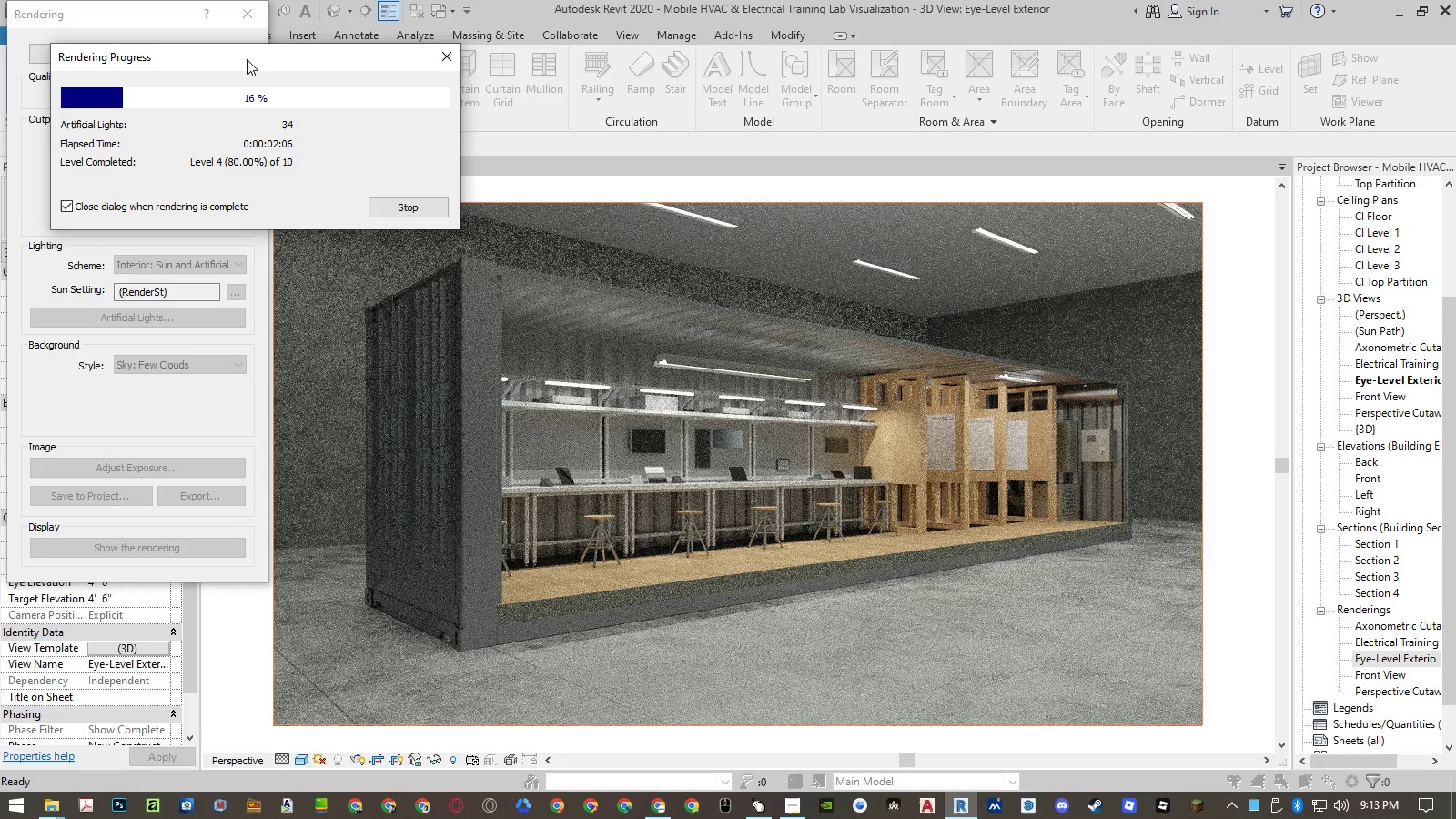 
left_click([248, 60])
 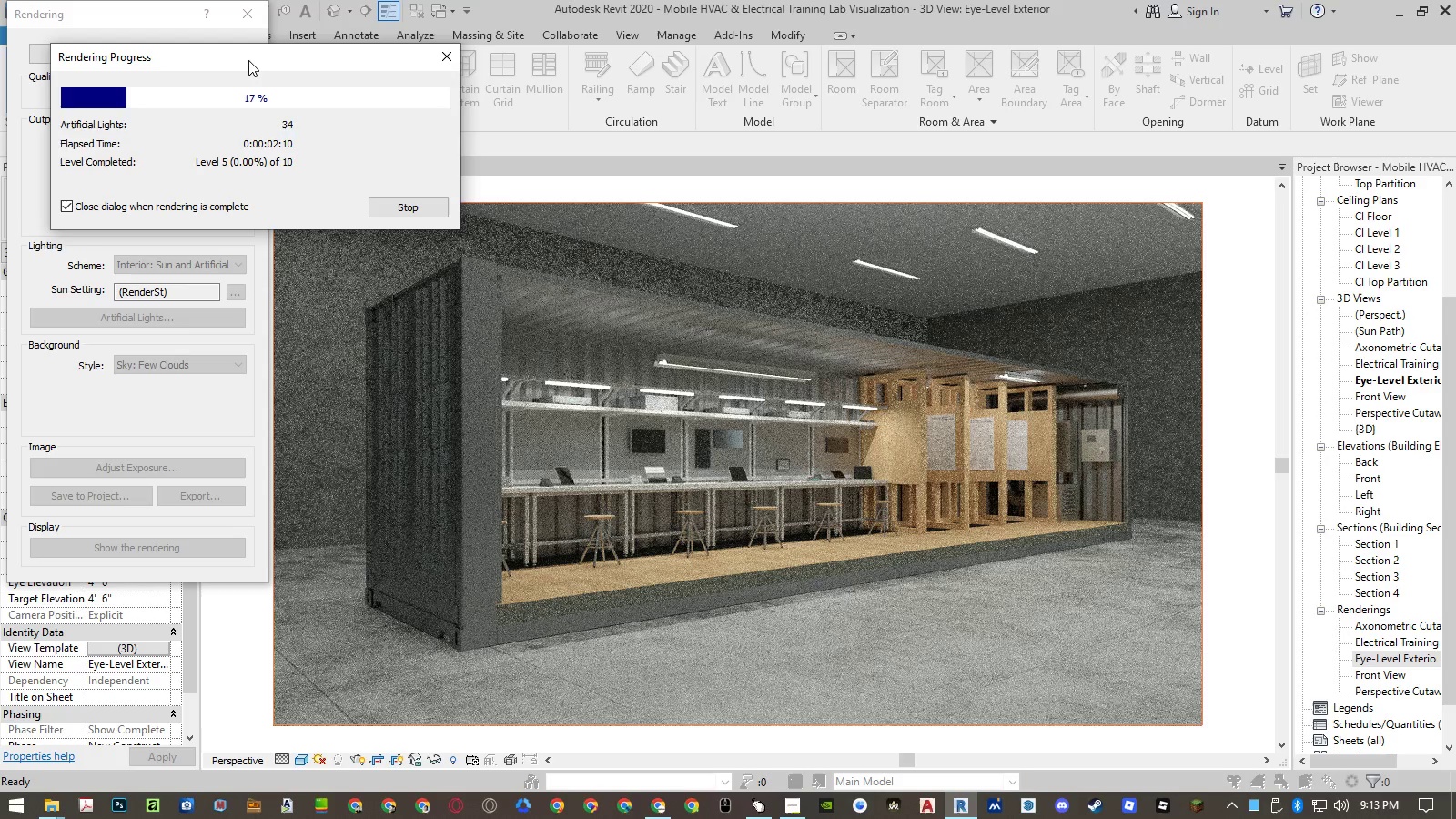 
left_click([247, 59])
 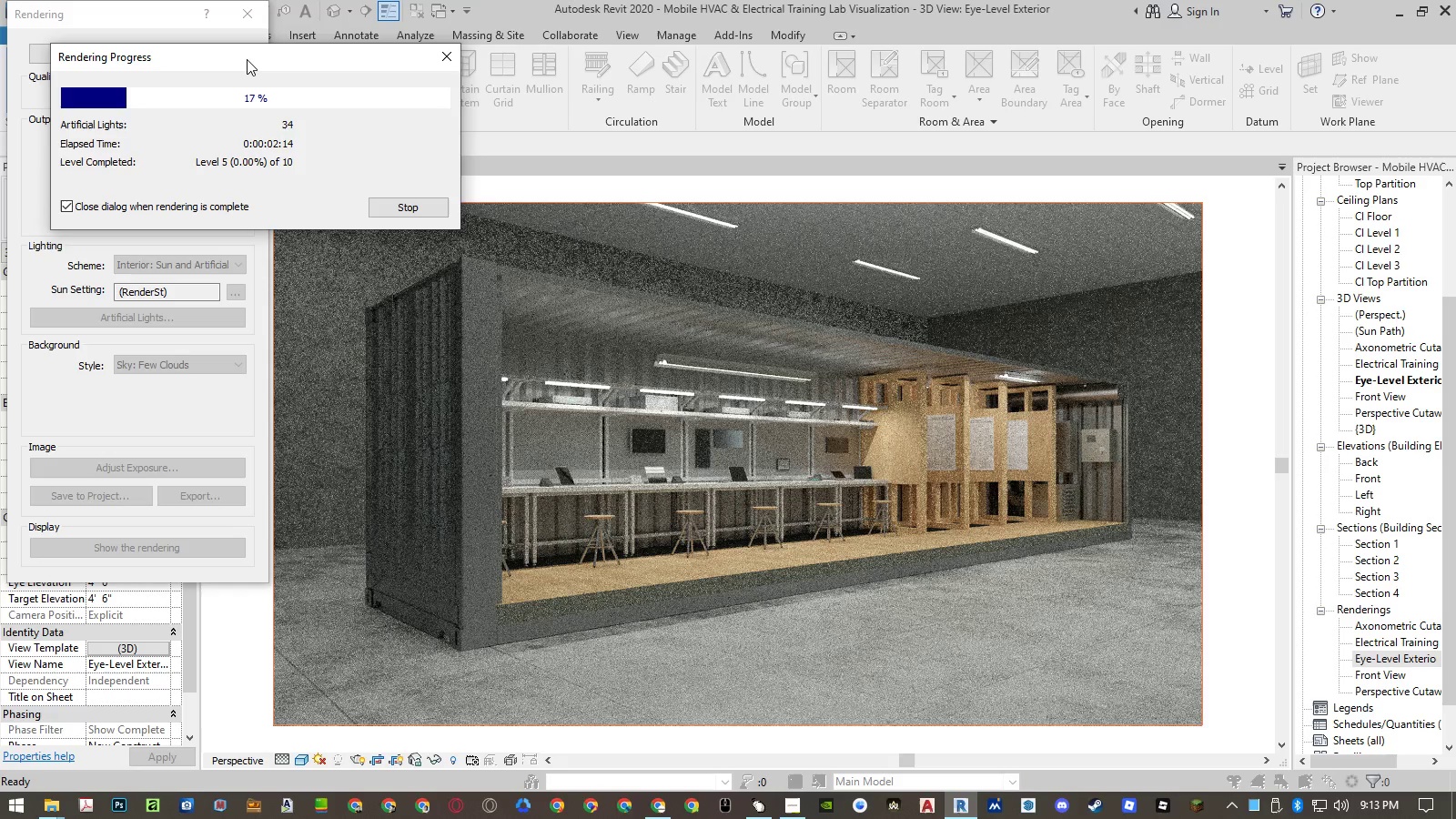 
left_click([248, 60])
 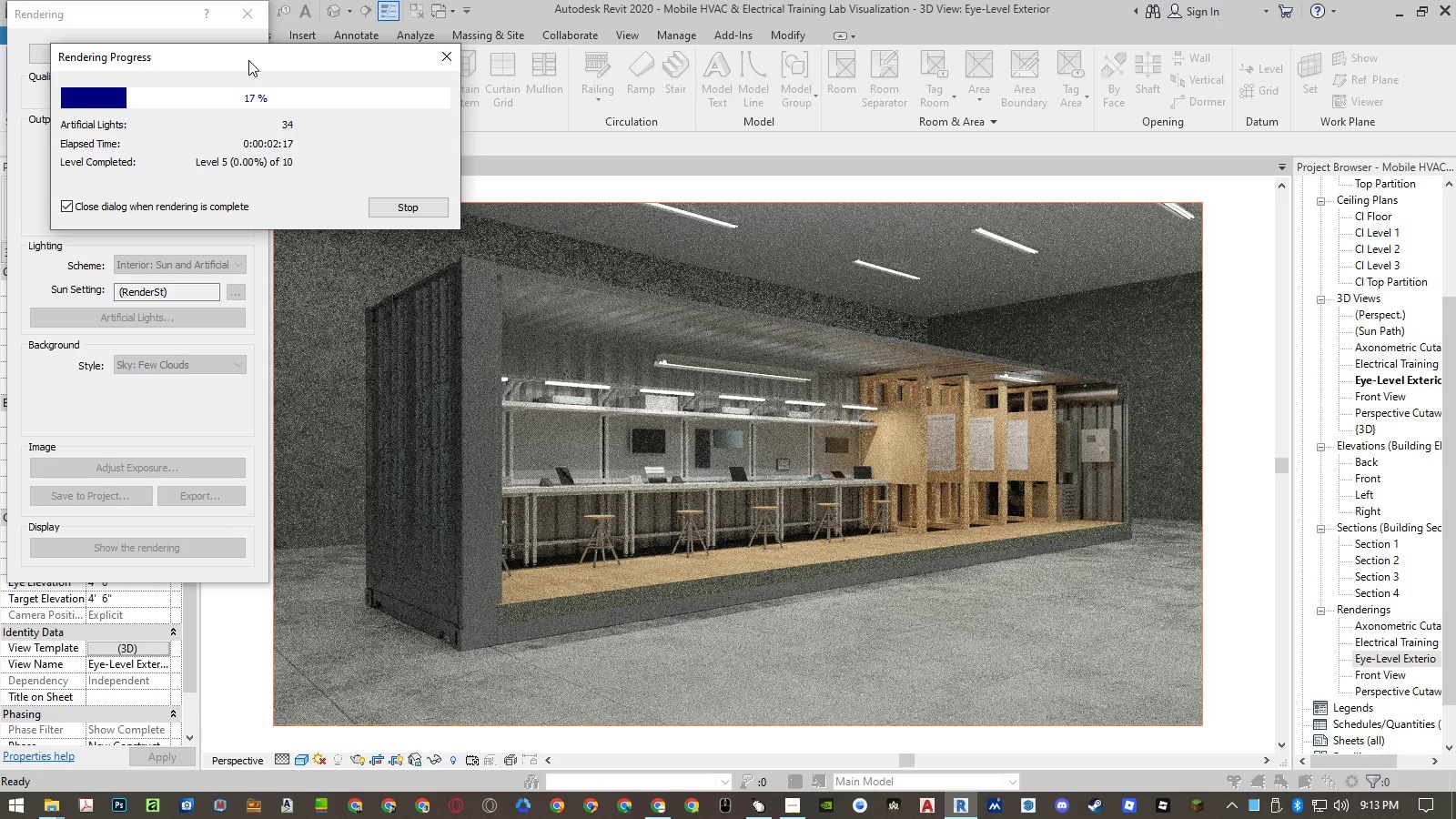 
left_click([248, 60])
 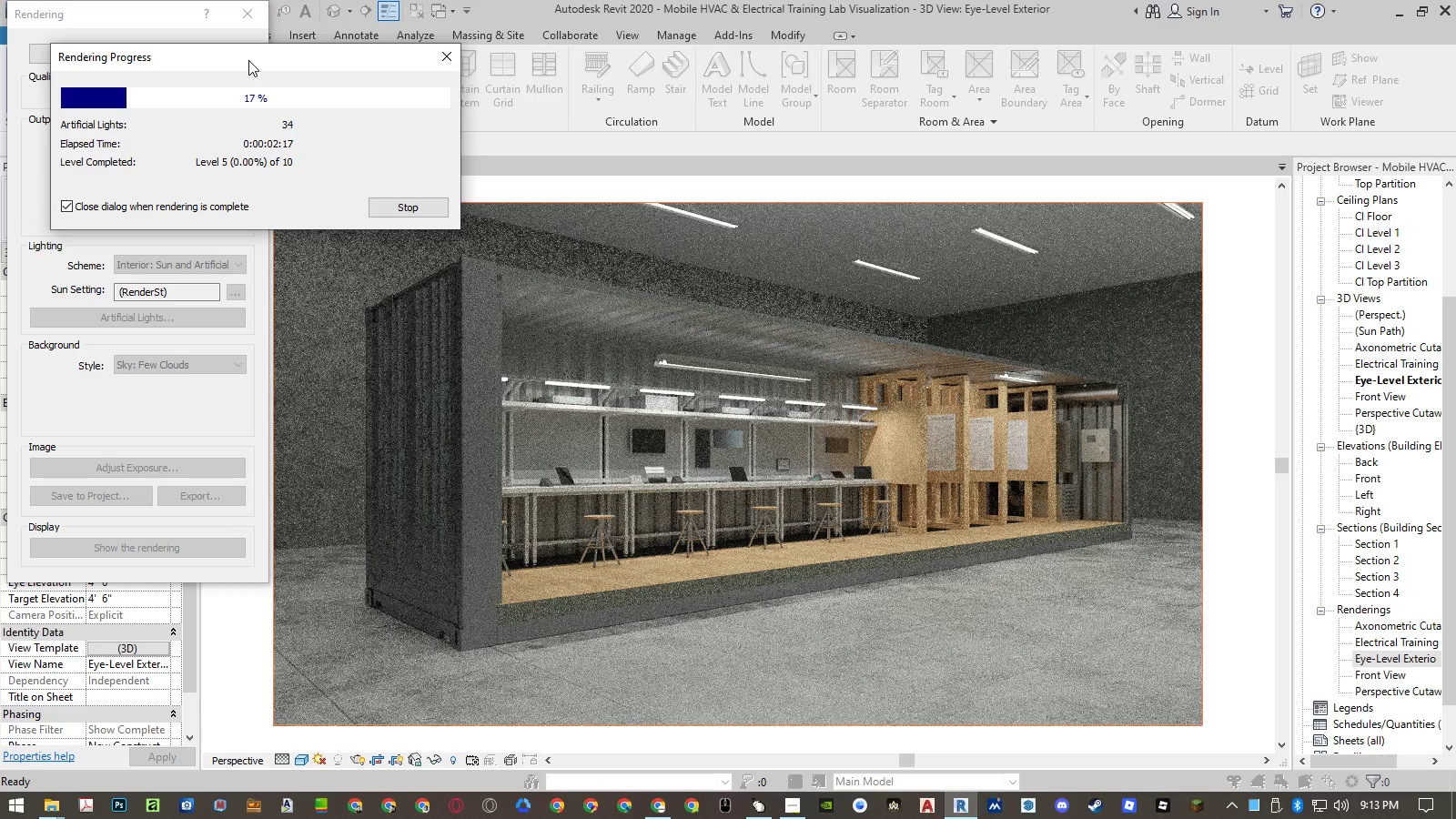 
left_click([247, 59])
 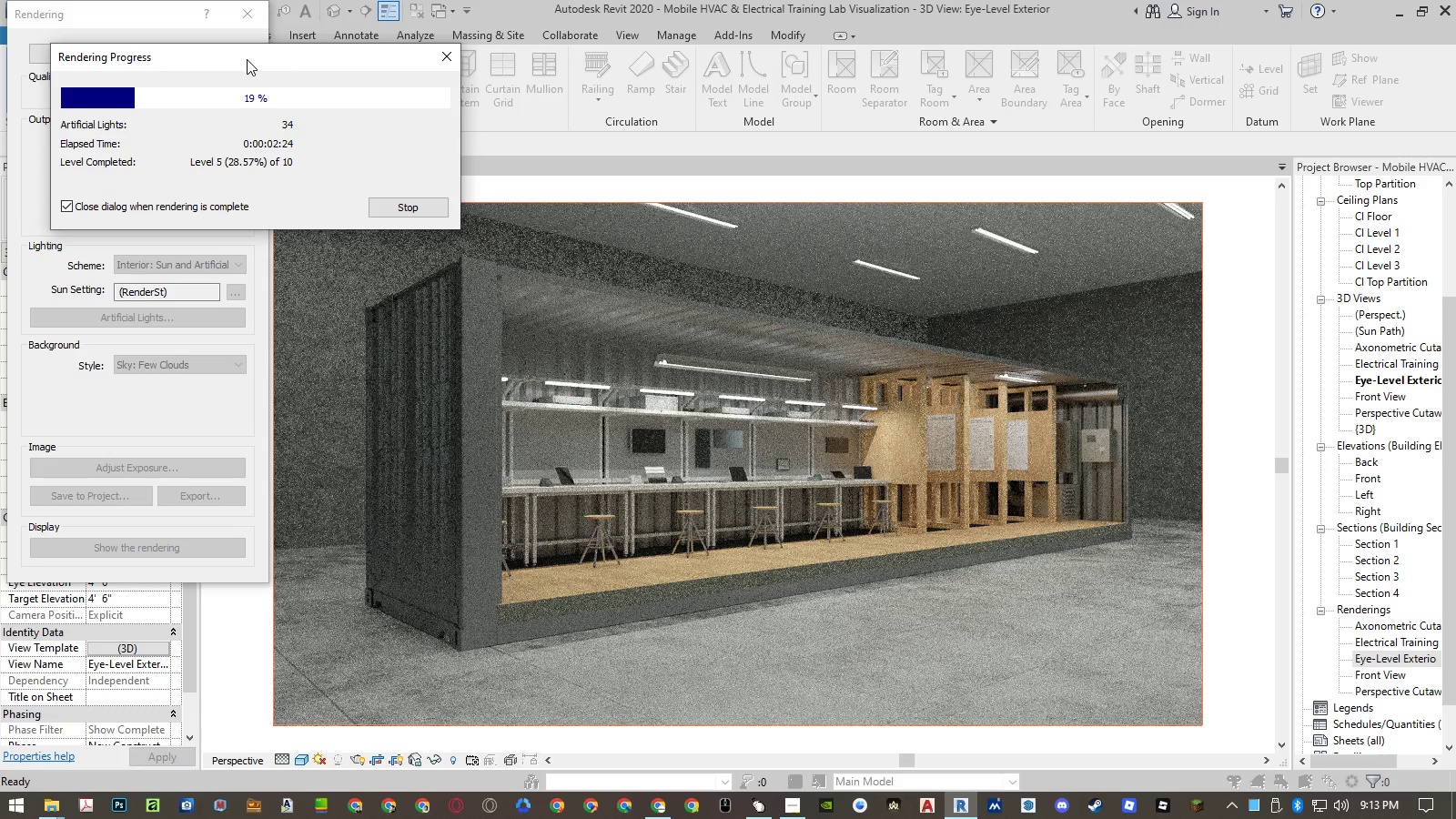 
left_click([248, 60])
 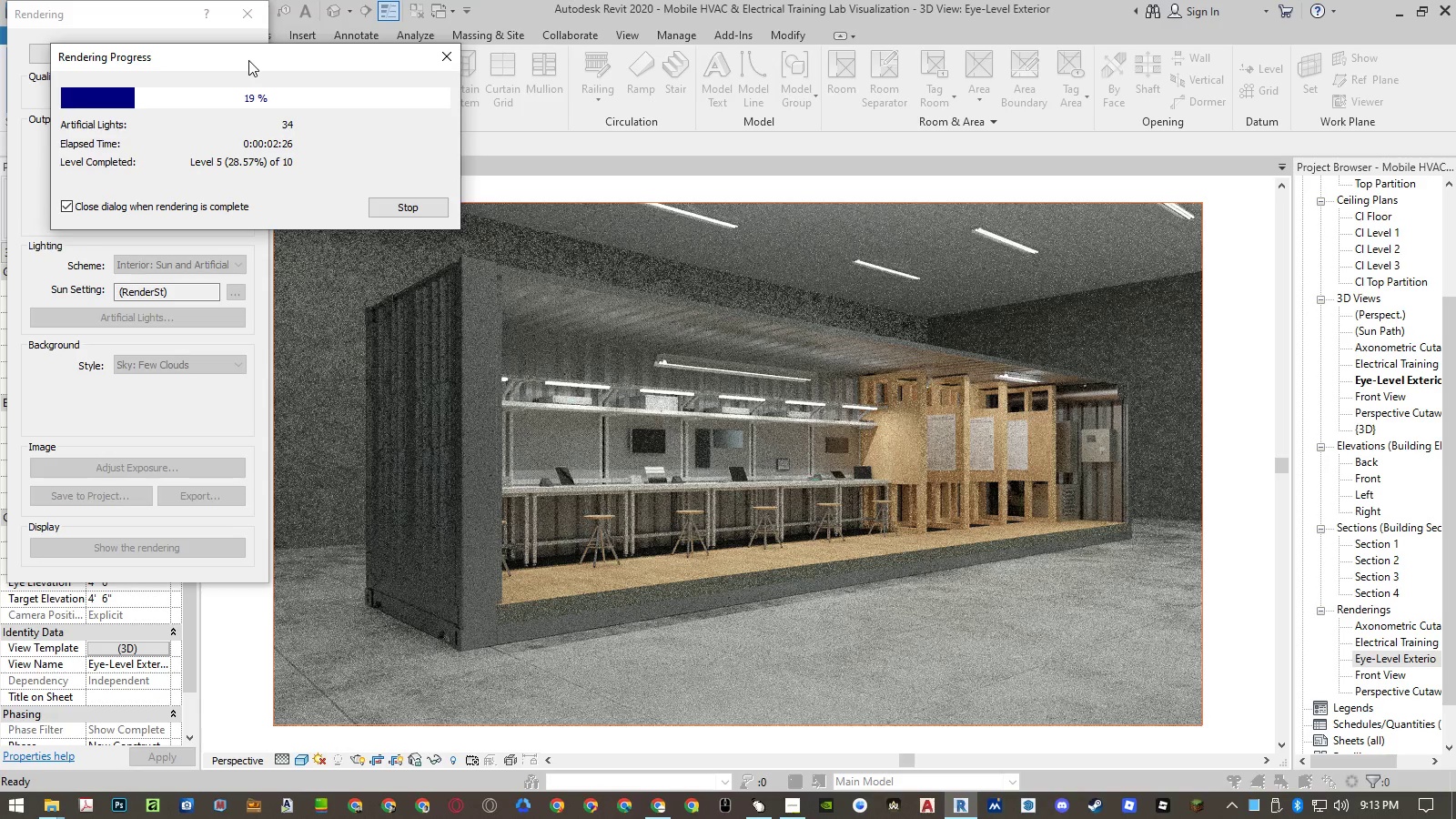 
left_click([248, 60])
 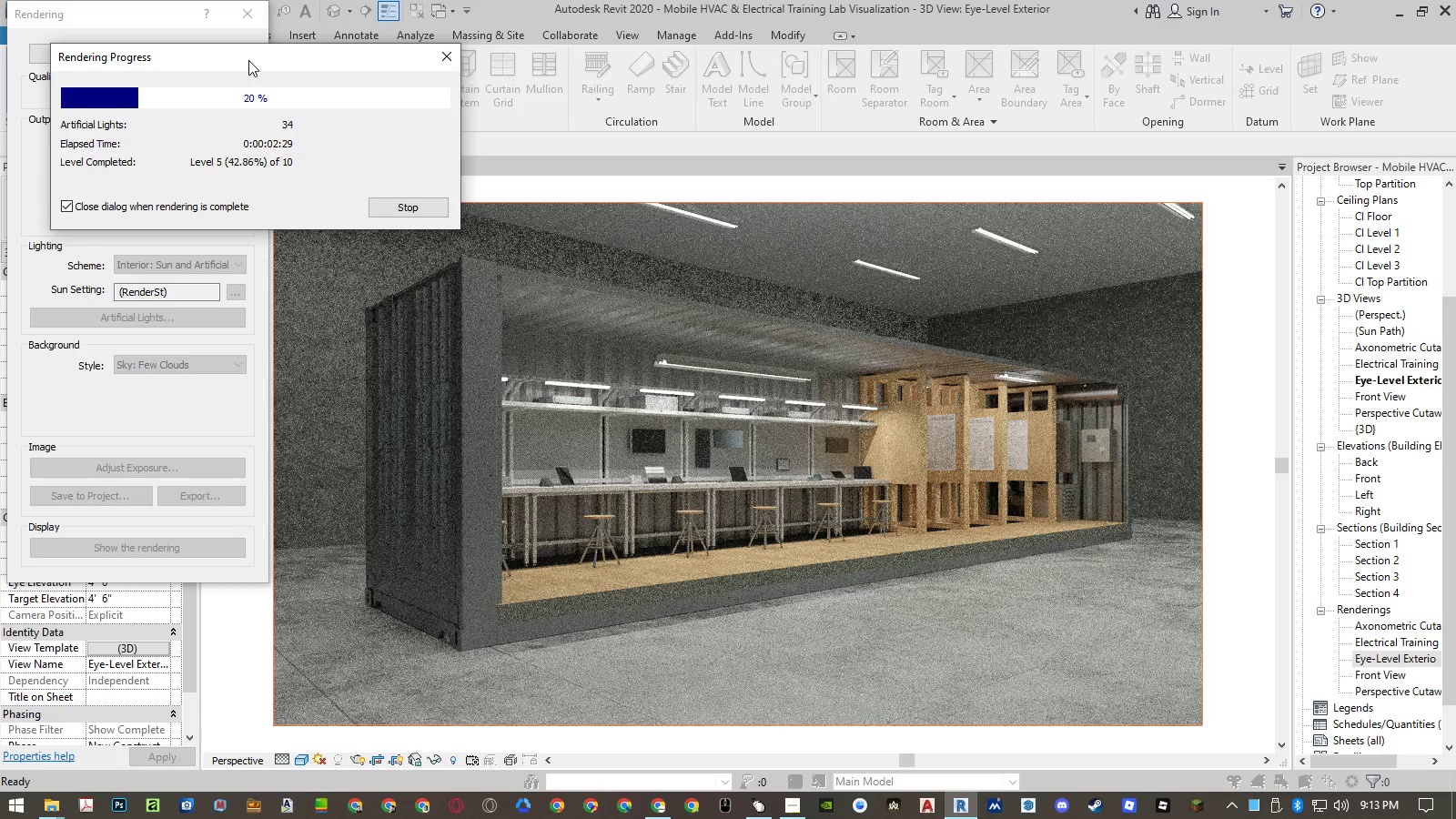 
left_click([247, 59])
 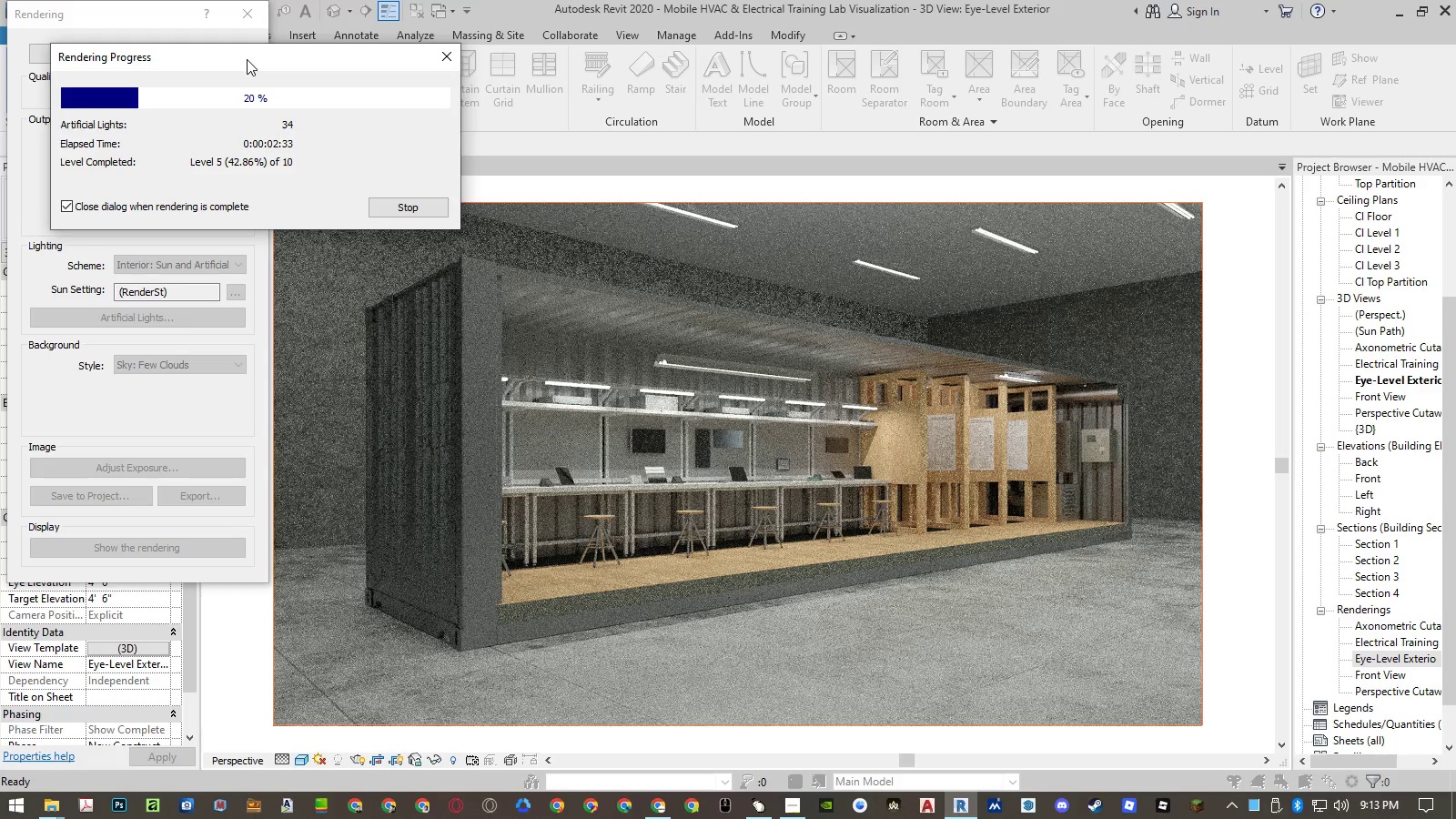 
left_click([248, 60])
 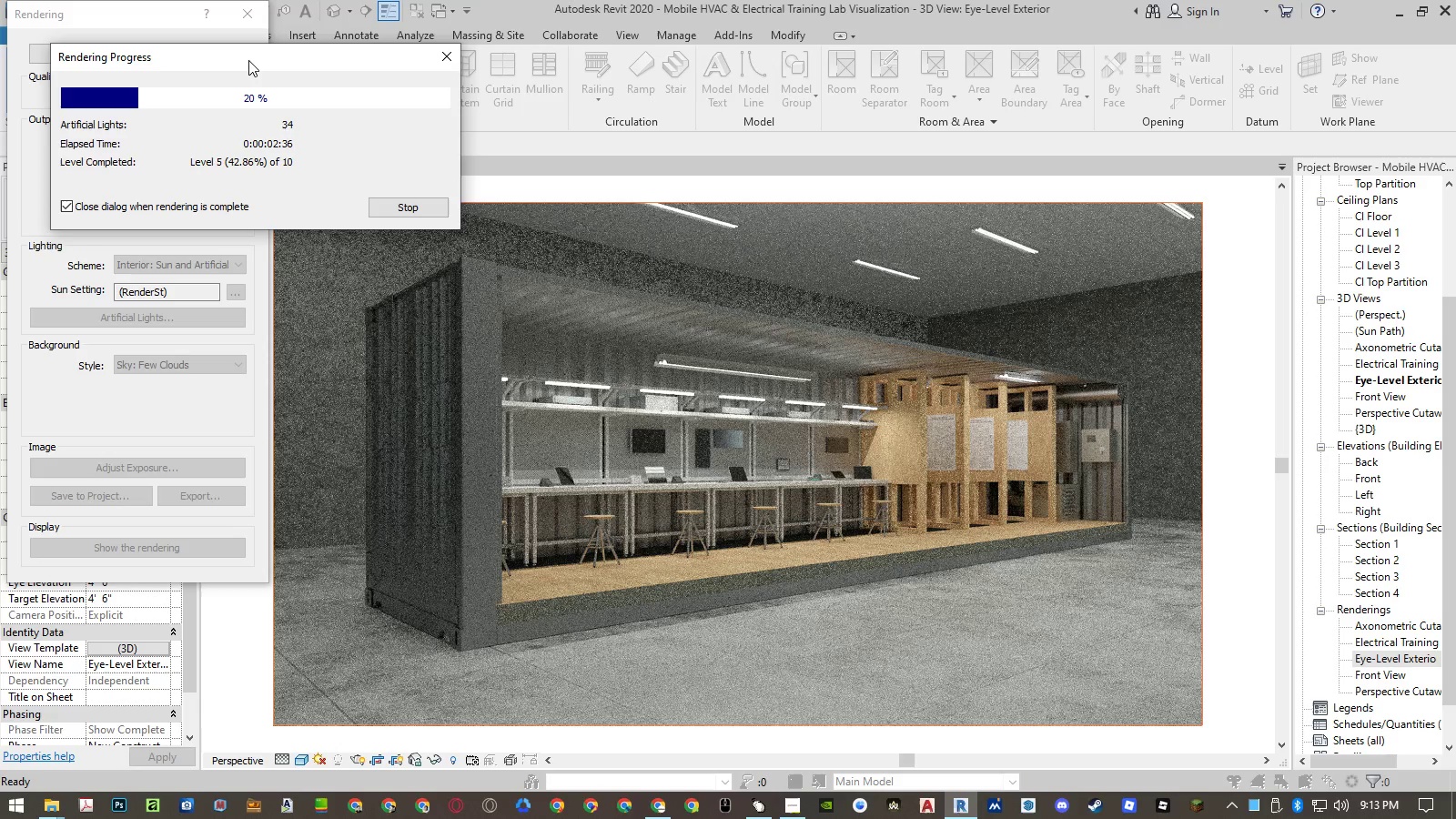 
left_click([248, 60])
 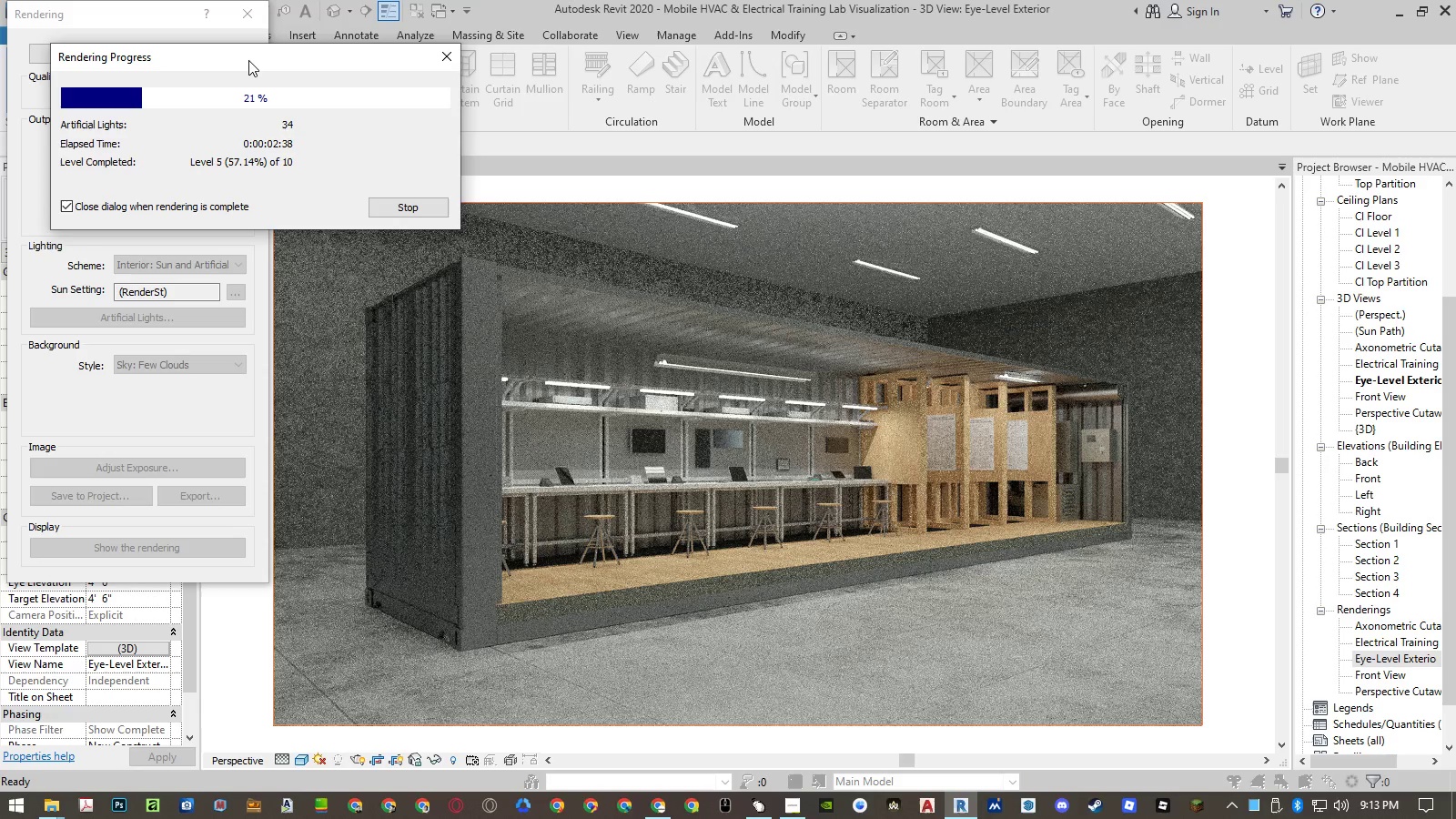 
left_click([247, 59])
 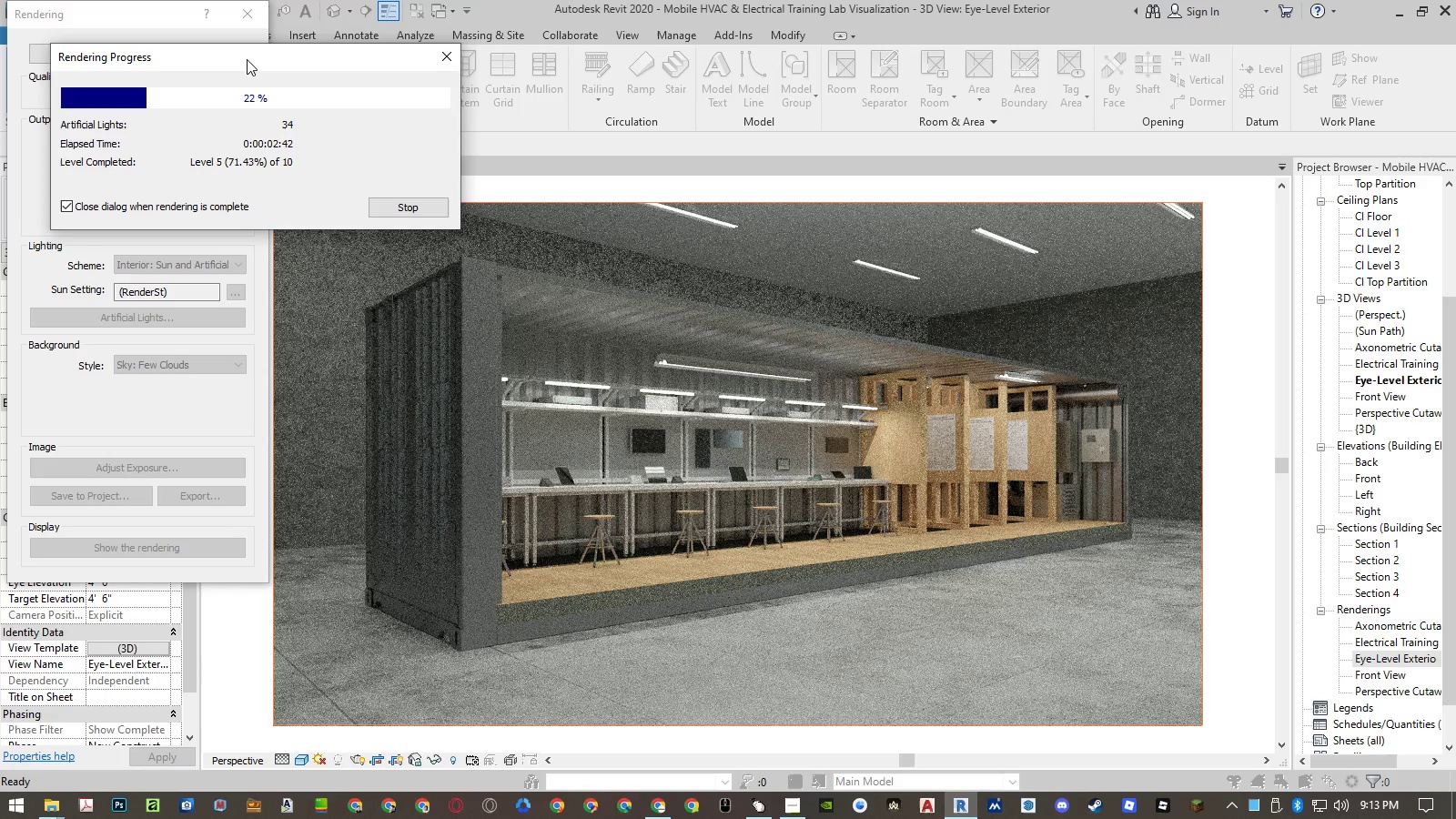 
left_click([248, 60])
 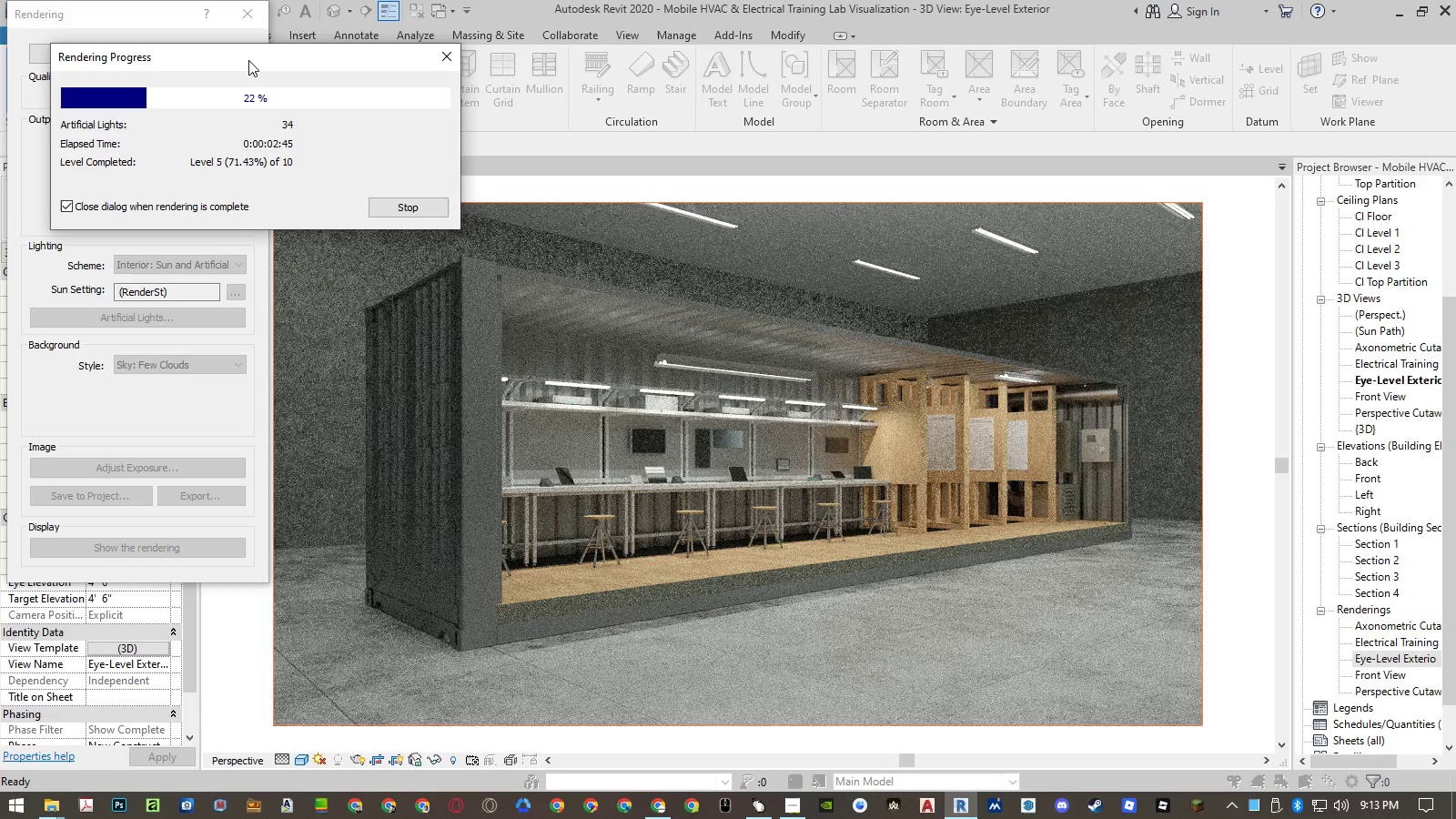 
left_click([248, 60])
 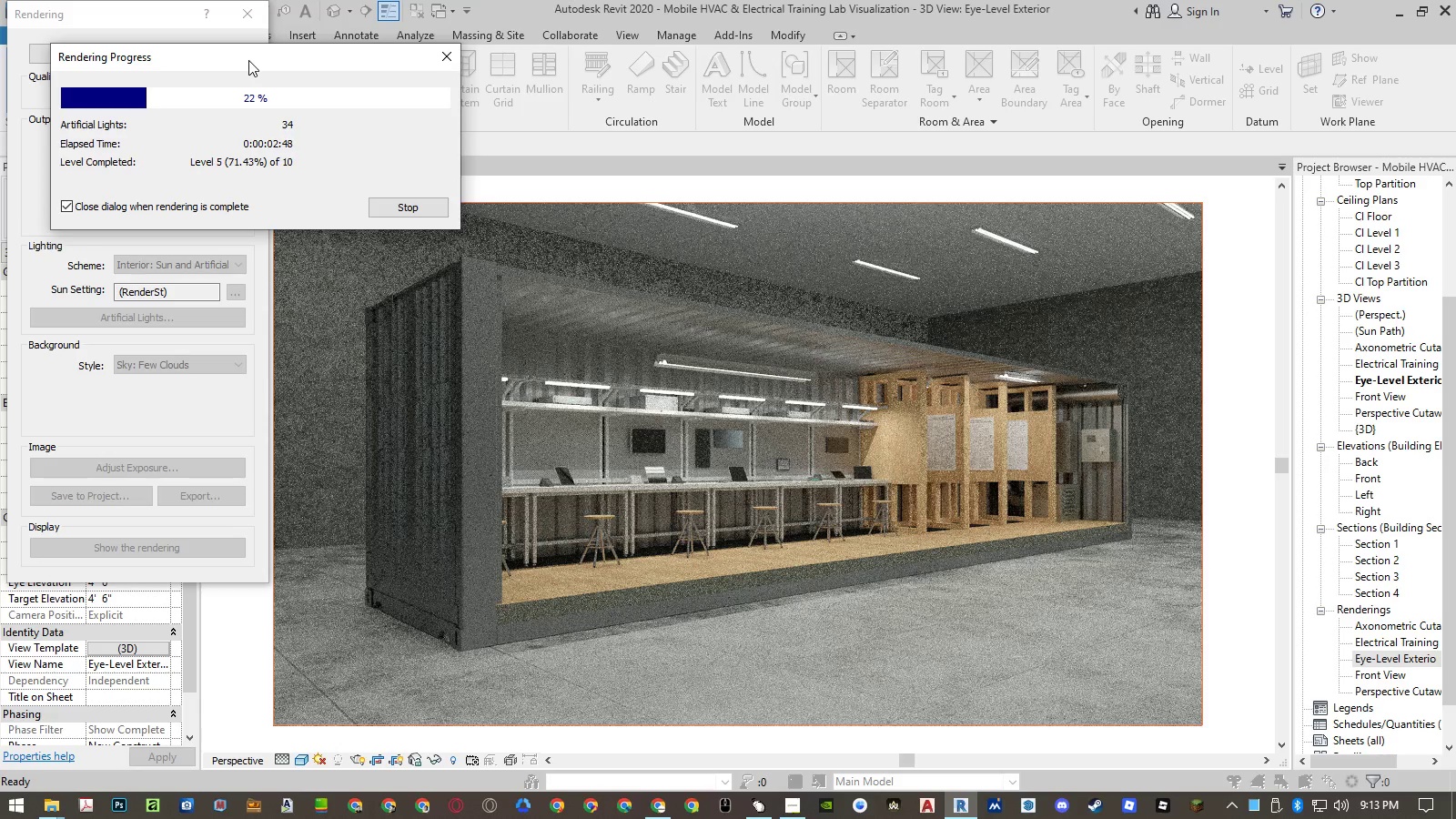 
left_click([247, 59])
 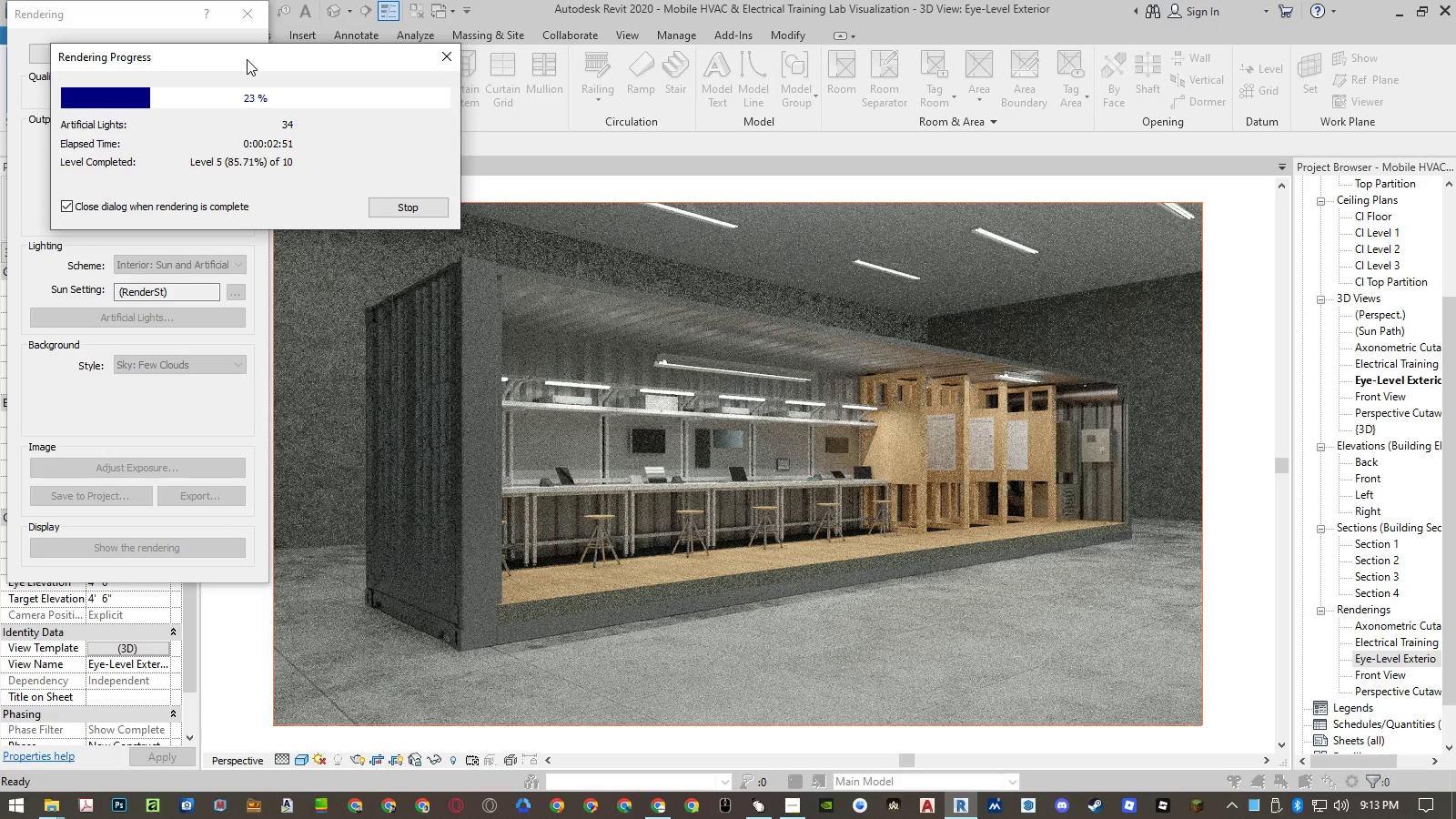 
left_click([248, 60])
 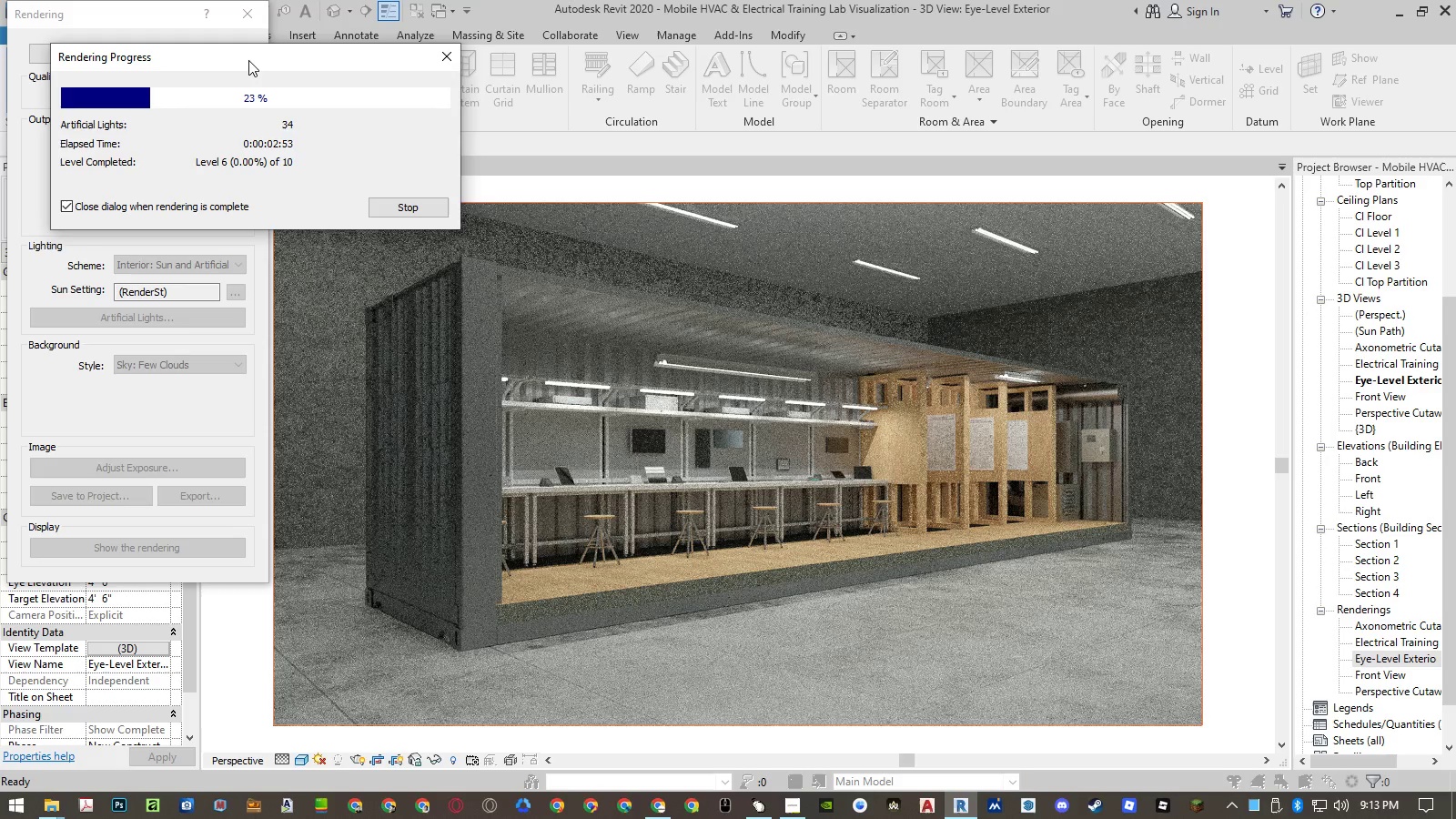 
left_click([248, 60])
 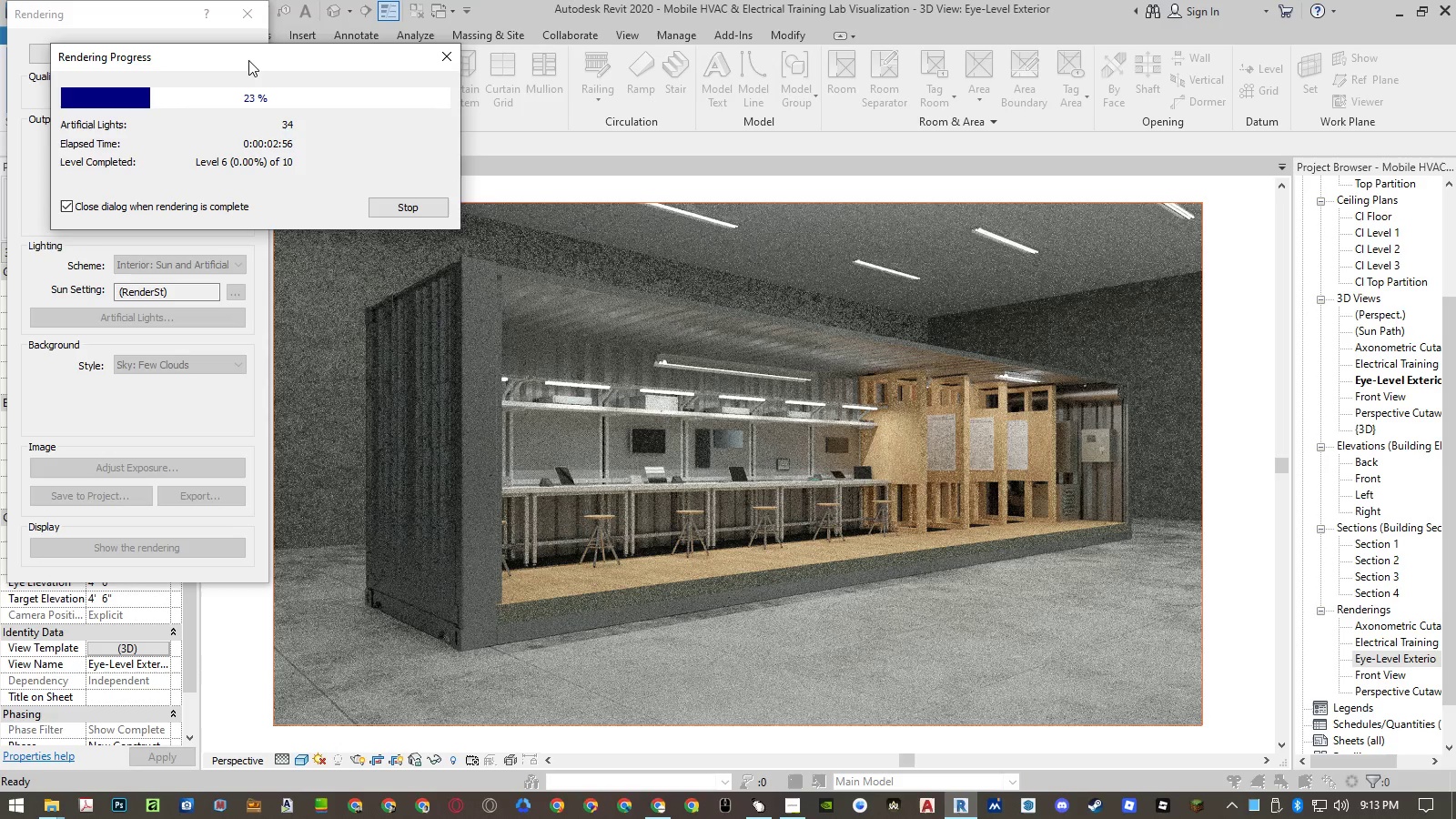 
left_click([247, 59])
 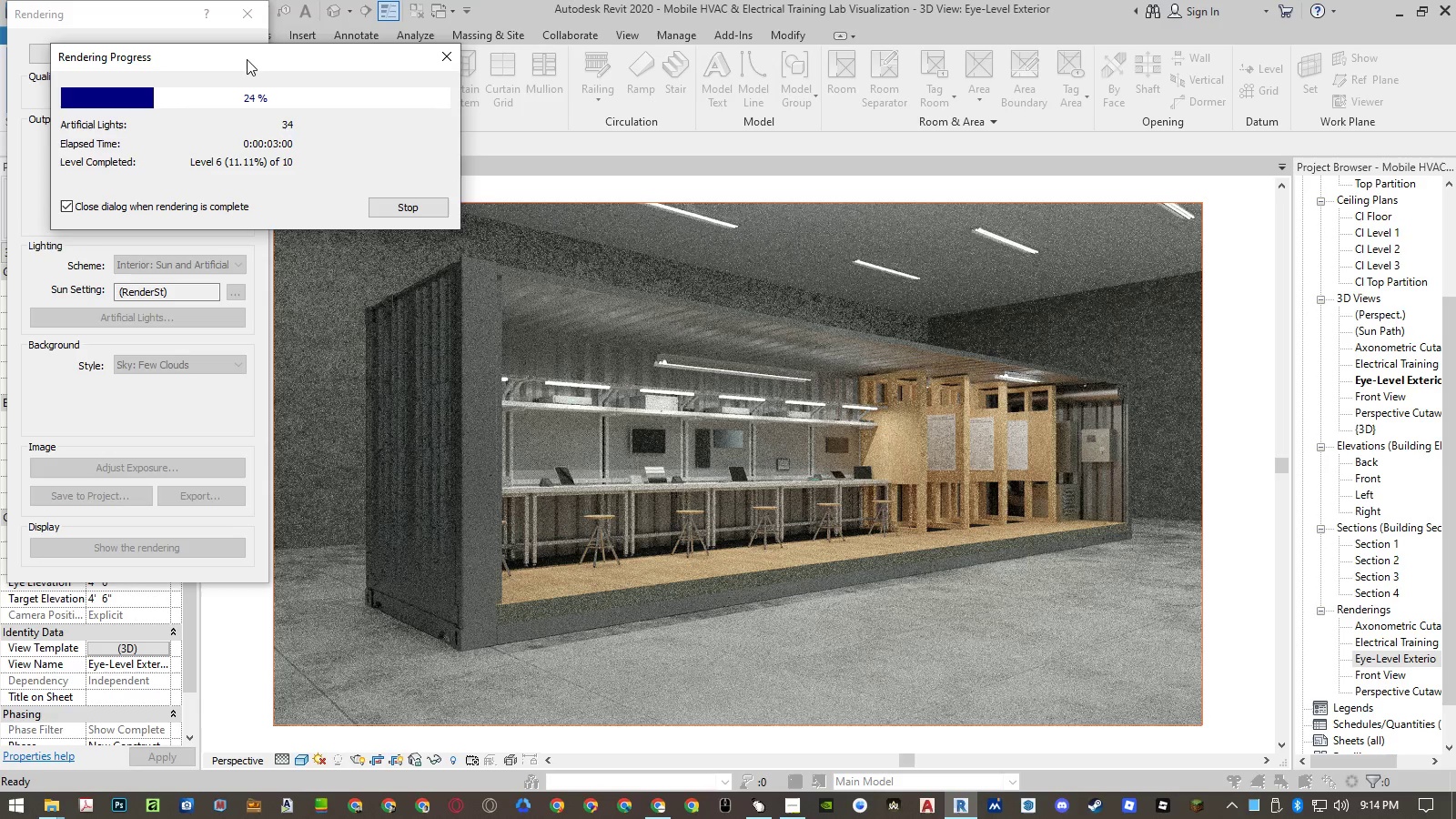 
left_click([248, 60])
 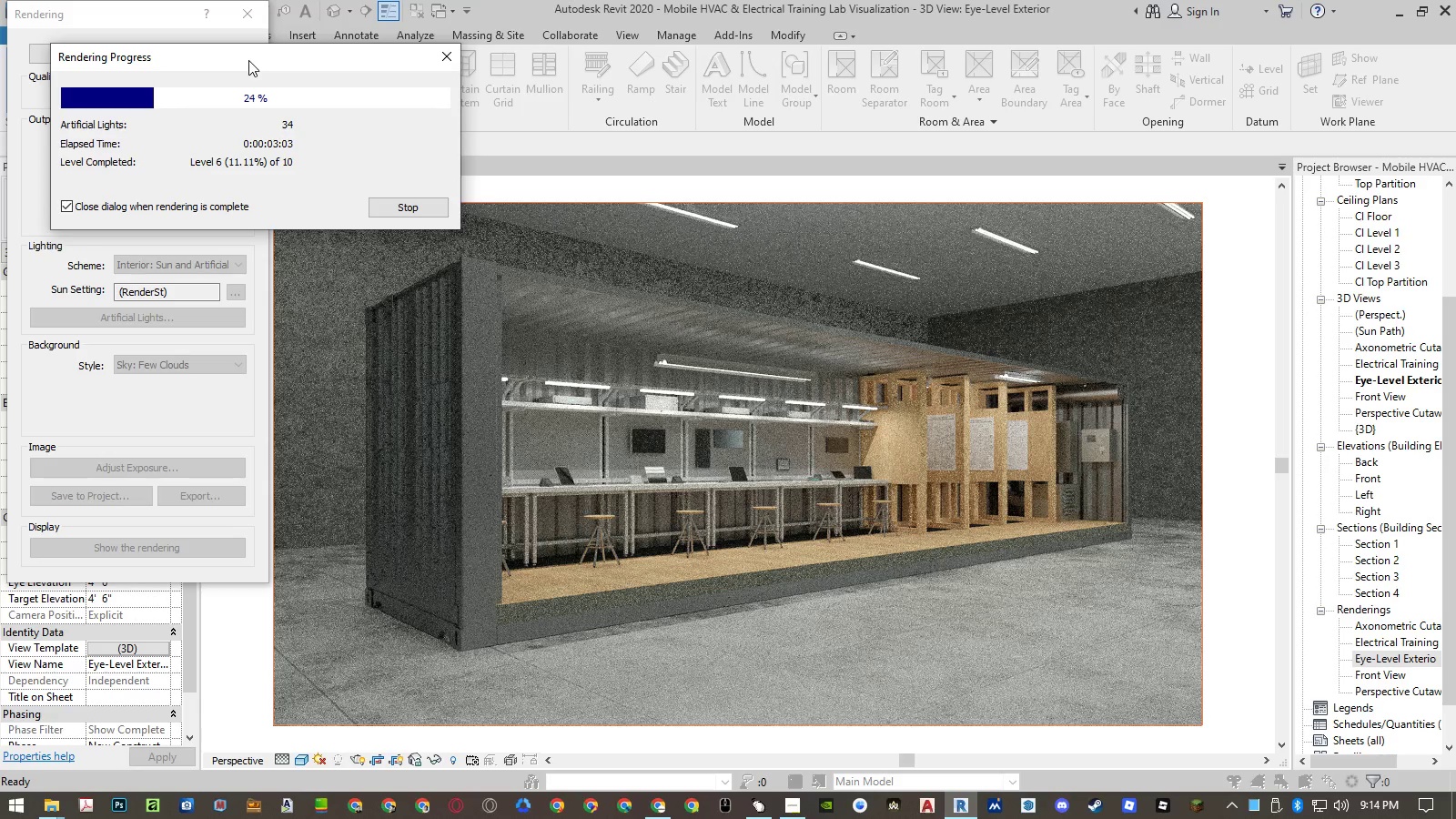 
left_click([248, 60])
 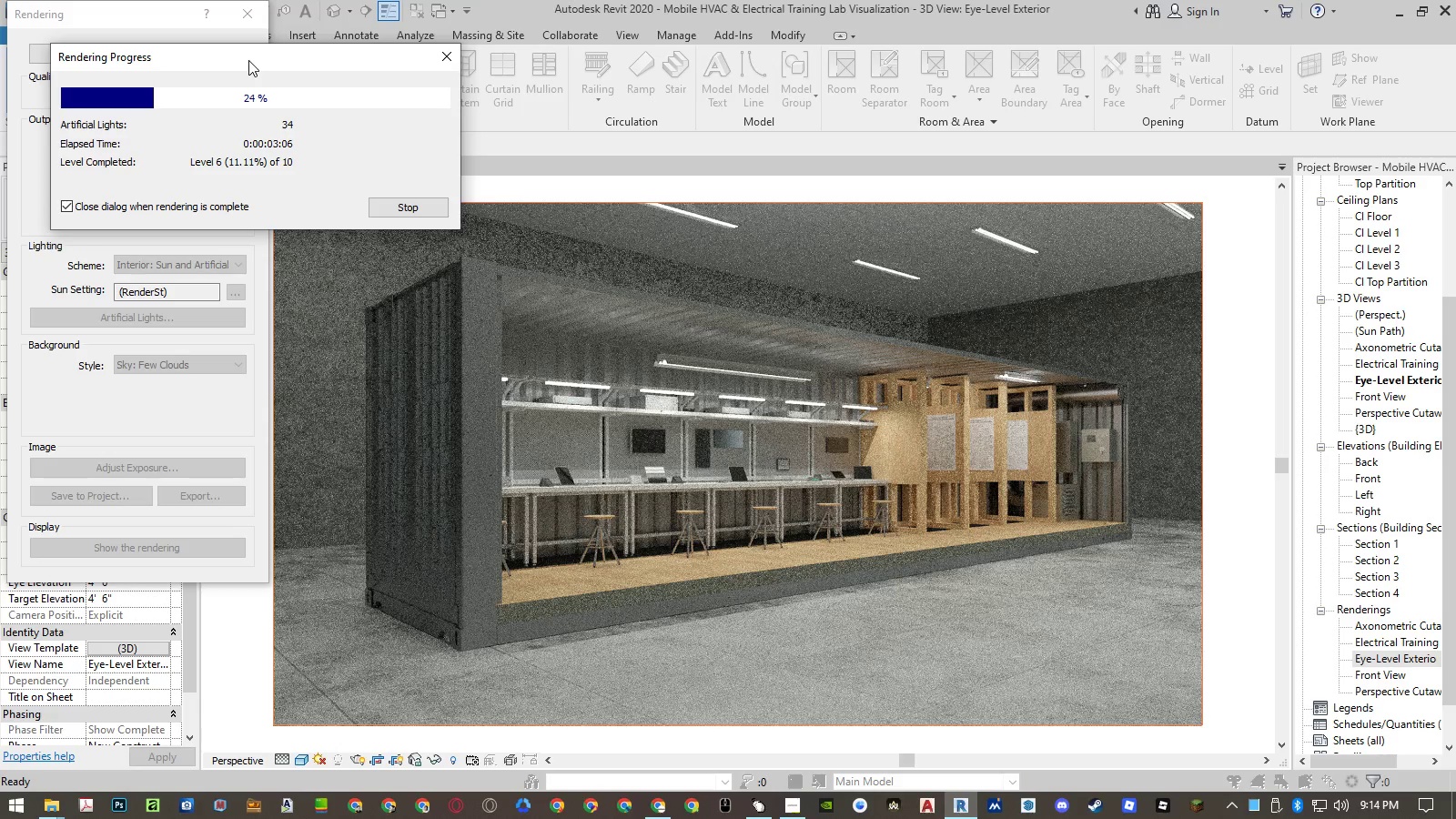 
left_click([247, 59])
 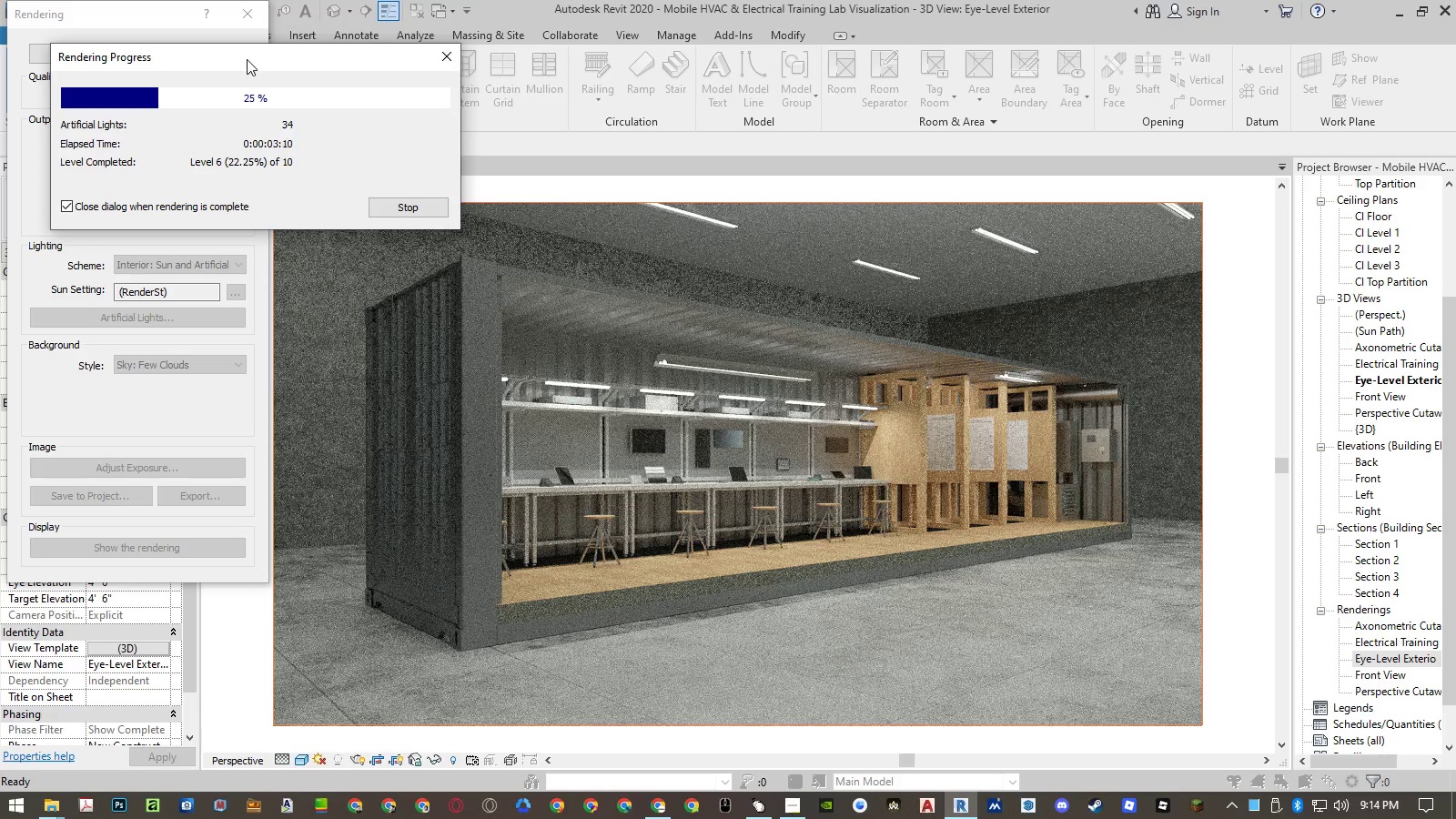 
left_click([248, 60])
 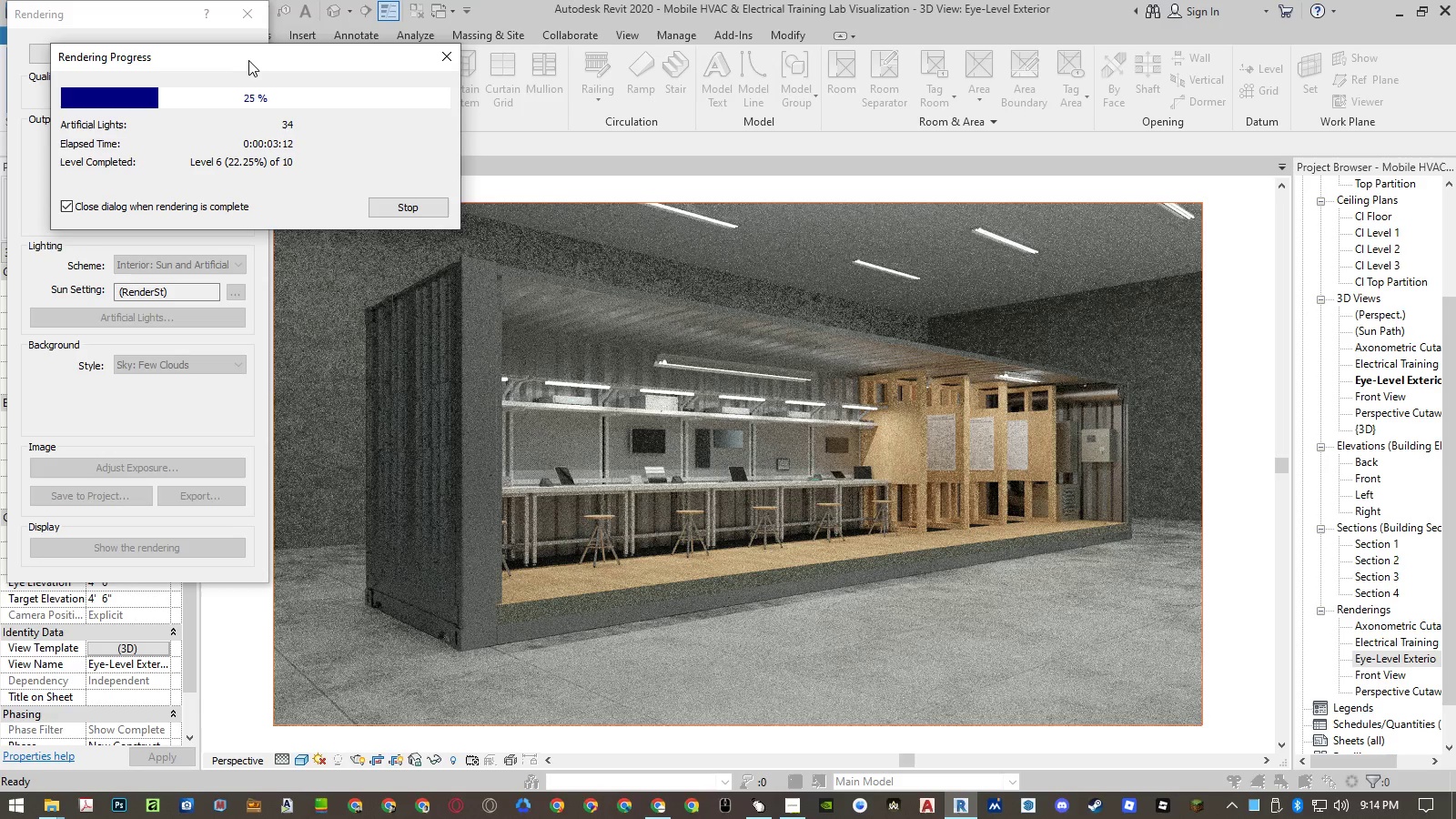 
left_click([248, 60])
 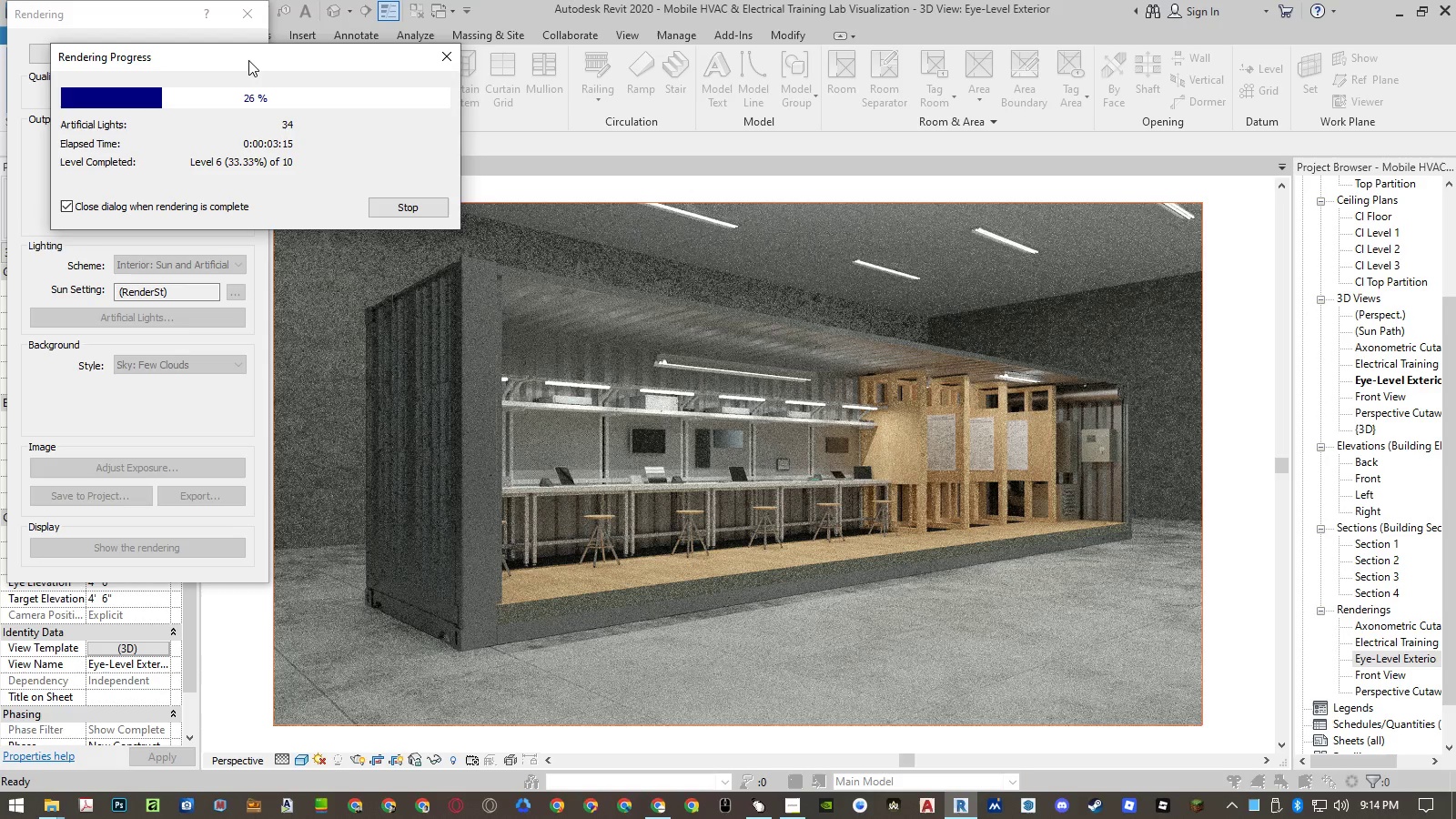 
left_click([247, 59])
 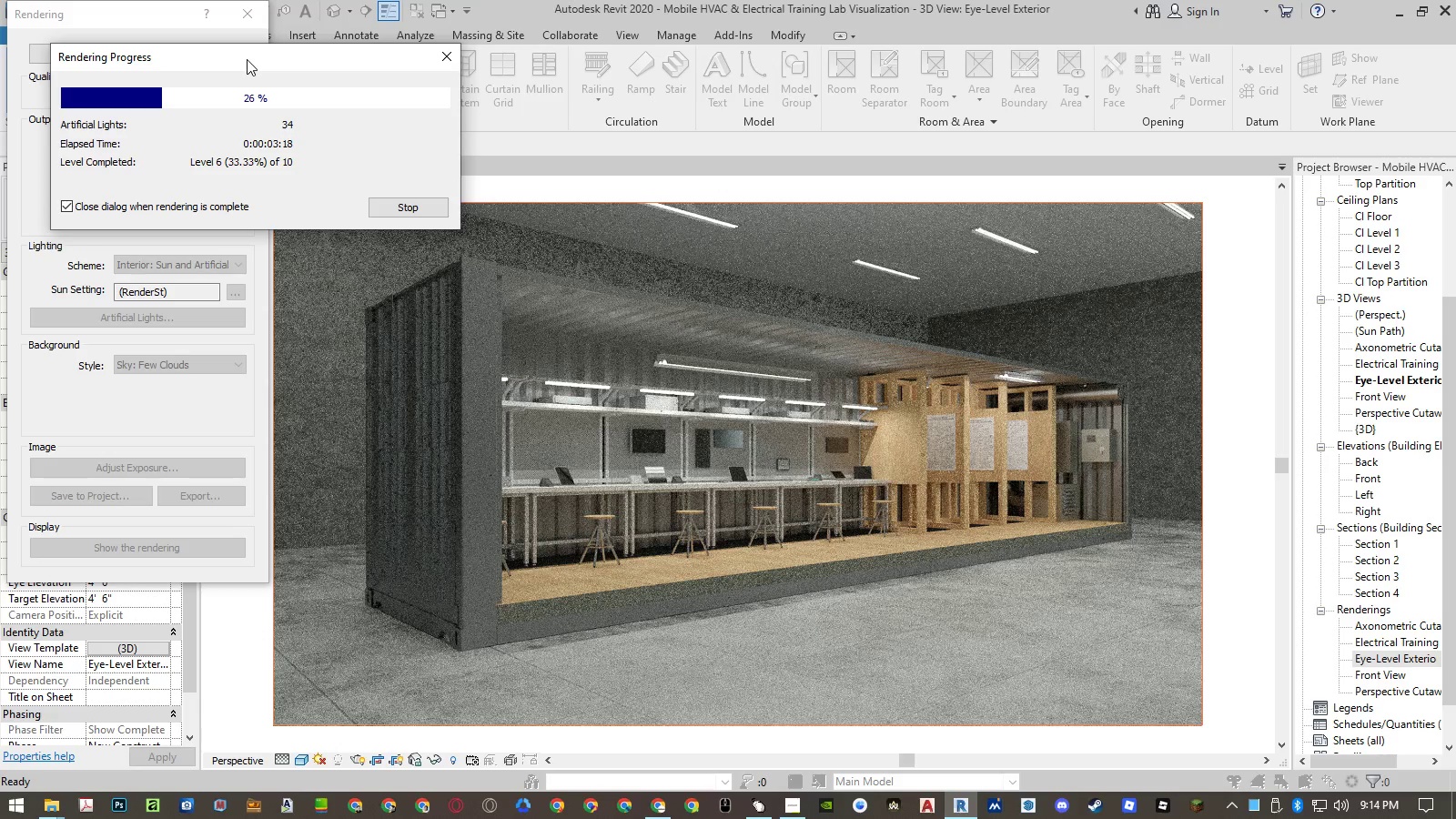 
left_click([248, 60])
 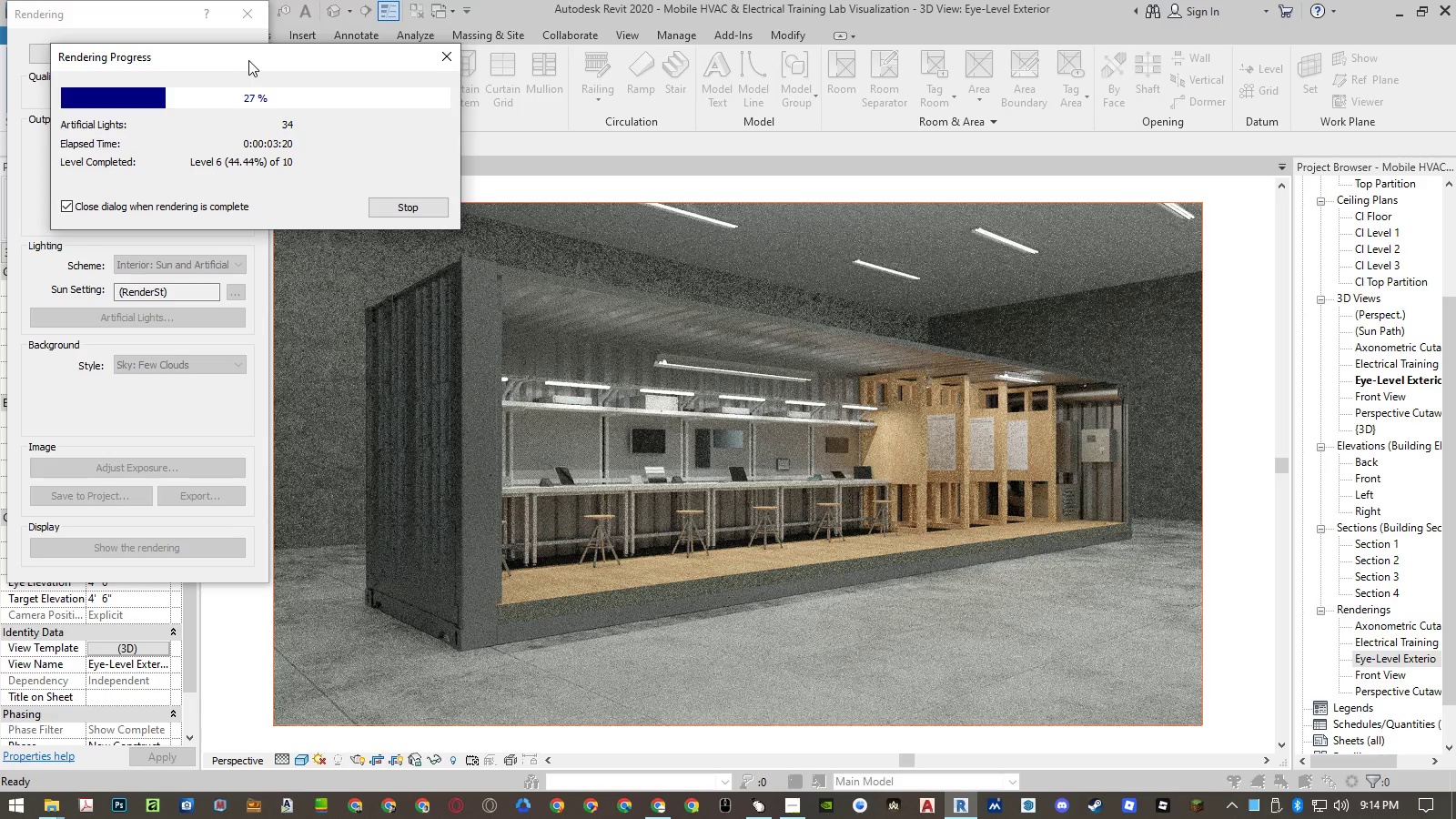 
left_click([248, 60])
 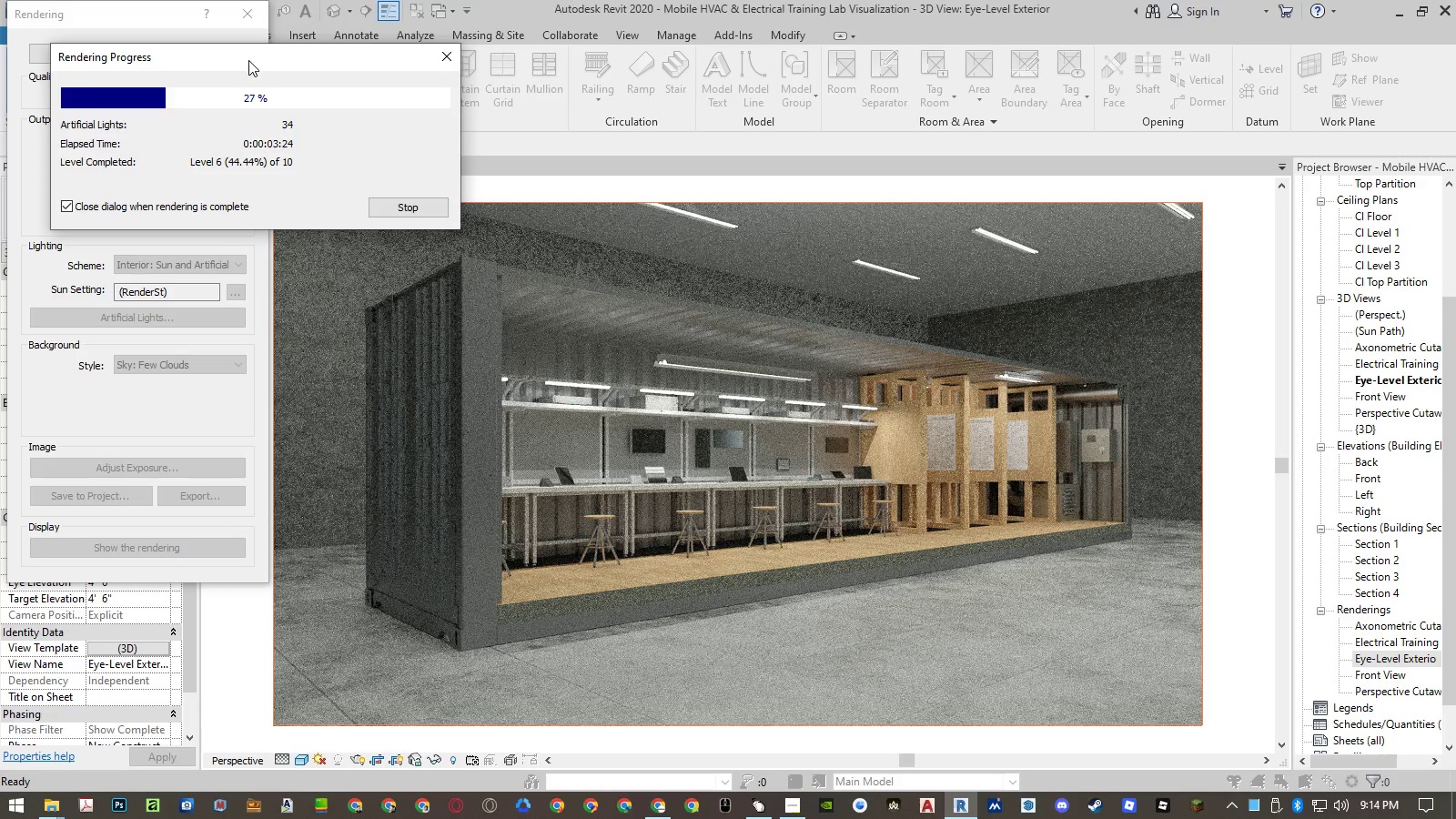 
left_click([247, 59])
 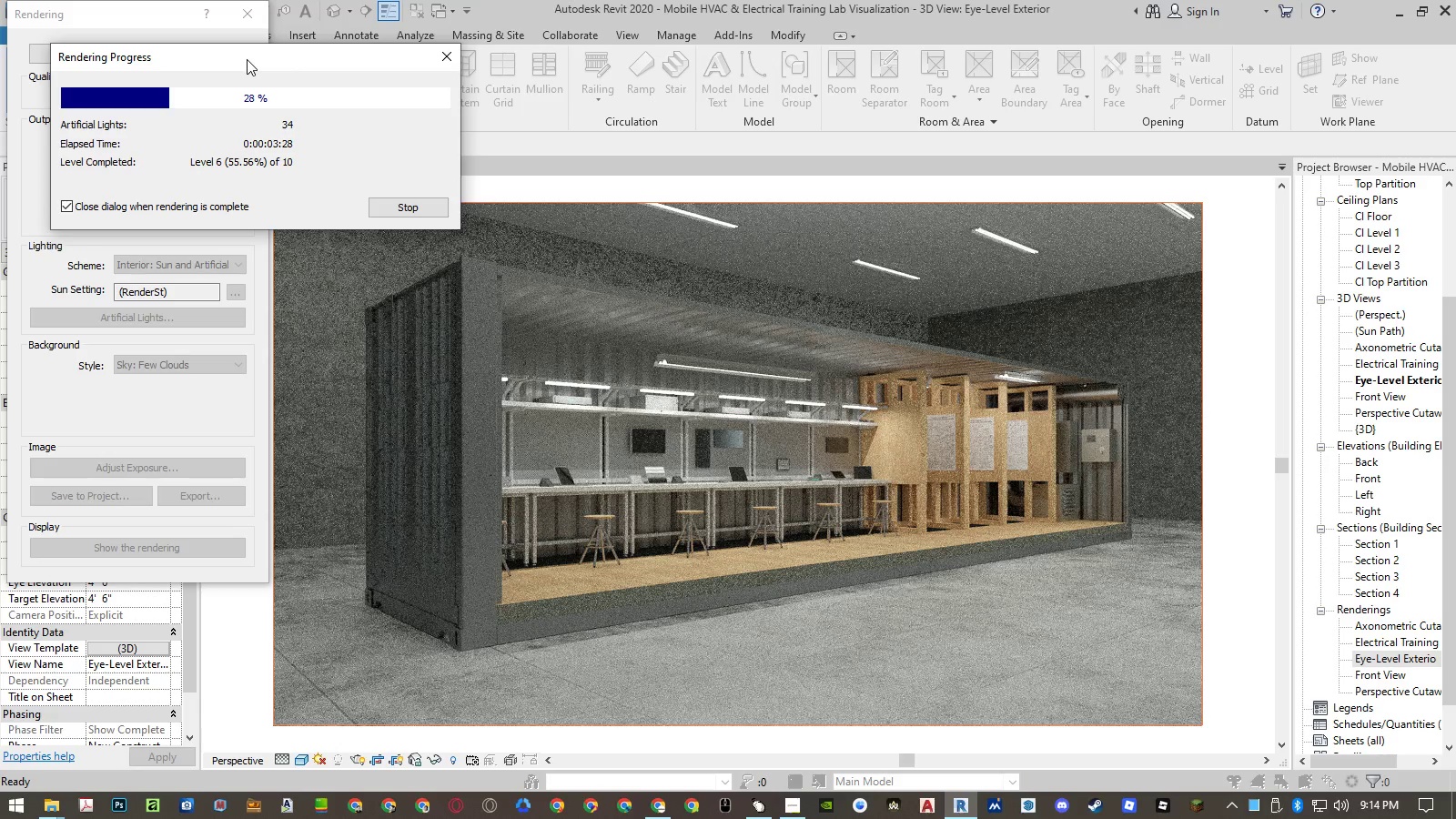 
left_click([248, 60])
 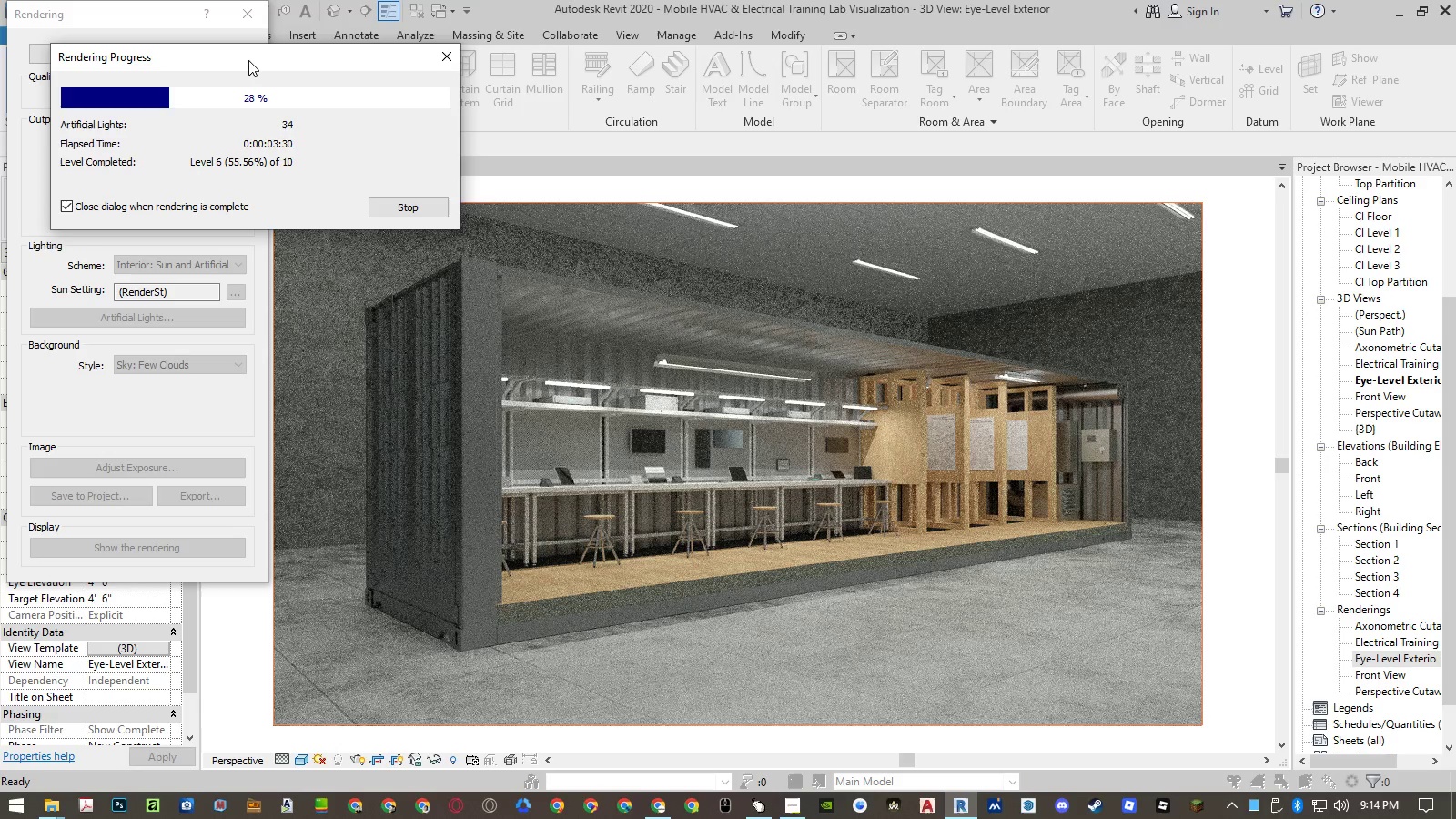 
left_click([248, 60])
 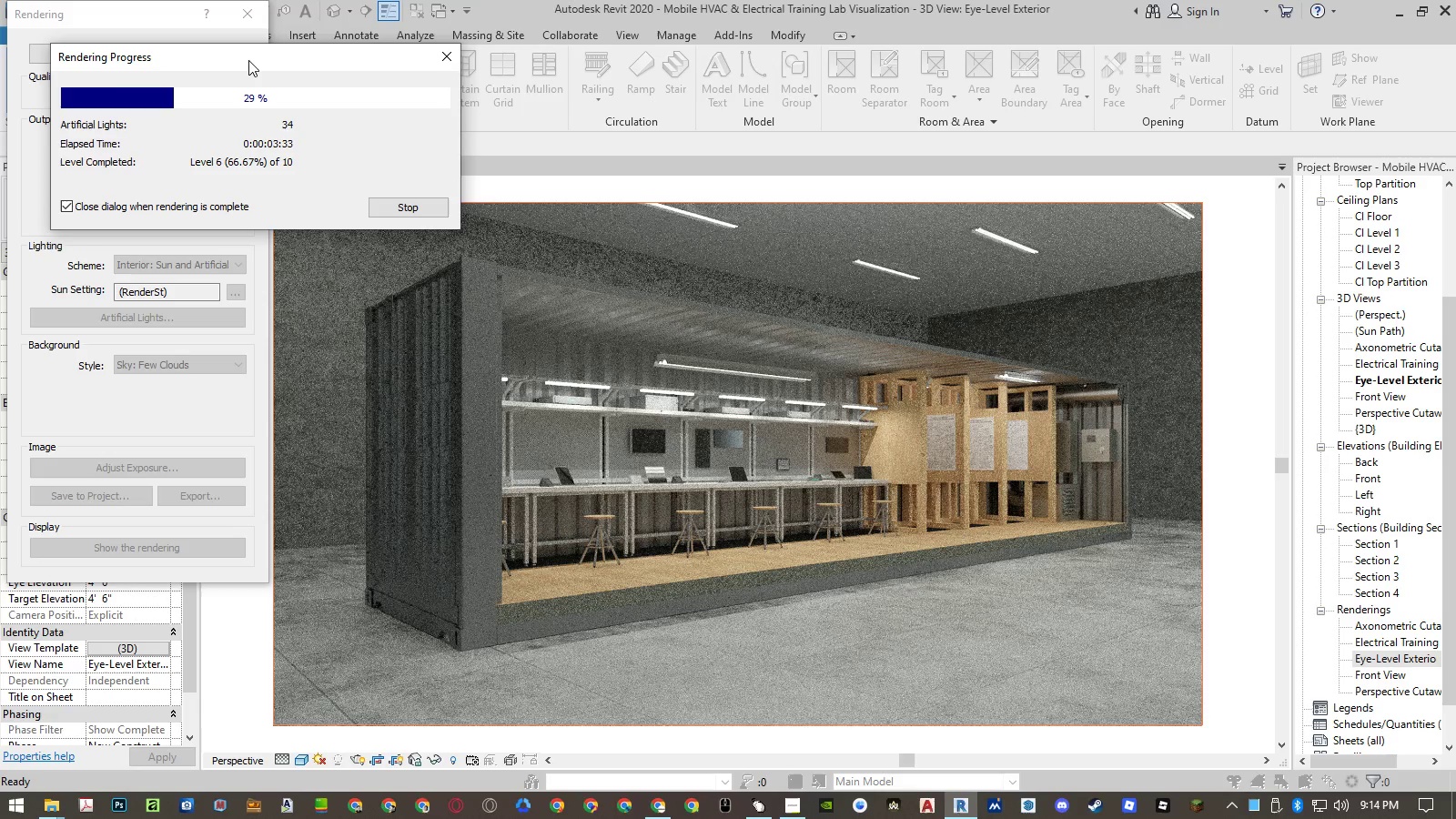 
left_click([247, 59])
 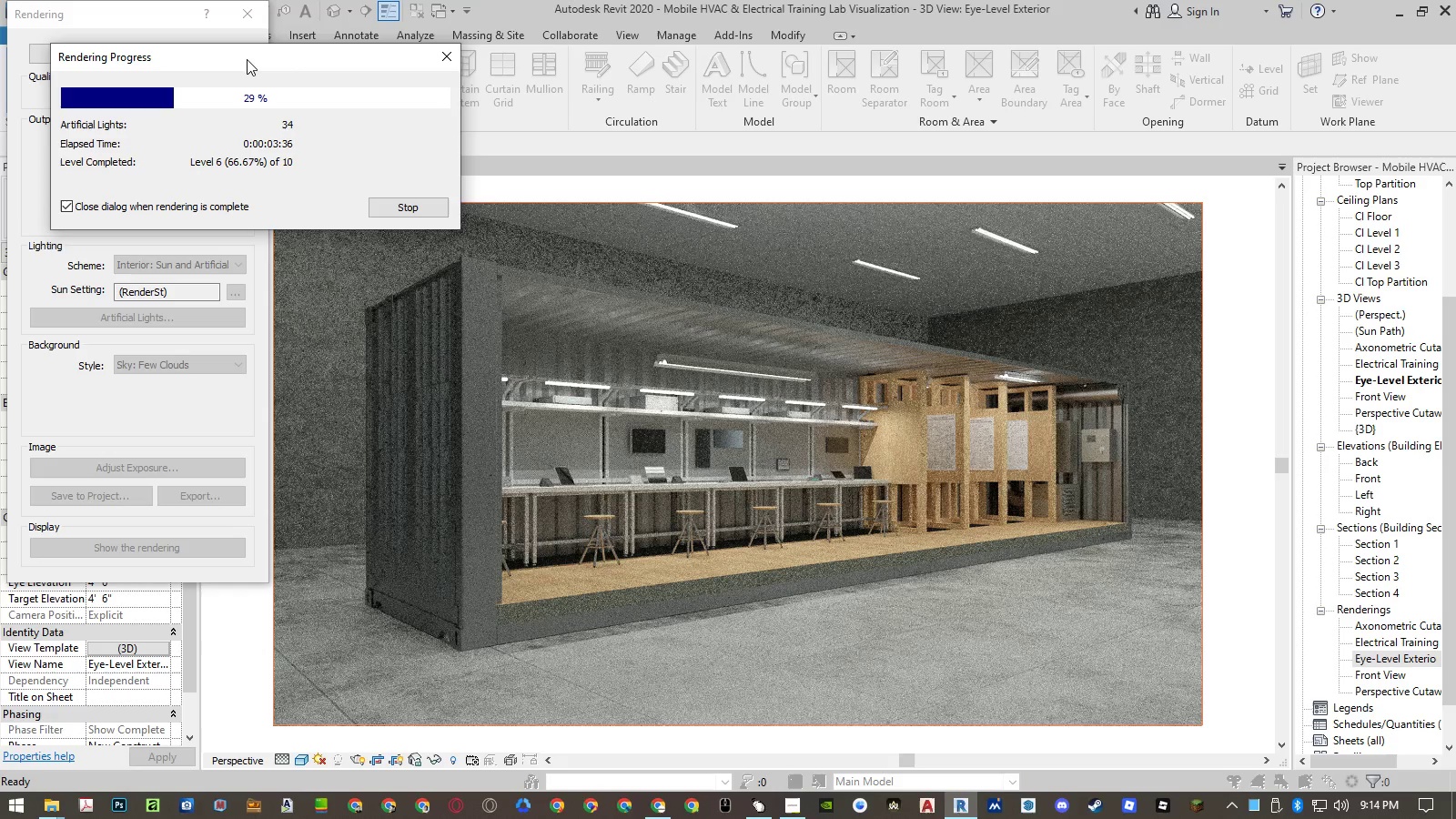 
left_click([248, 60])
 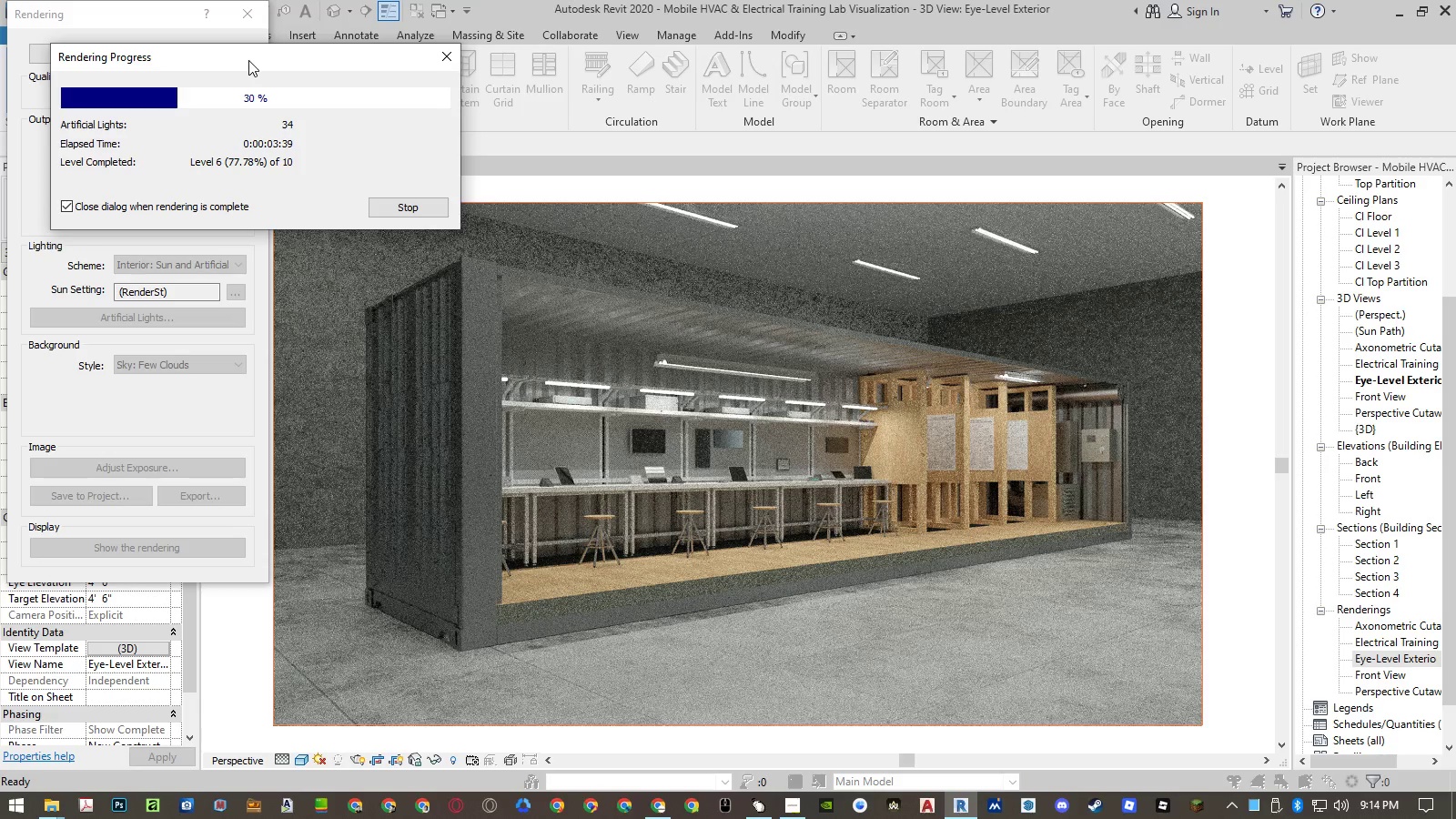 
left_click([248, 60])
 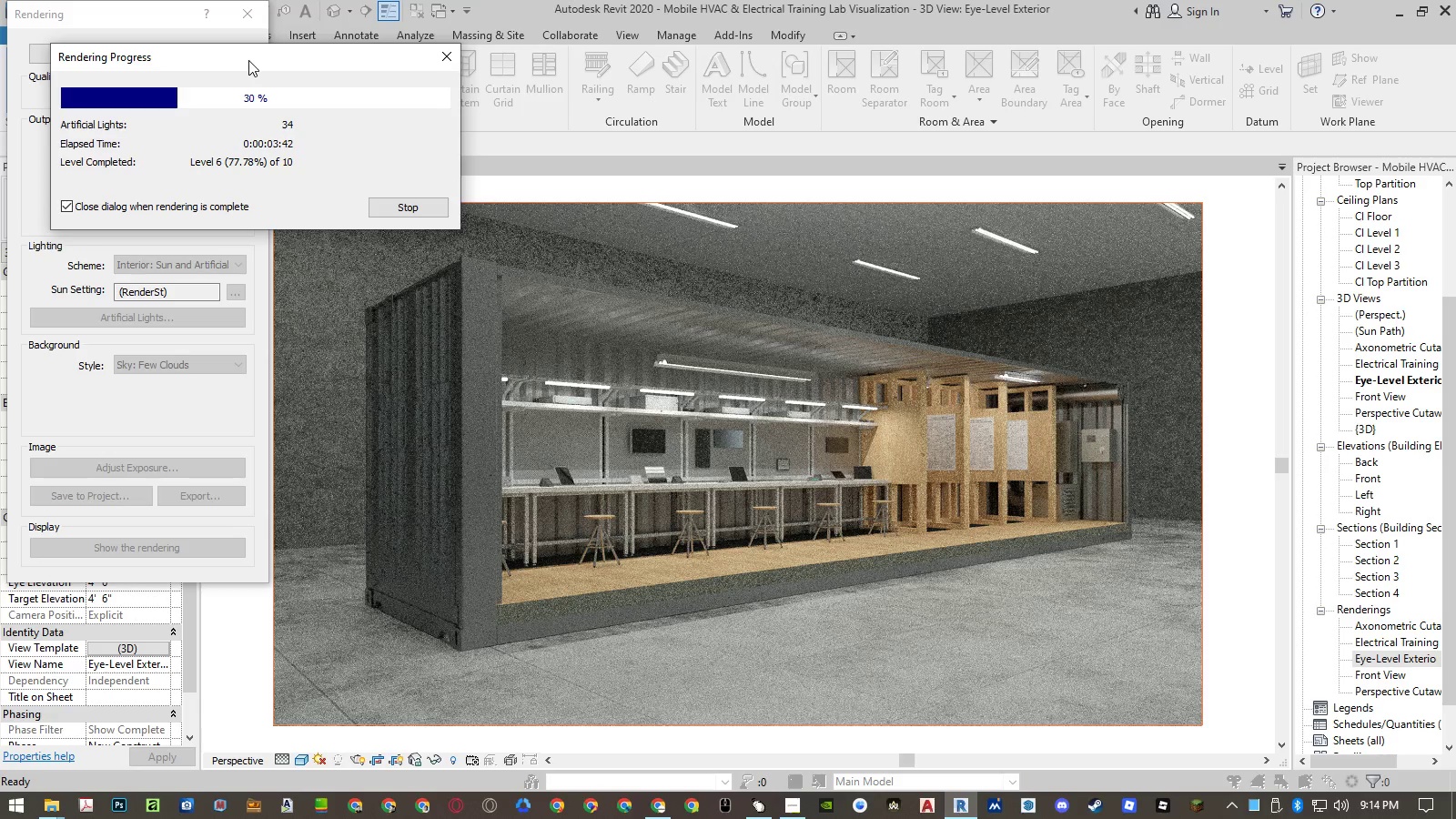 
left_click([247, 59])
 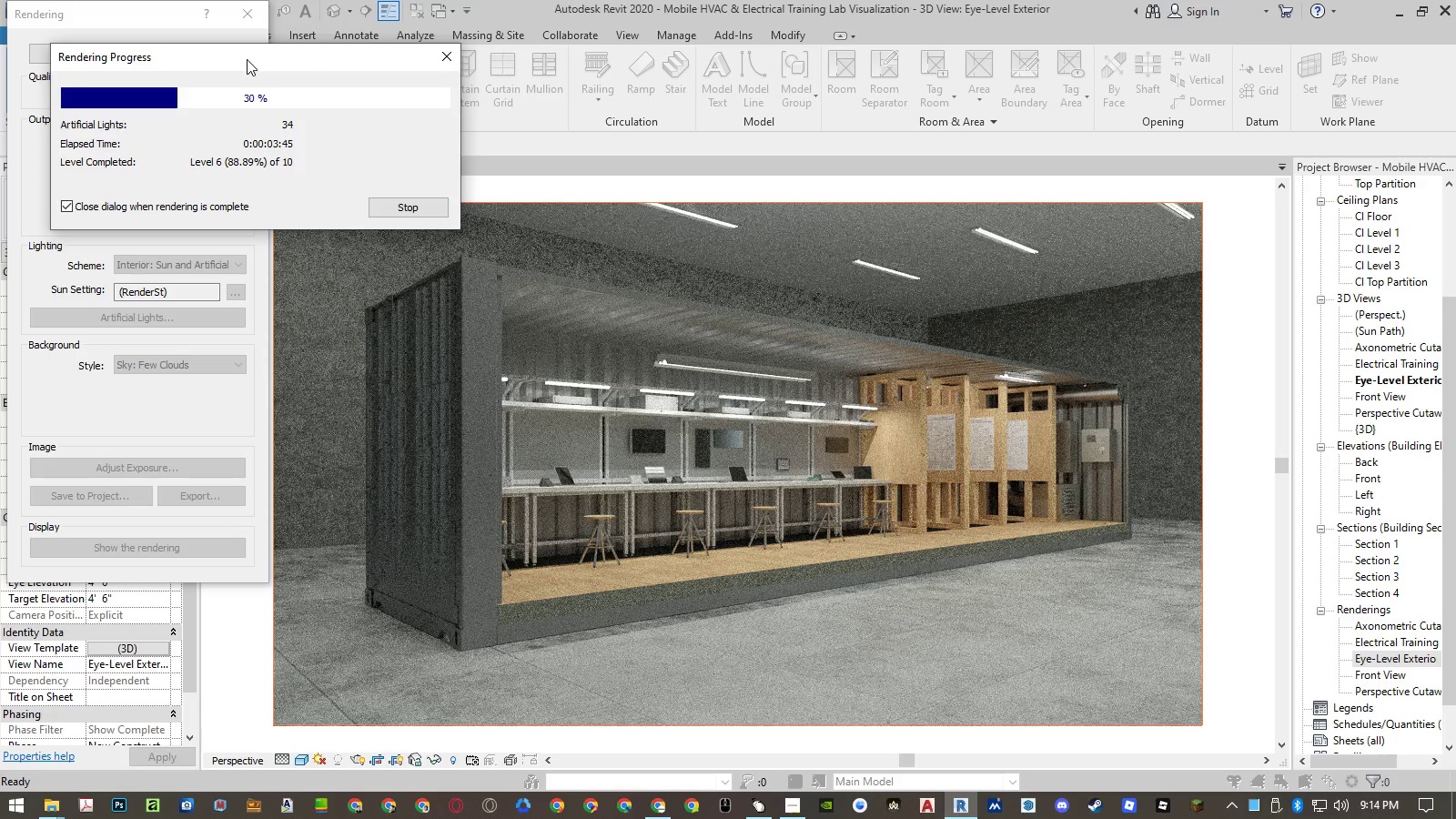 
left_click([248, 60])
 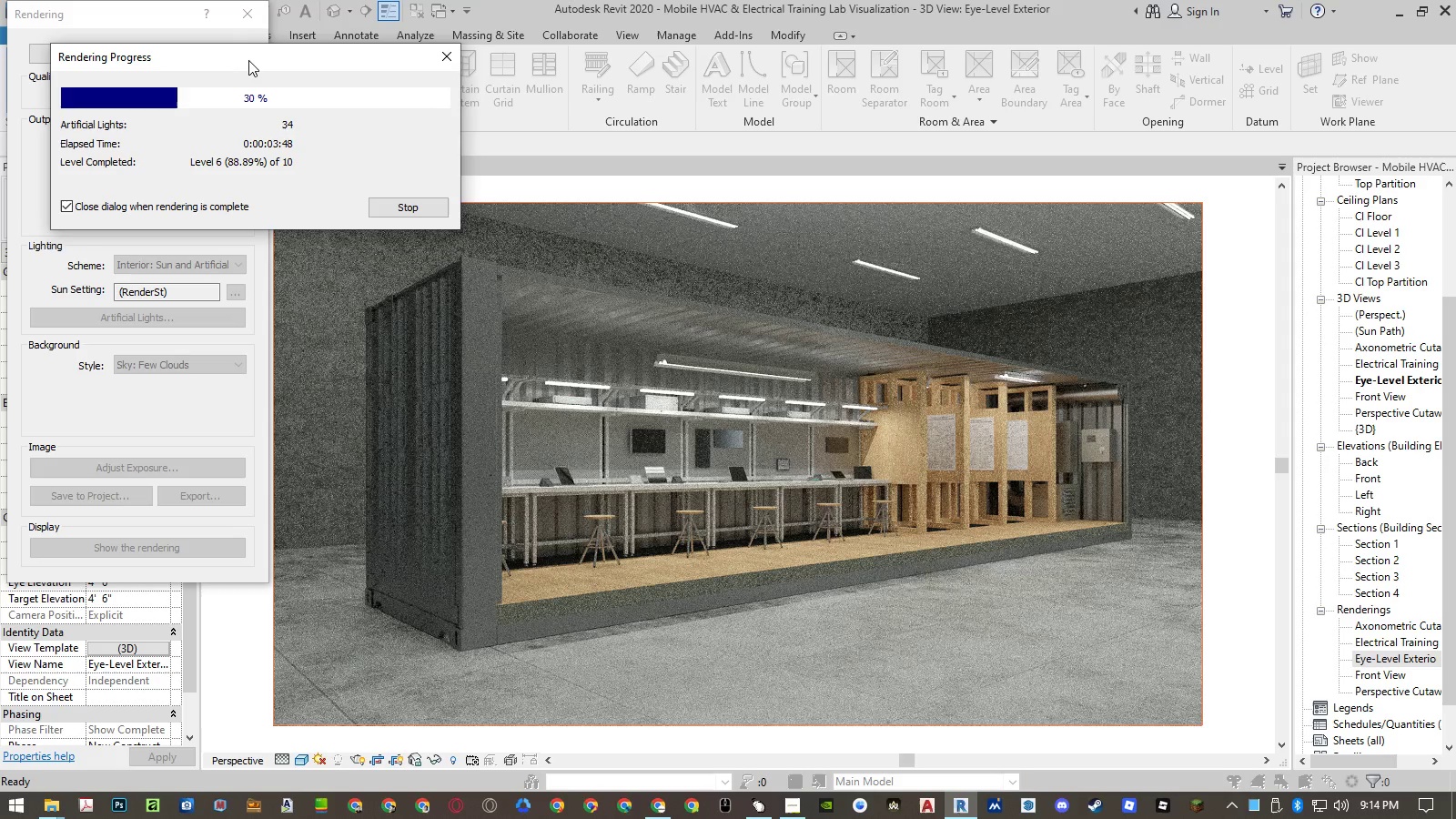 
left_click([248, 60])
 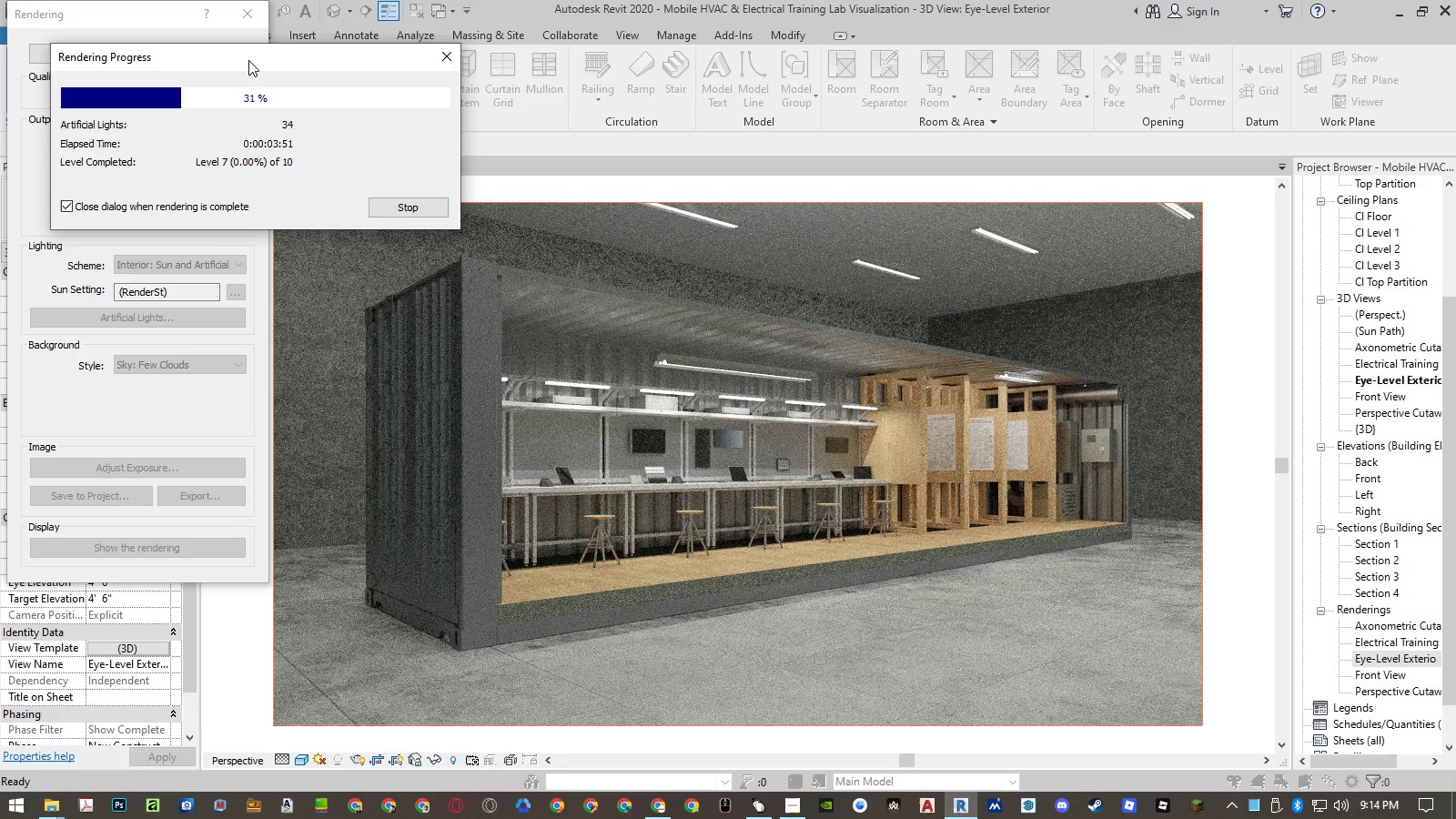 
left_click([247, 59])
 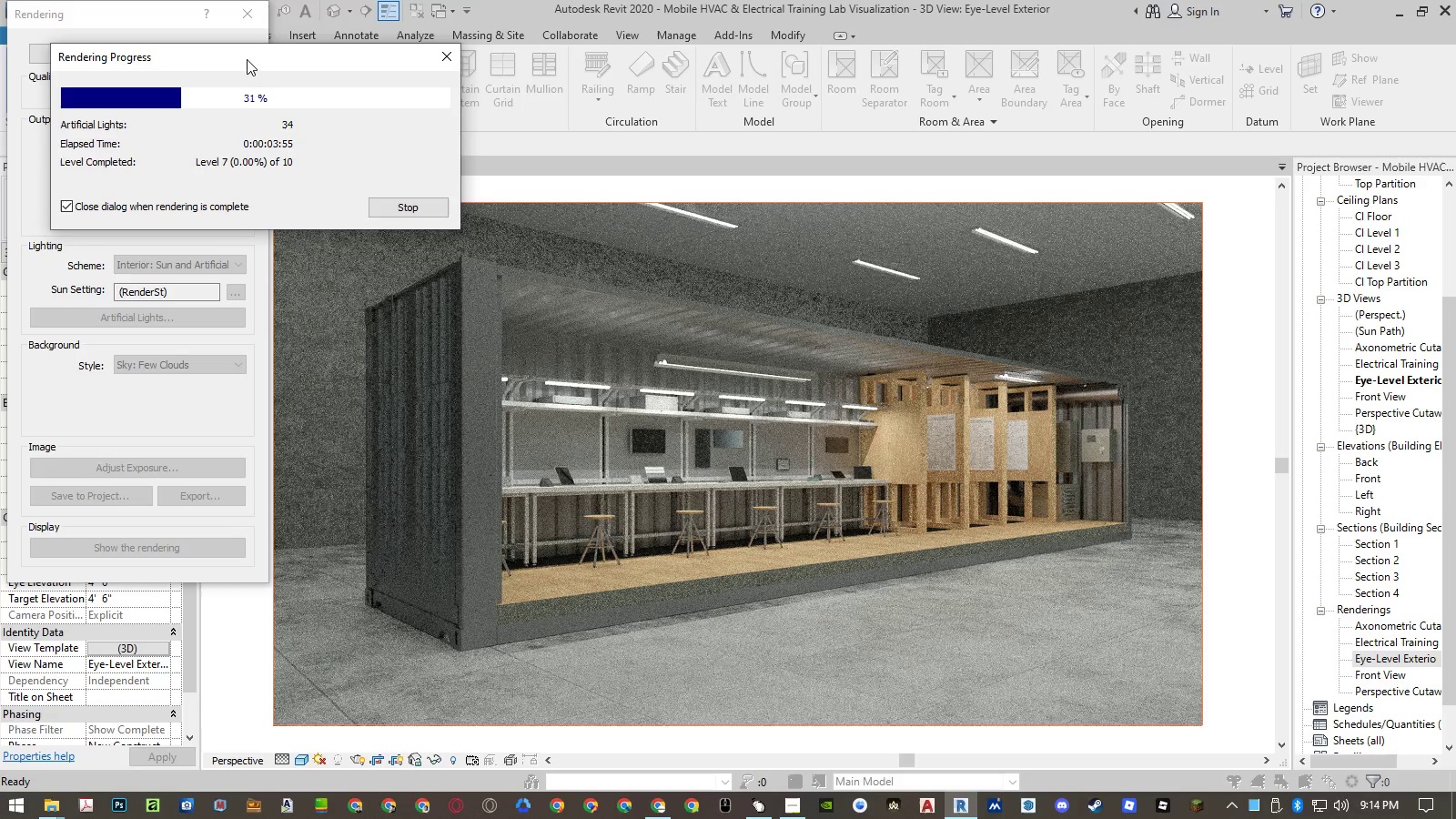 
left_click([248, 60])
 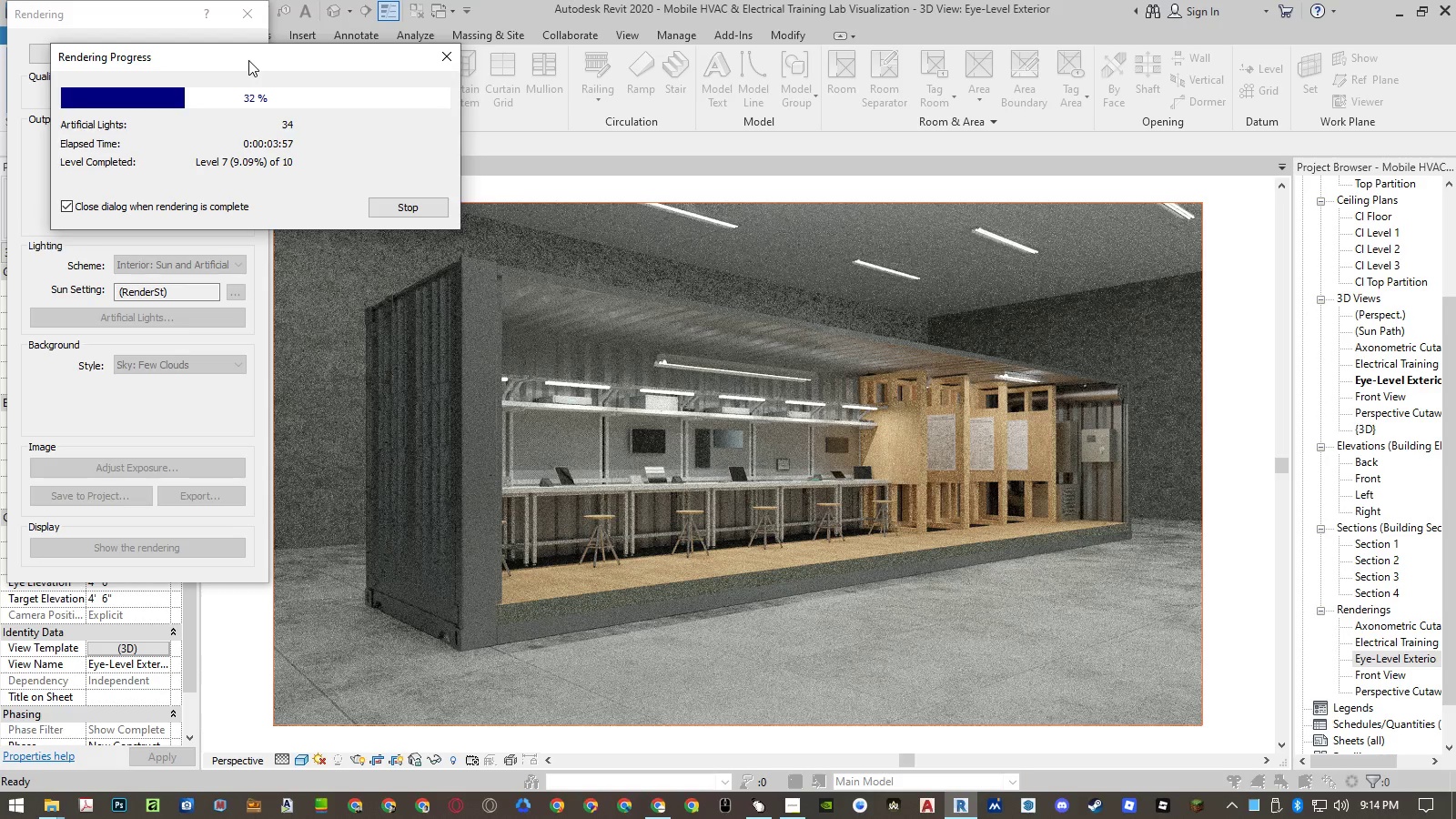 
left_click([248, 60])
 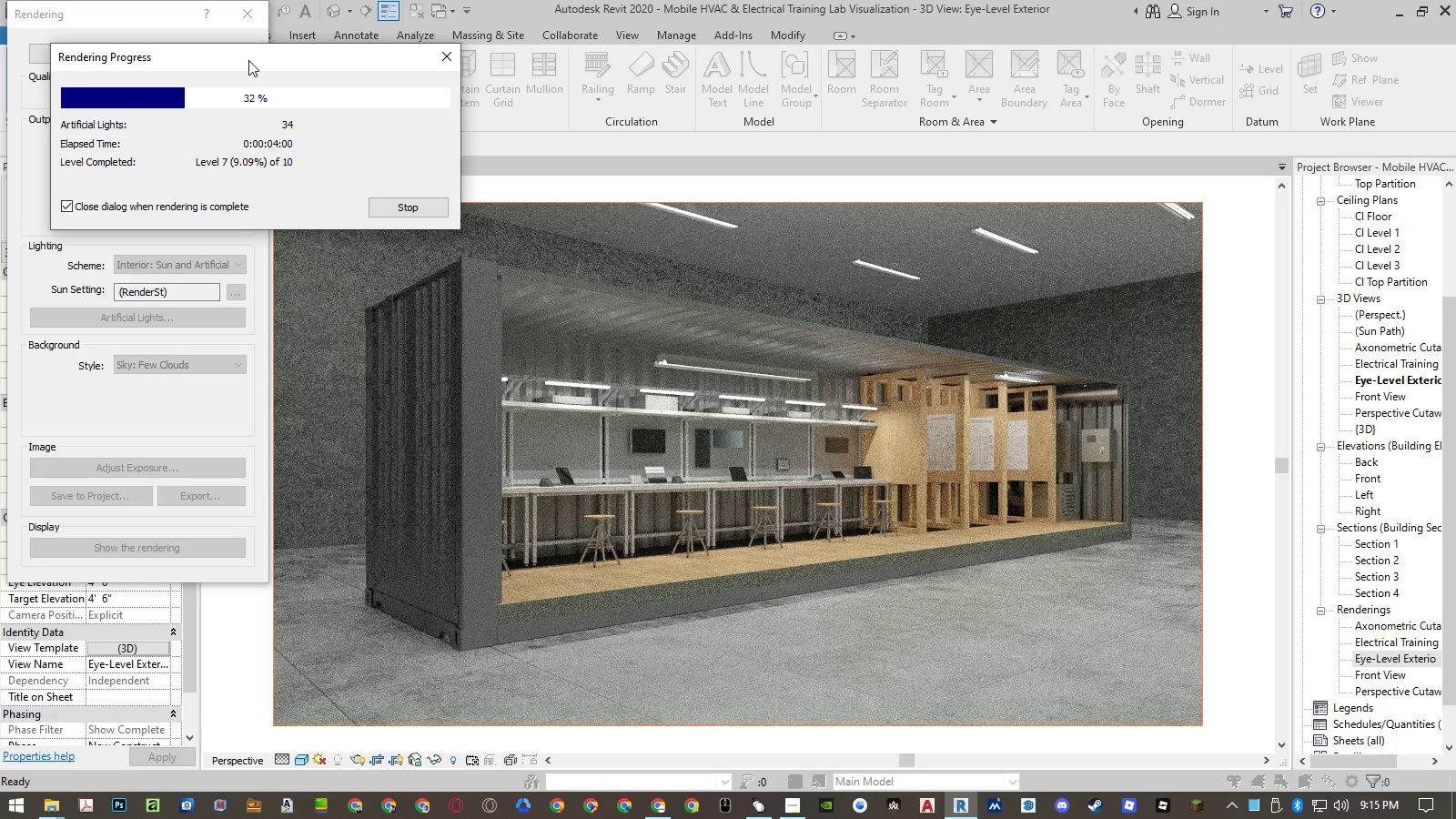 
left_click([247, 59])
 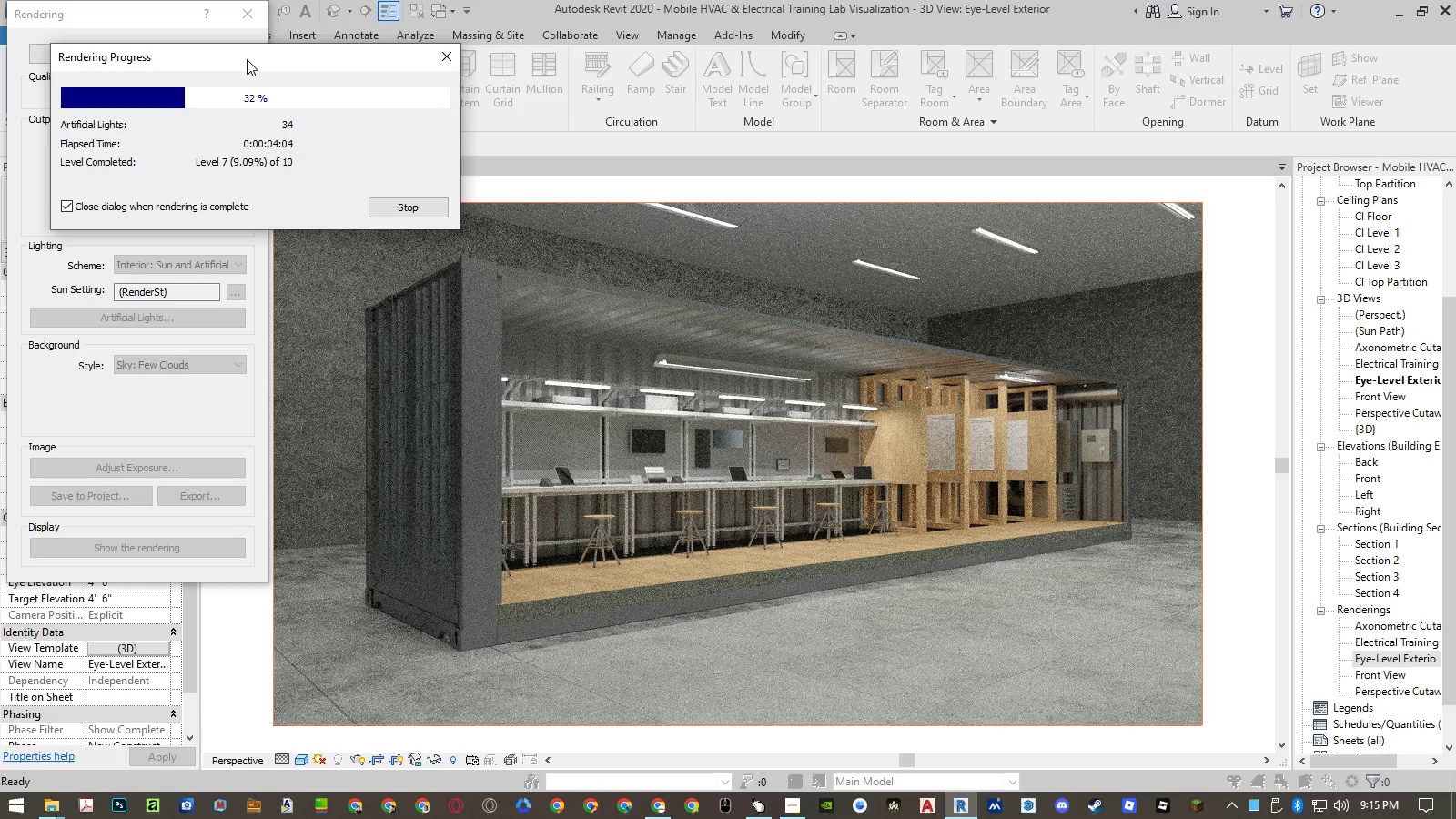 
left_click([248, 60])
 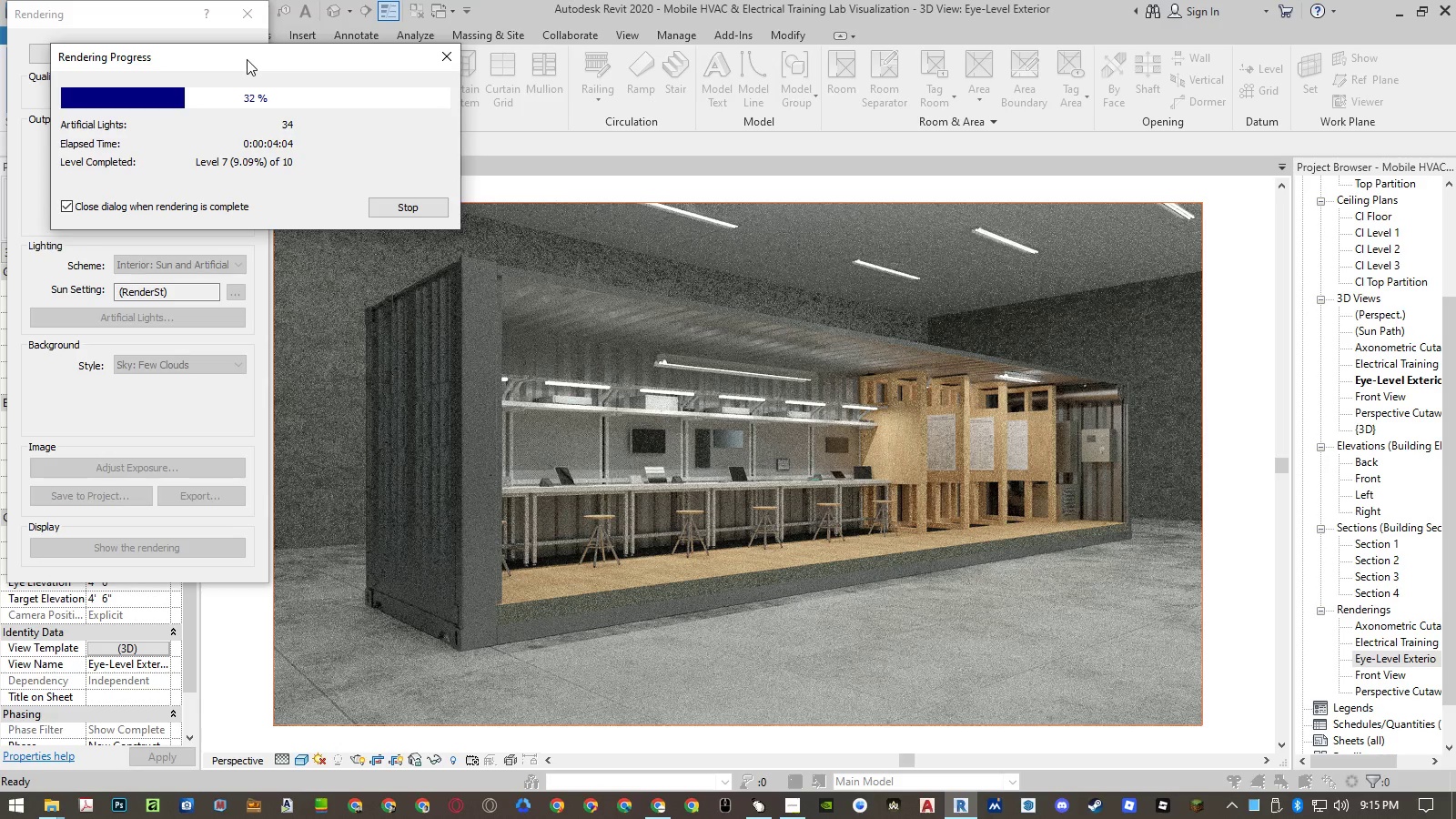 
left_click([248, 60])
 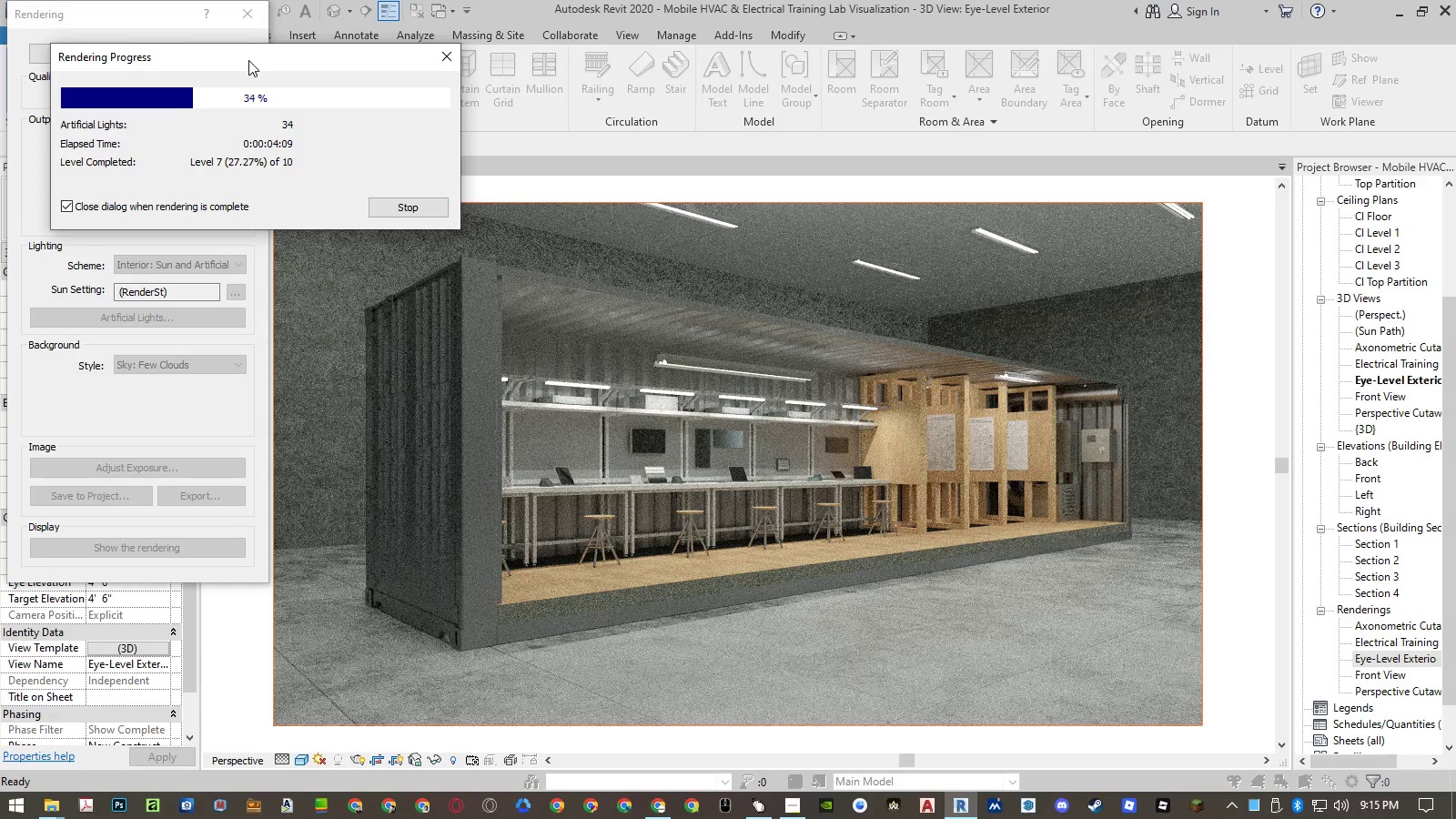 
left_click([247, 59])
 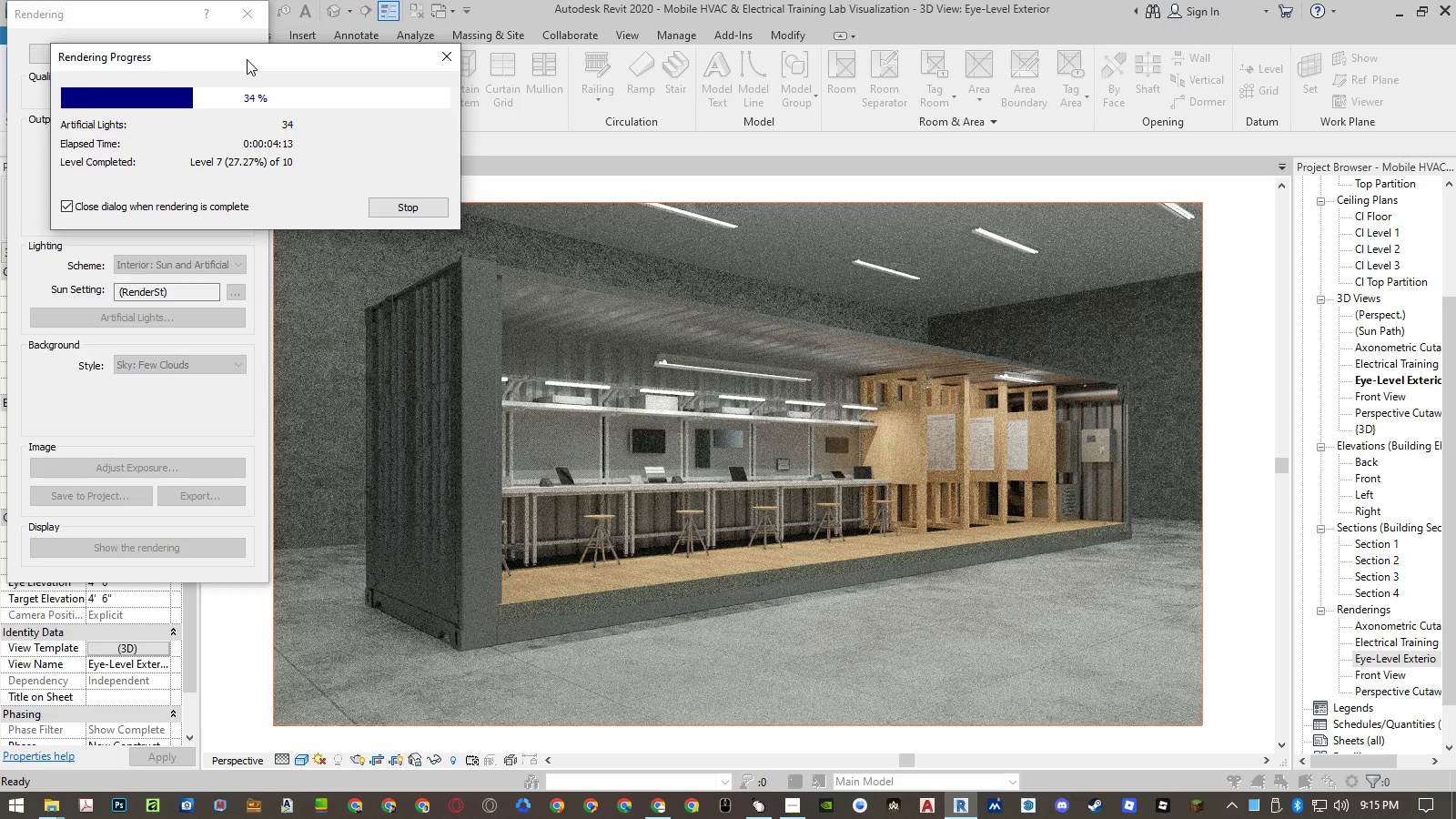 
left_click([248, 60])
 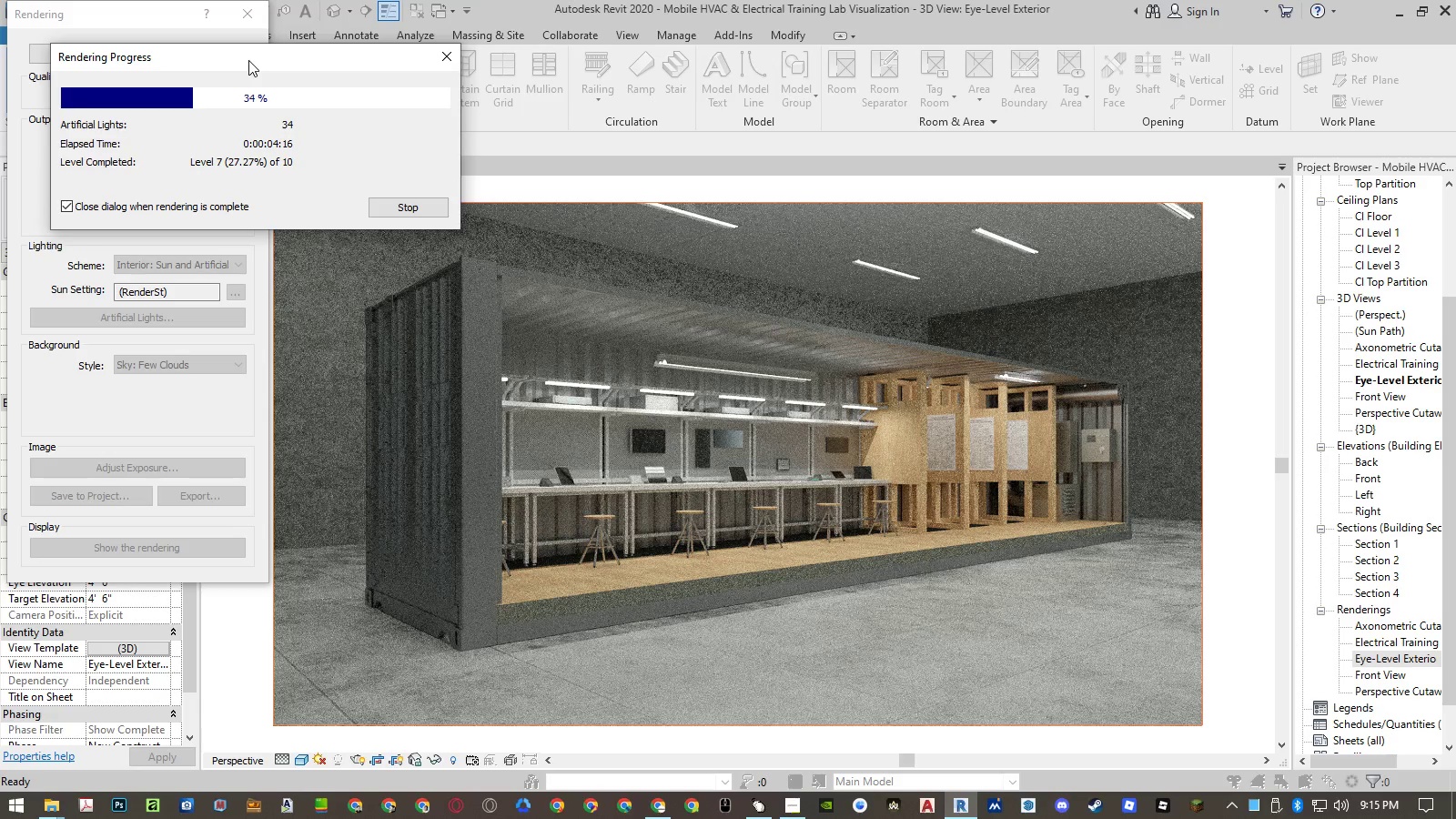 
left_click([248, 60])
 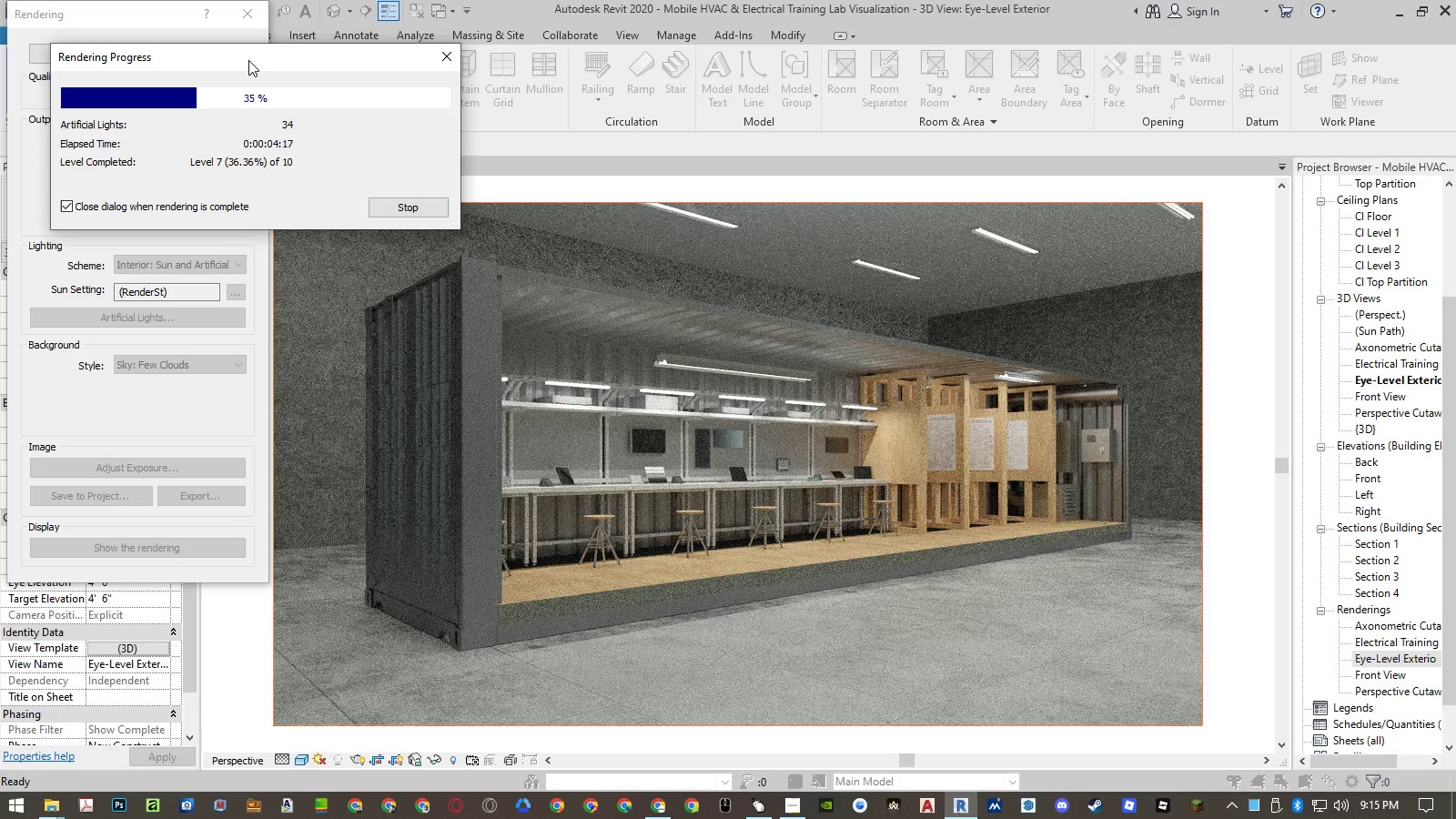 
left_click([247, 59])
 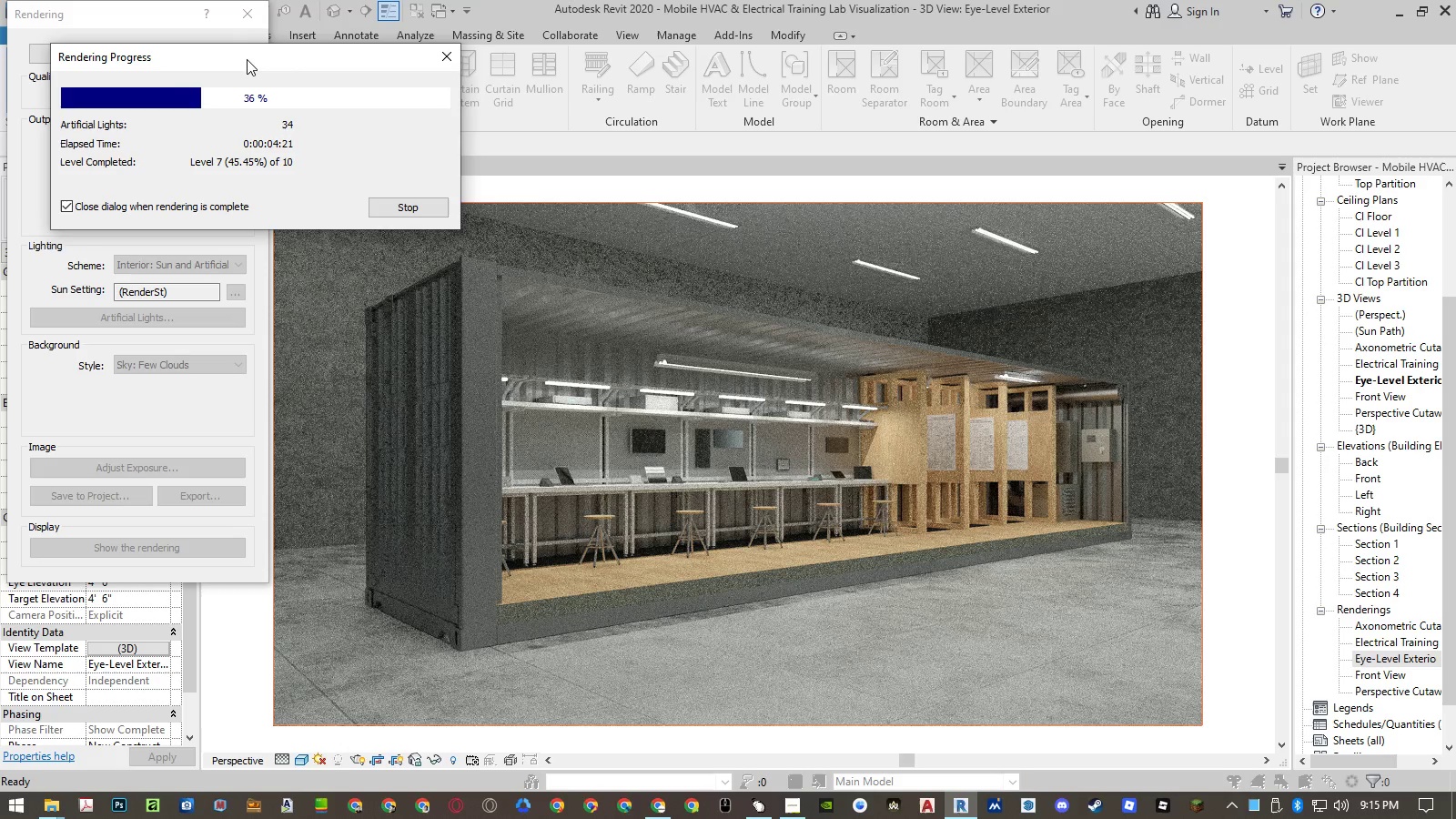 
left_click([248, 60])
 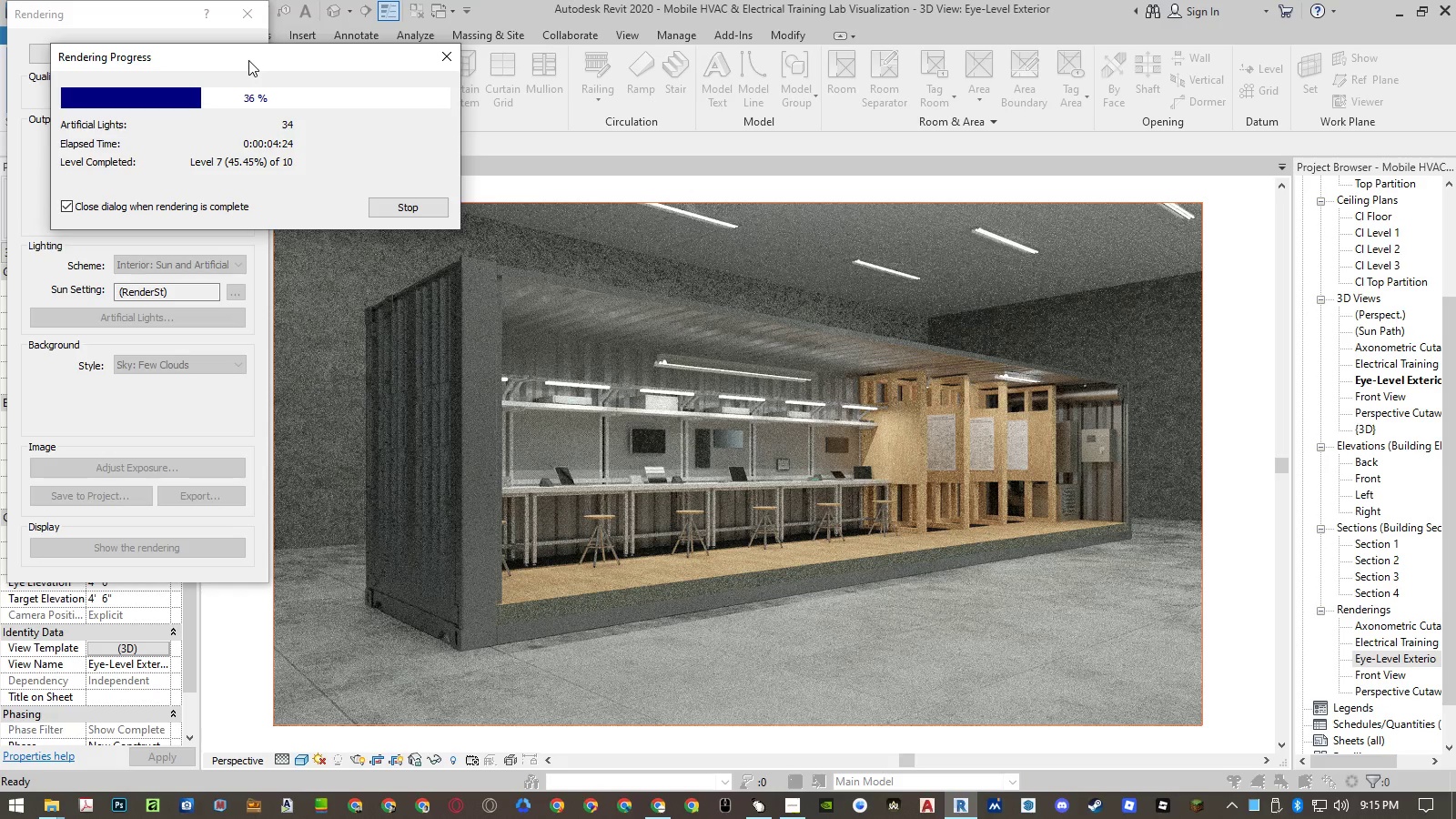 
left_click([248, 60])
 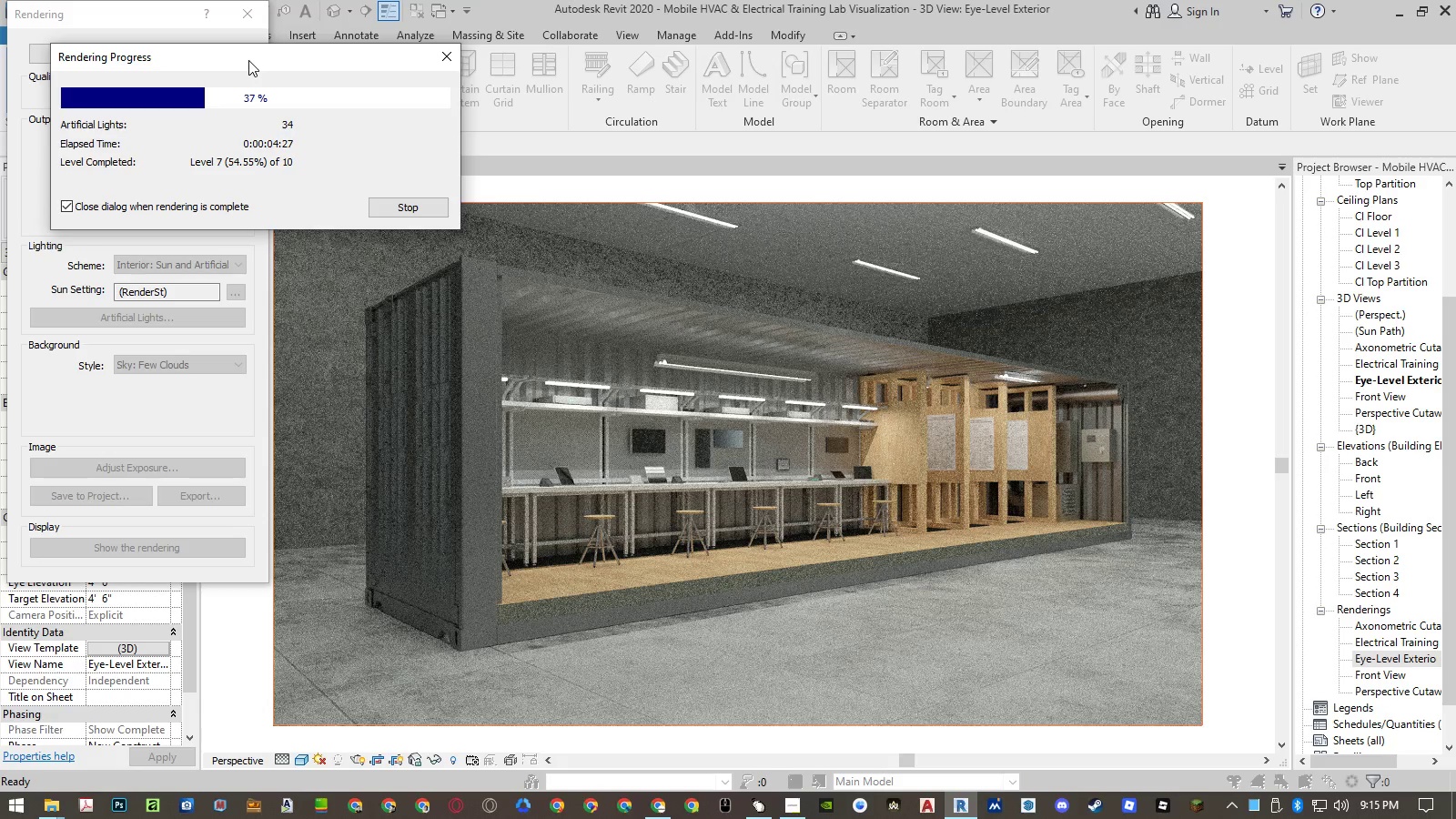 
left_click([247, 59])
 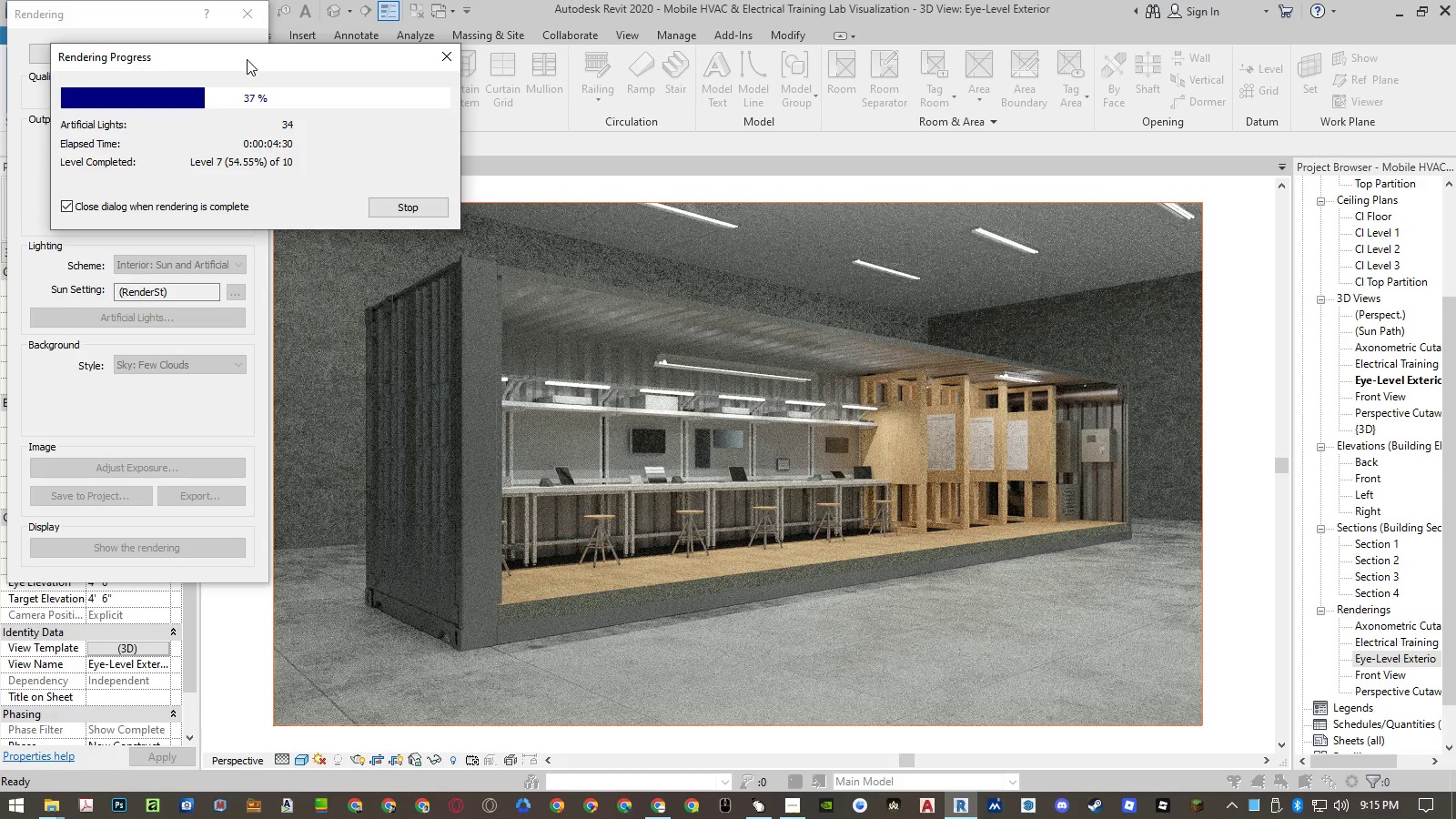 
left_click([248, 60])
 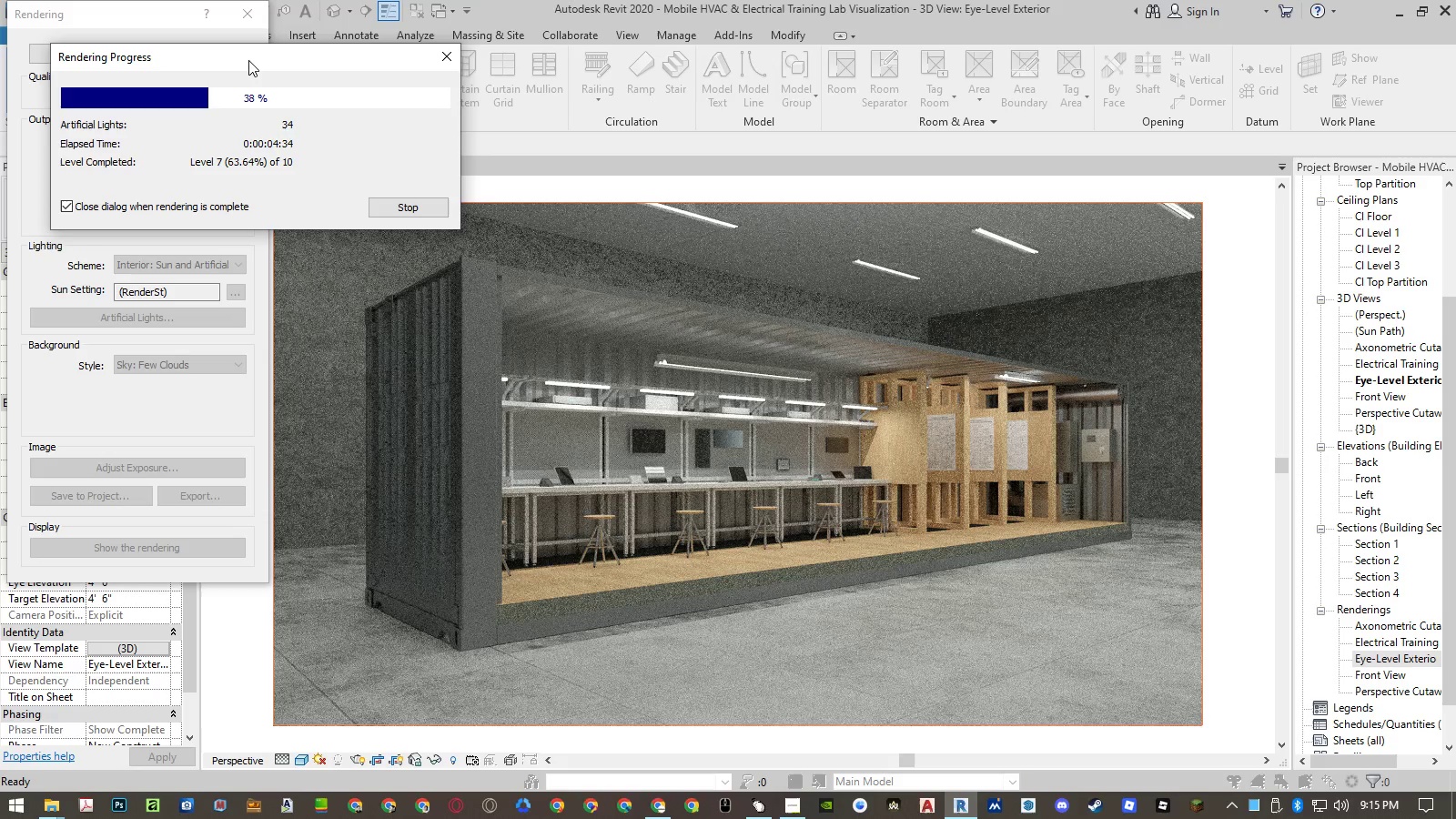 
left_click([248, 60])
 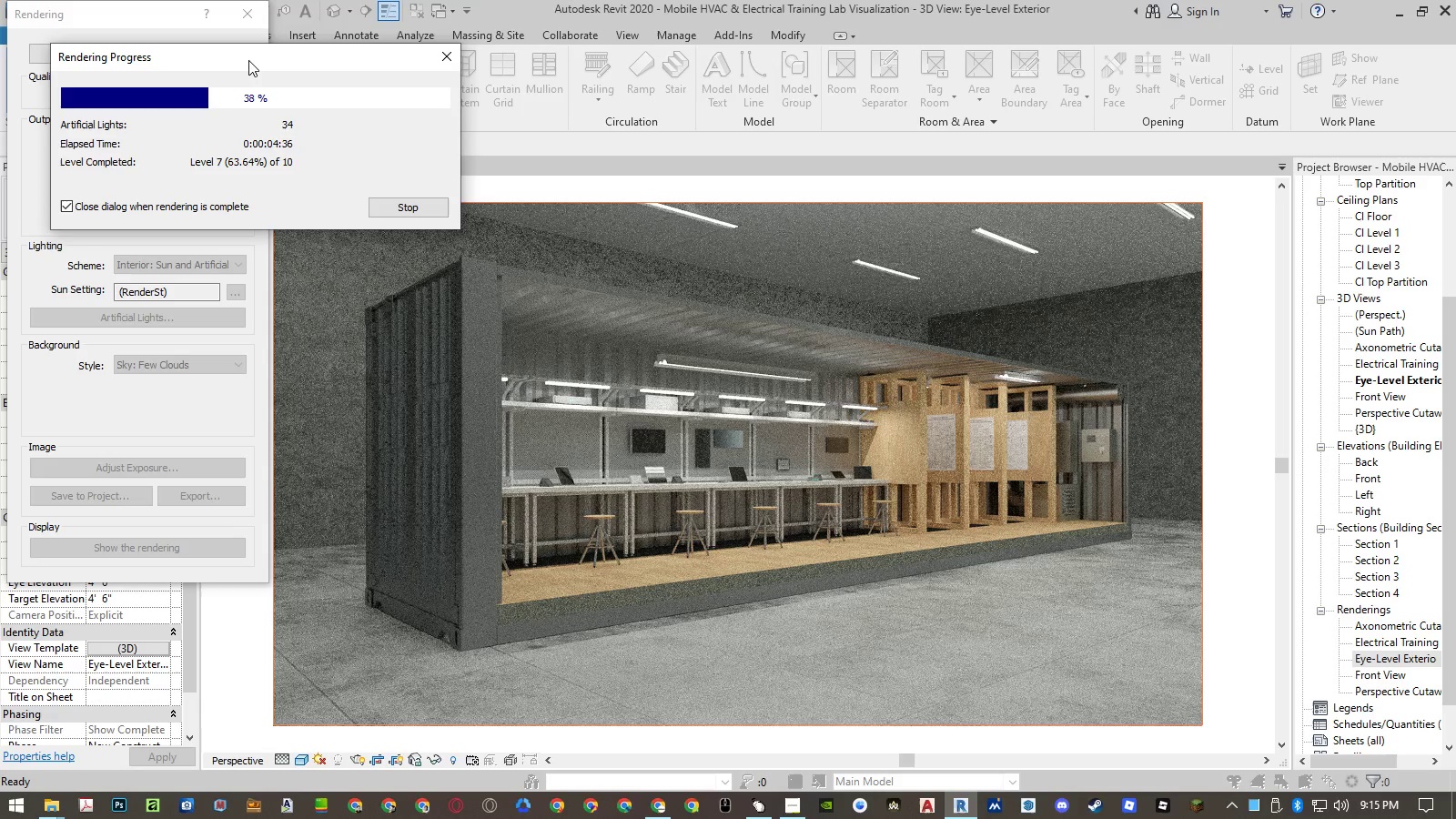 
left_click([247, 59])
 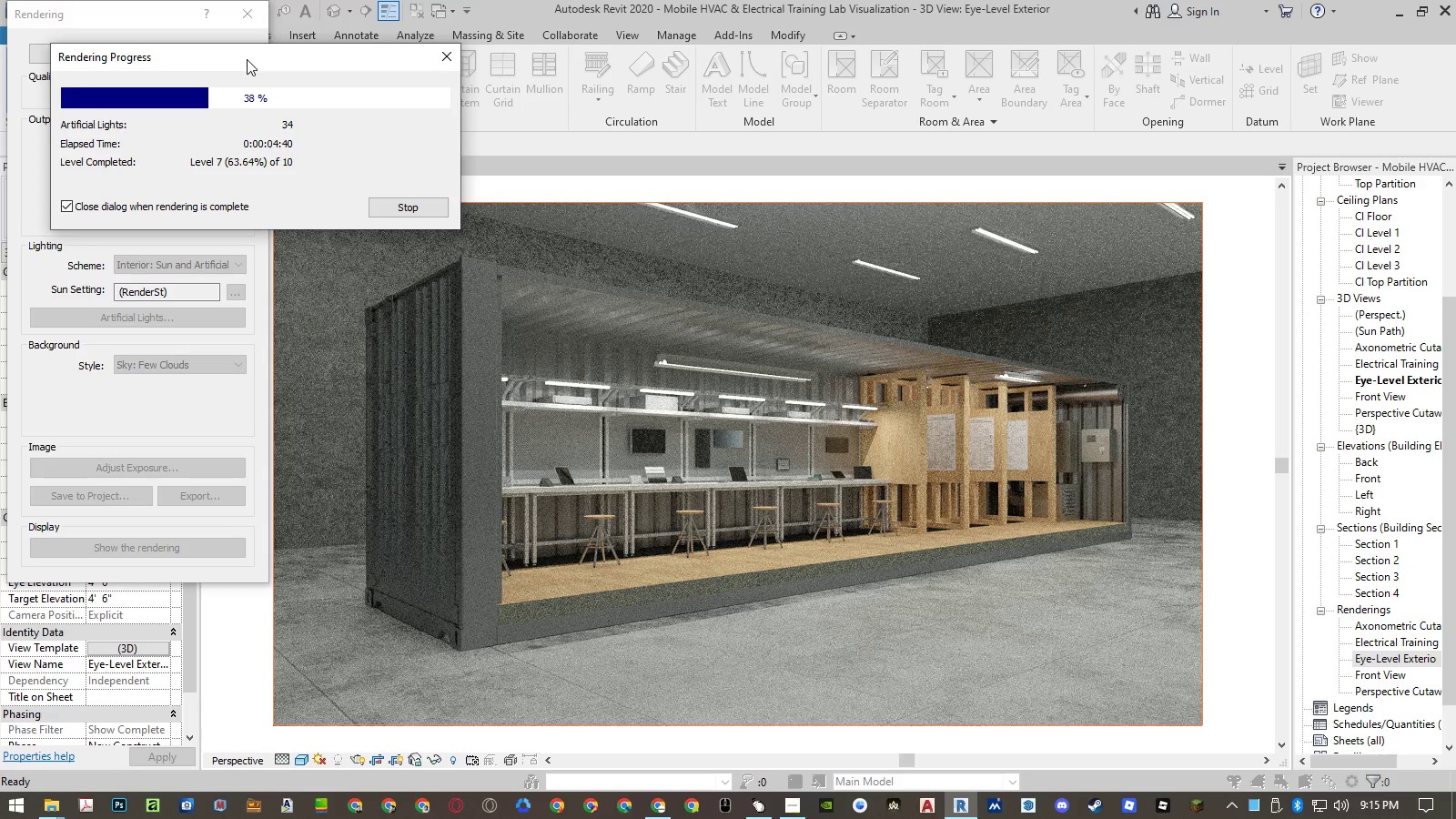 
left_click([248, 60])
 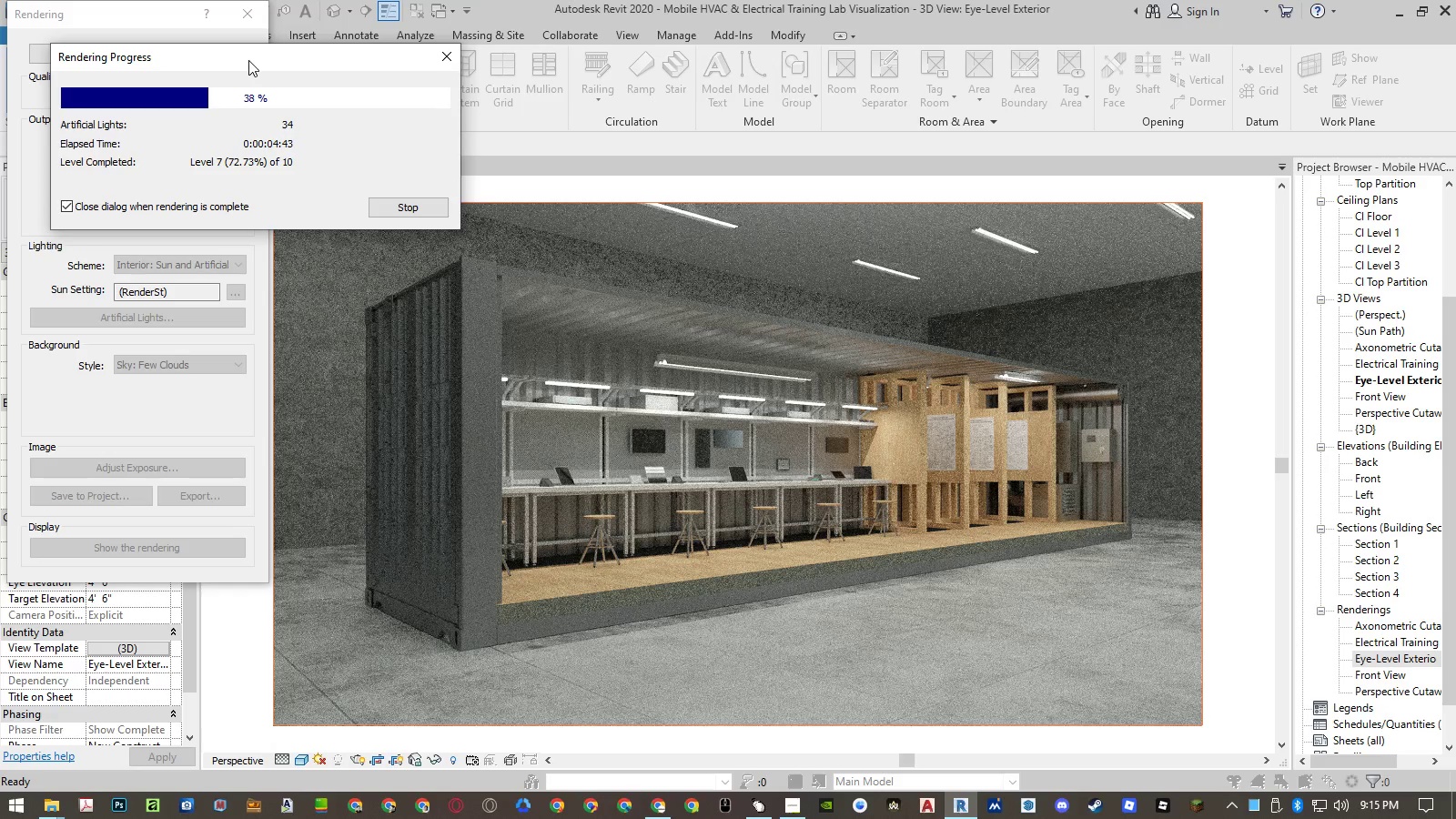 
left_click([248, 60])
 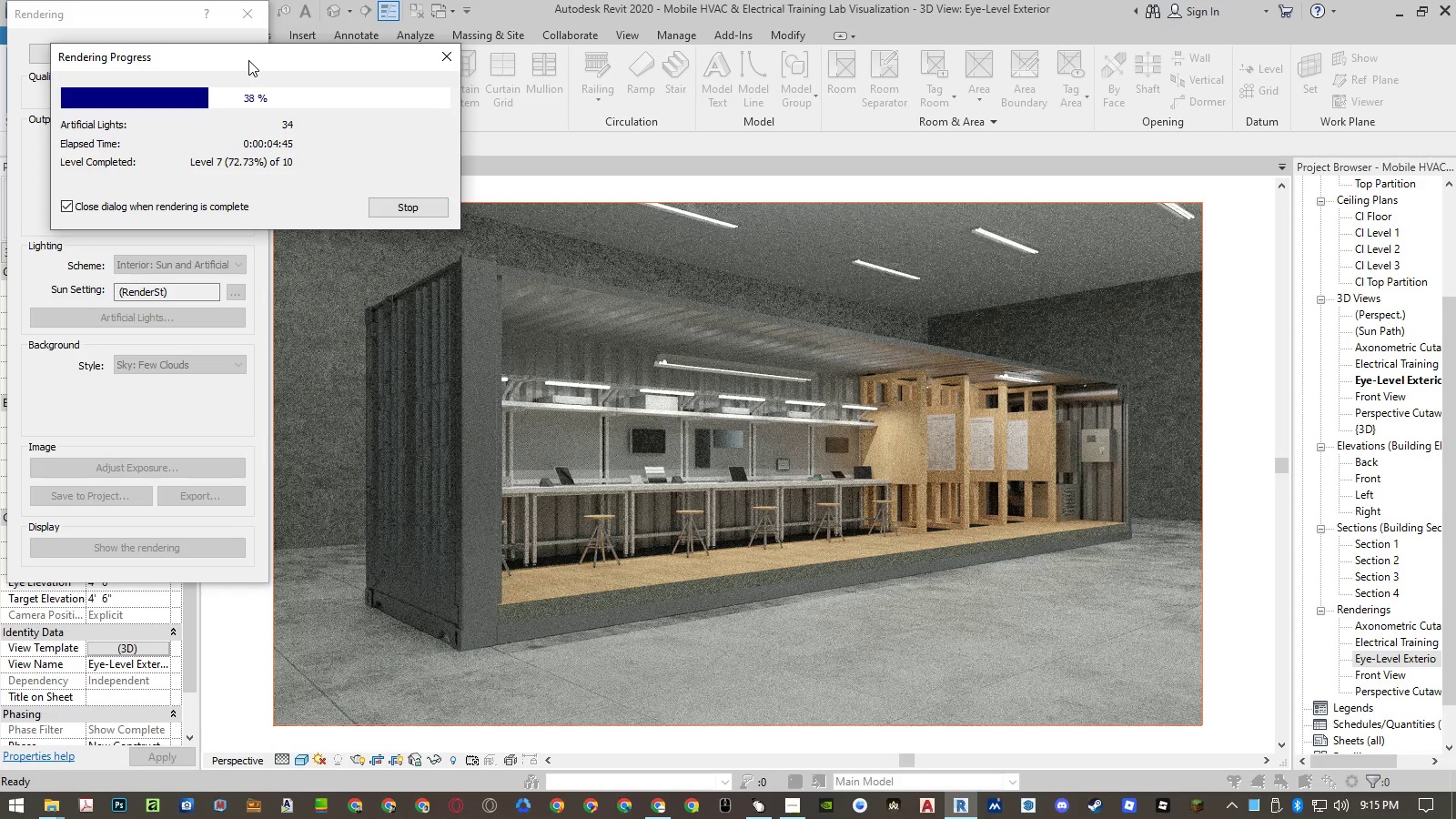 
left_click([247, 59])
 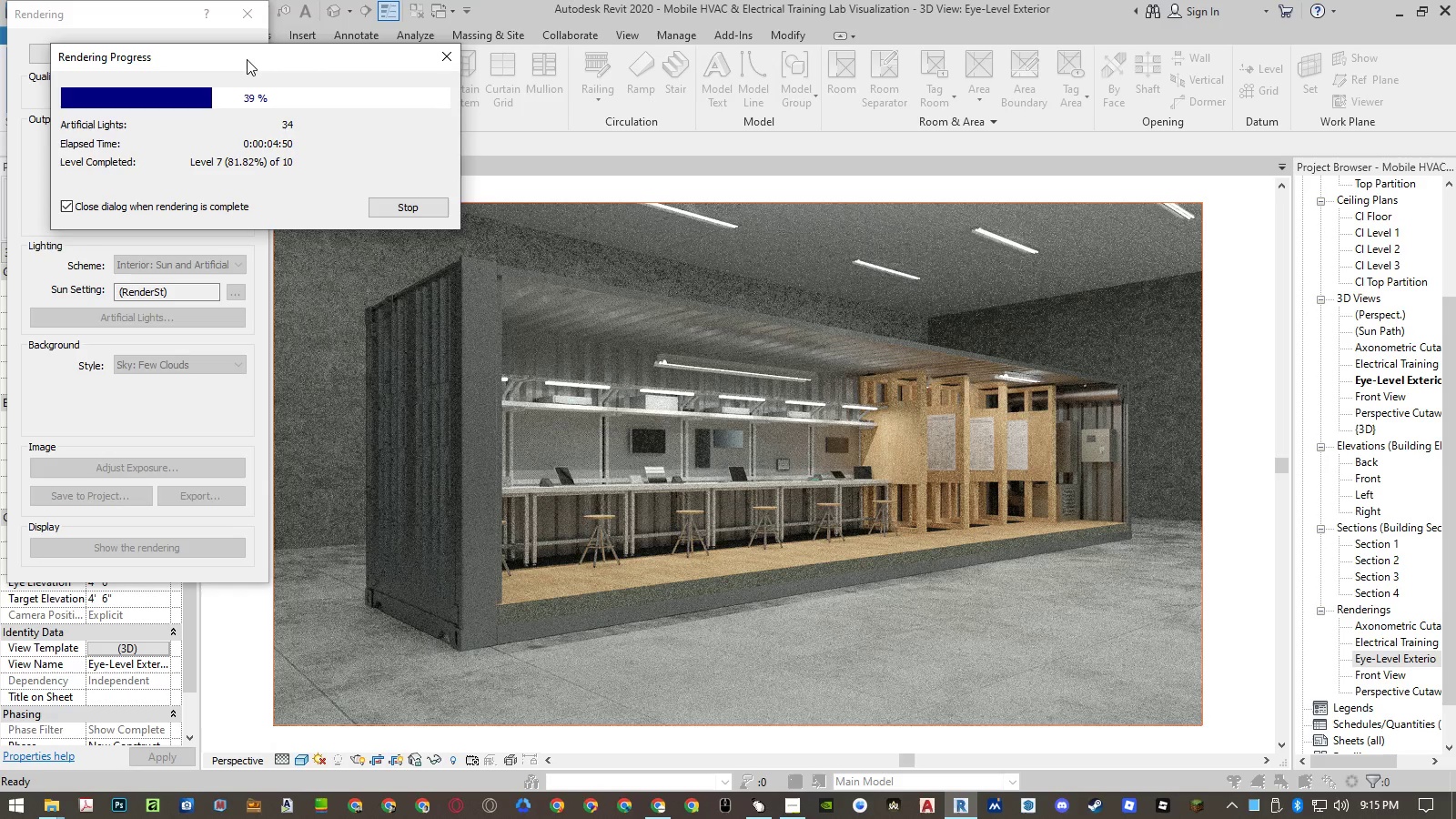 
left_click([248, 60])
 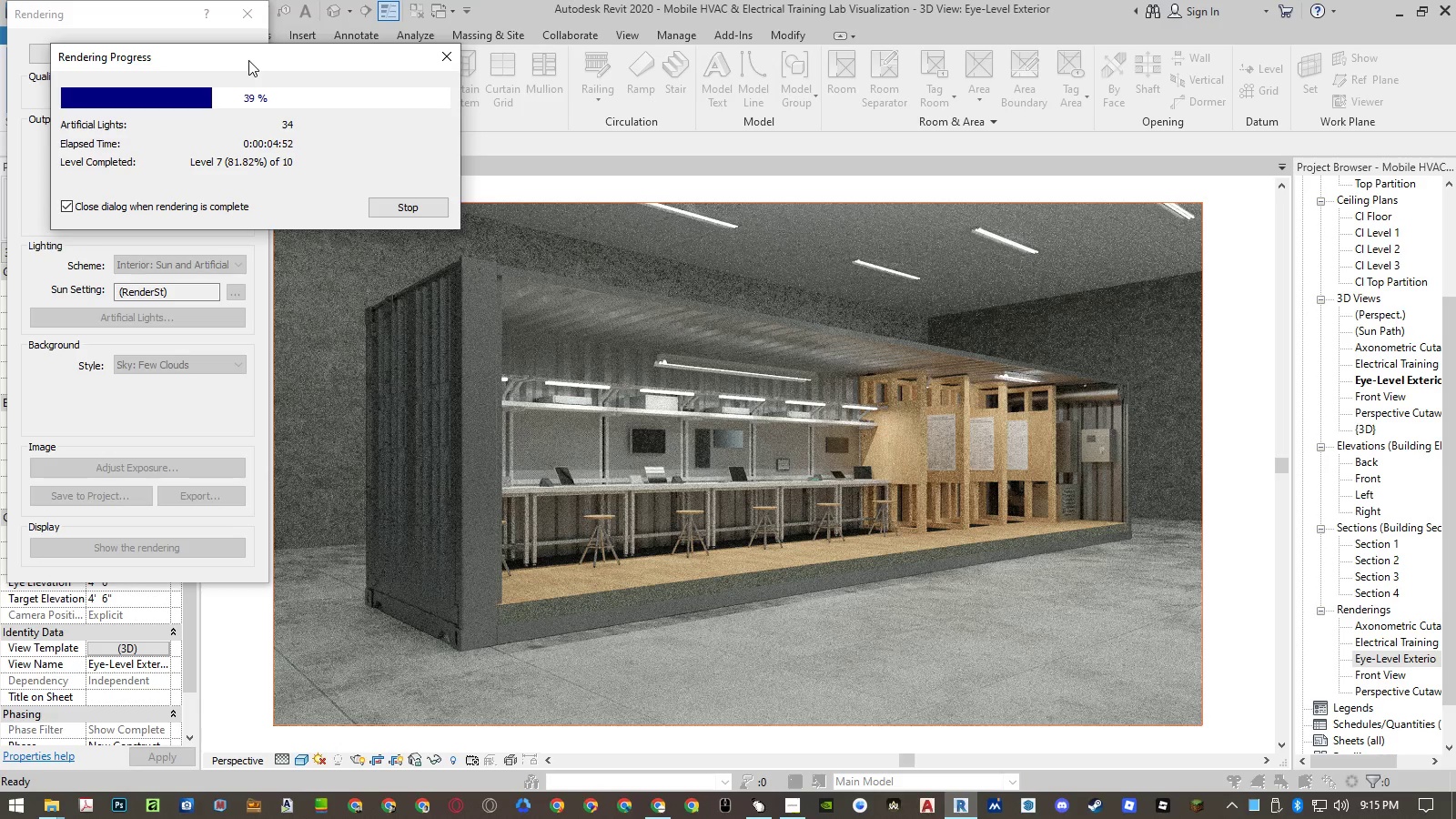 
left_click([248, 60])
 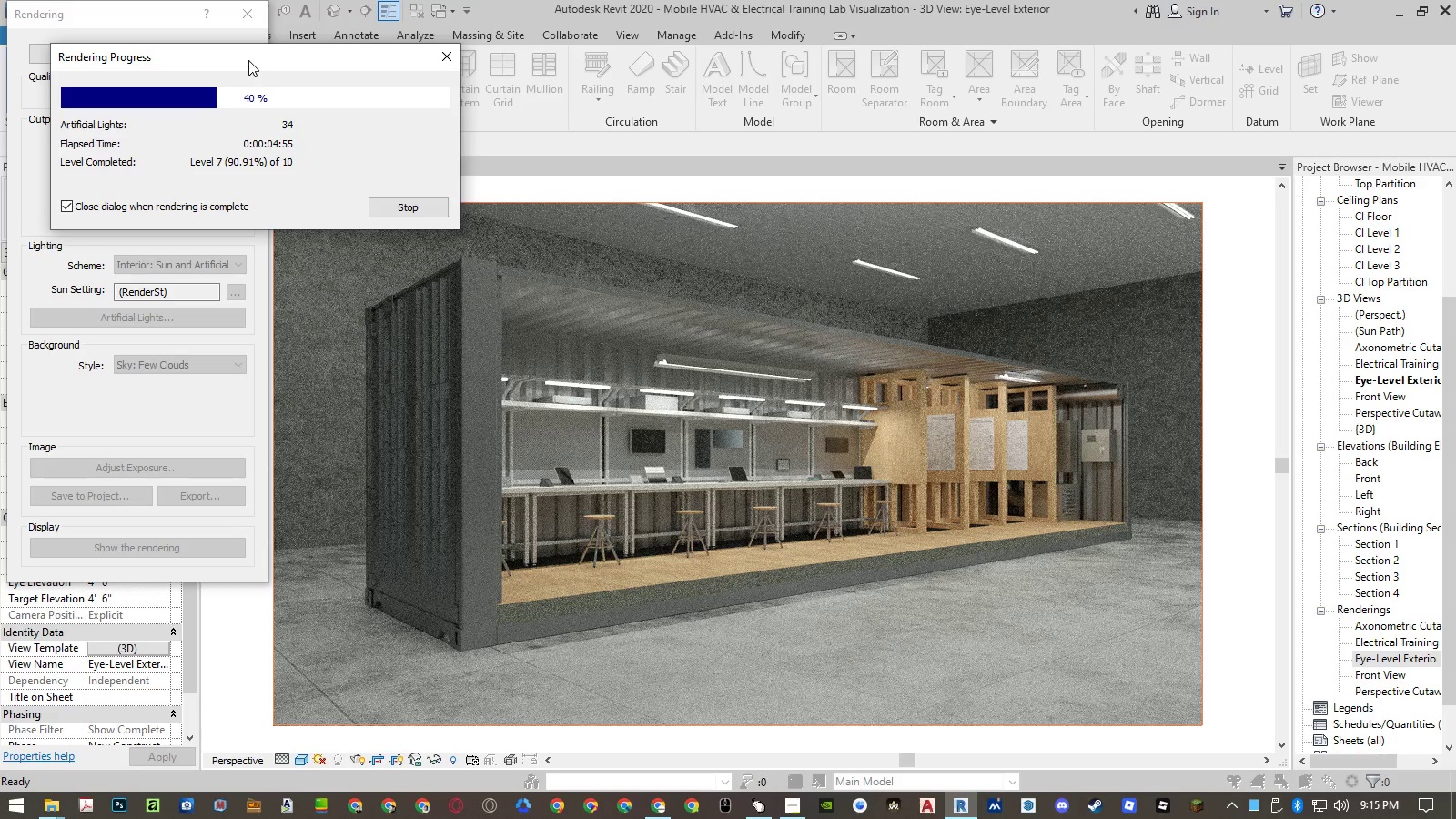 
left_click([247, 59])
 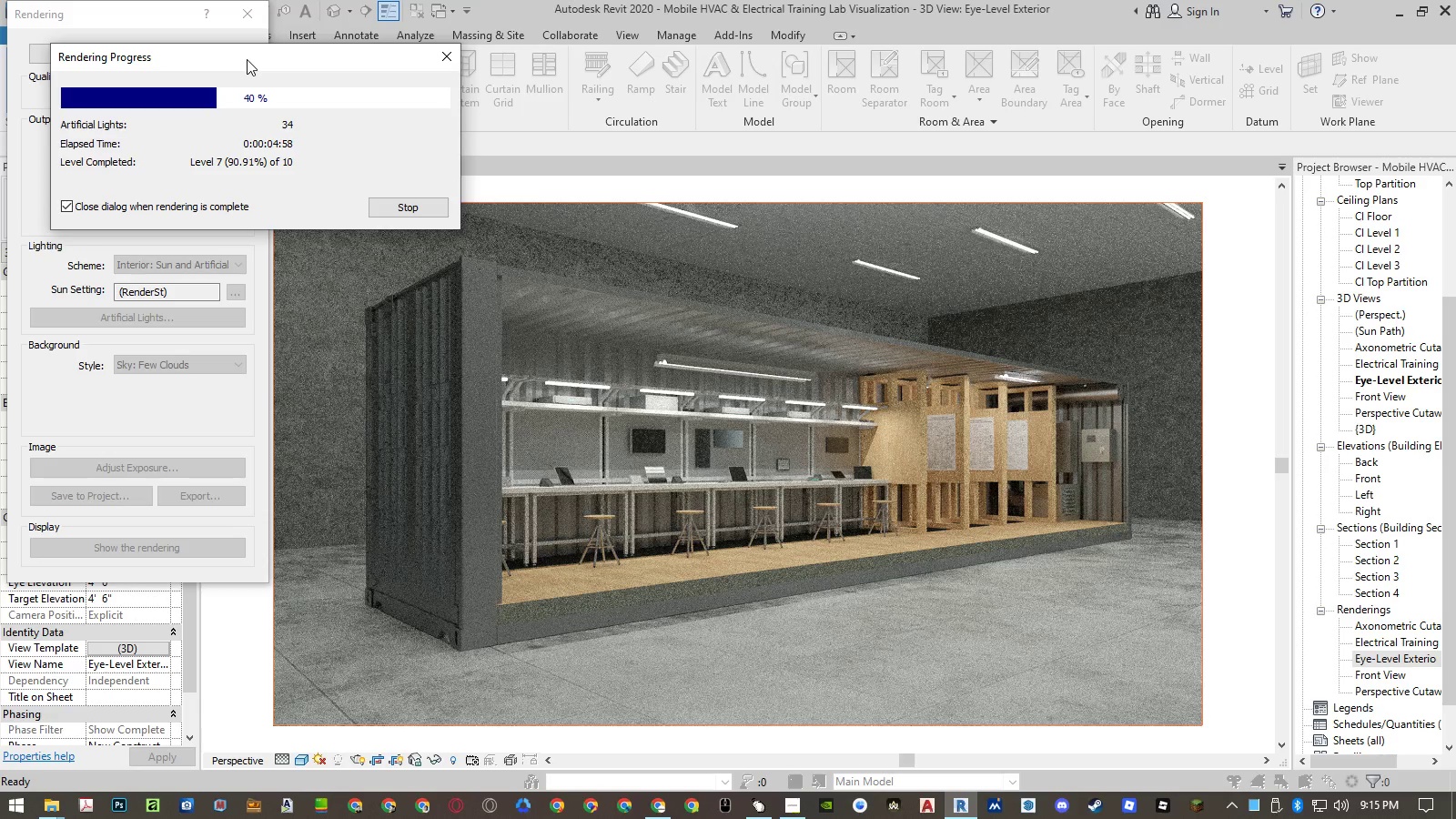 
left_click([248, 60])
 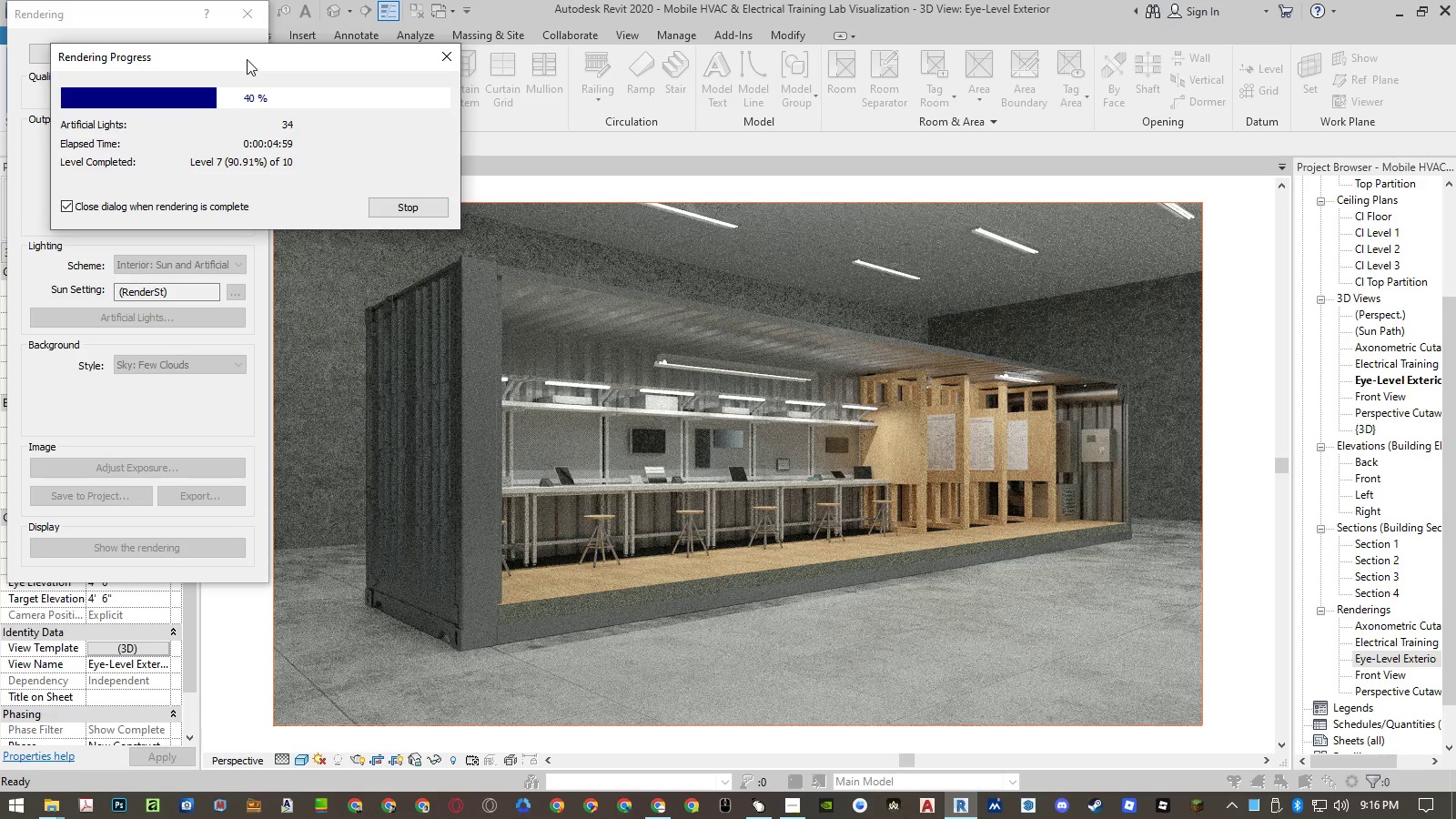 
left_click([248, 60])
 